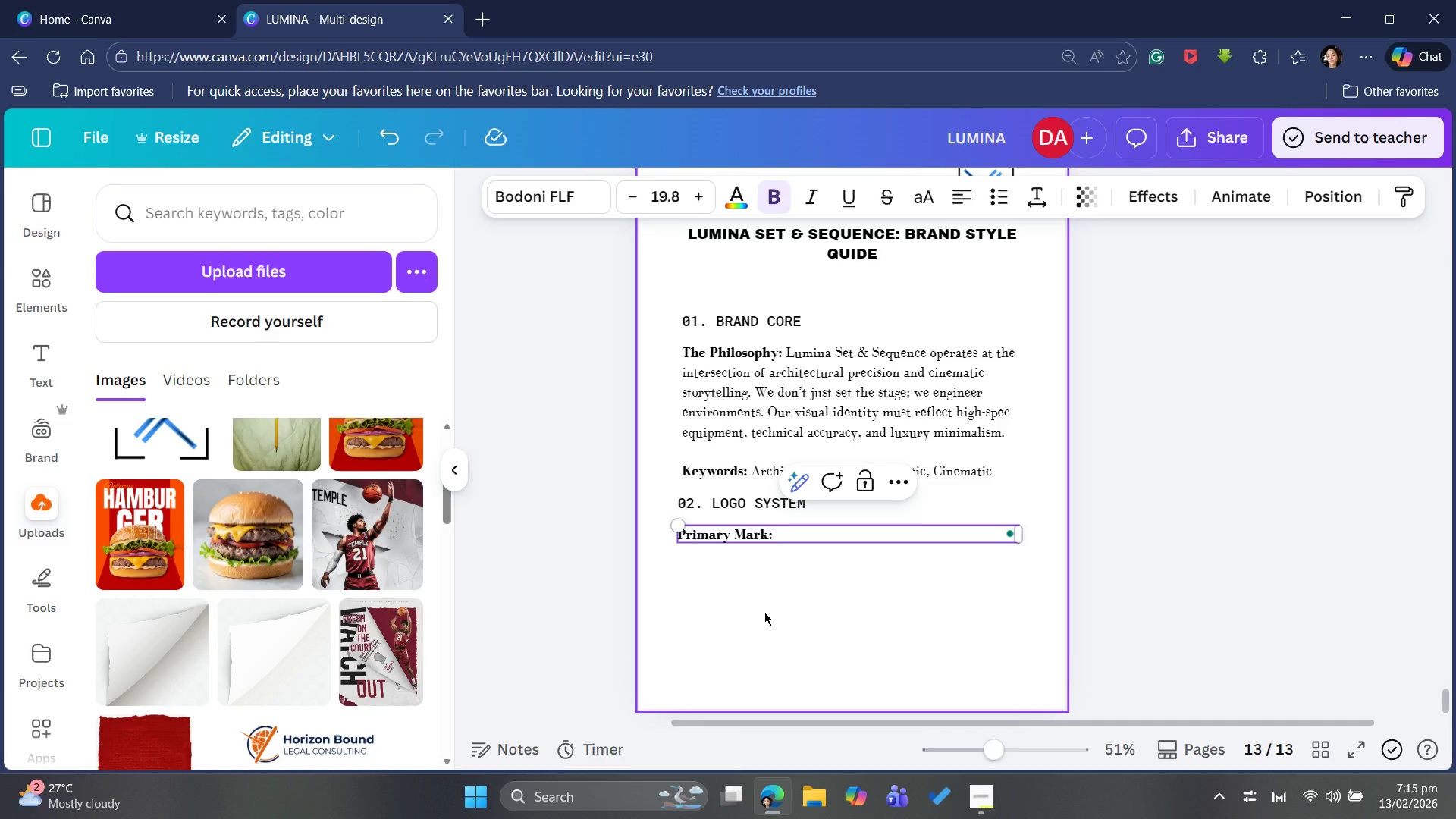 
key(Control+ControlLeft)
 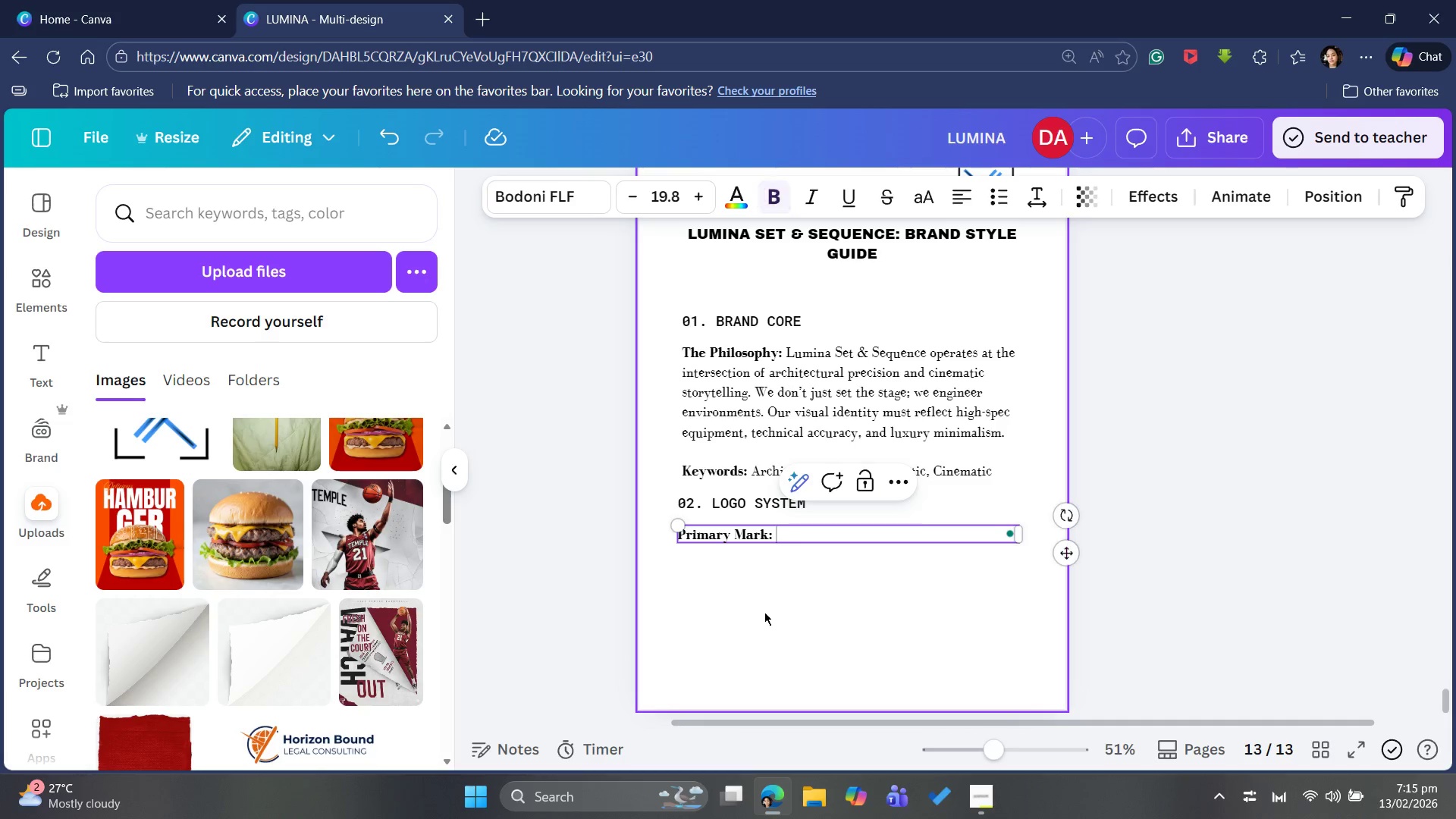 
key(Control+B)
 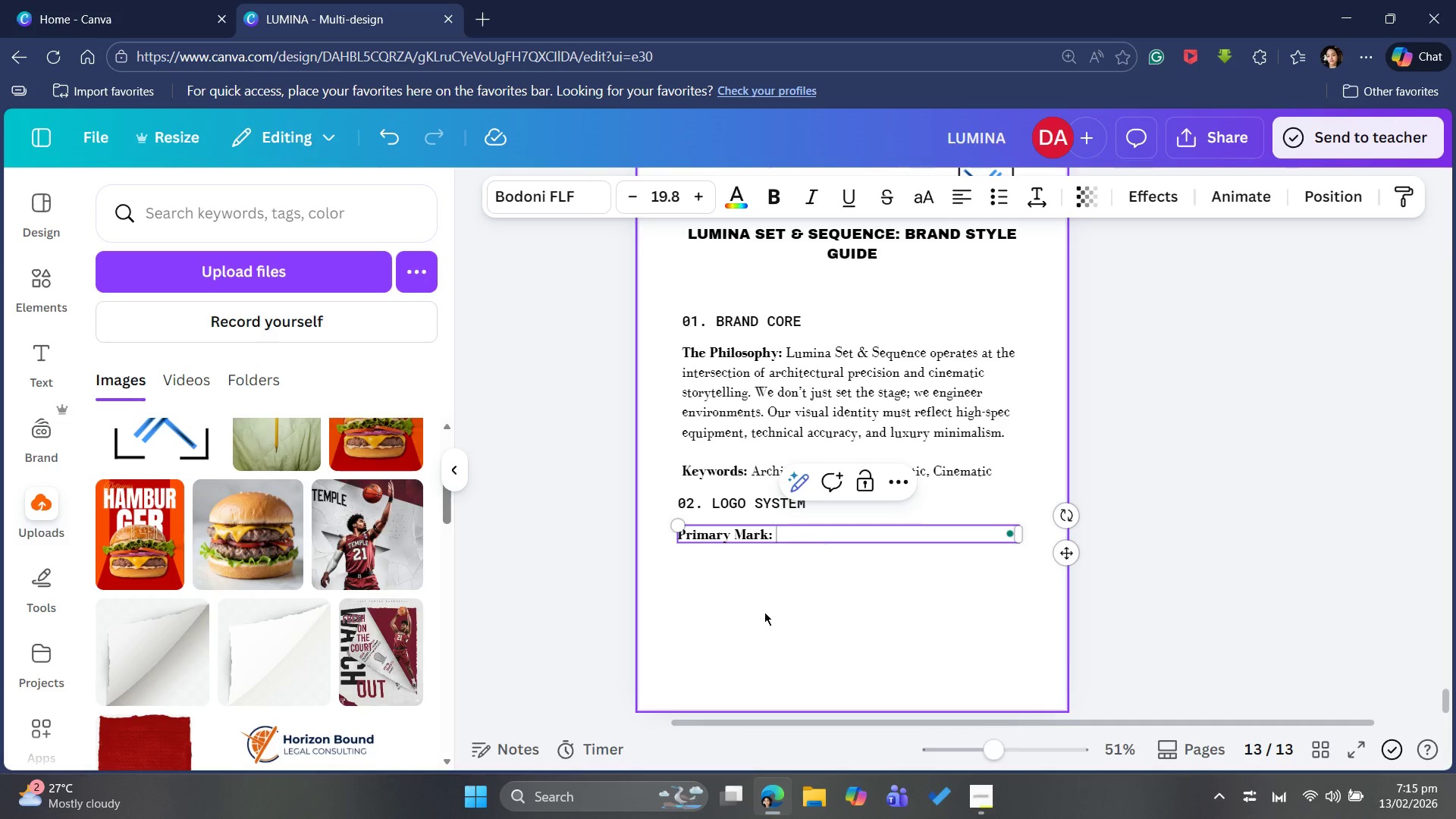 
type(The viewfinder )
 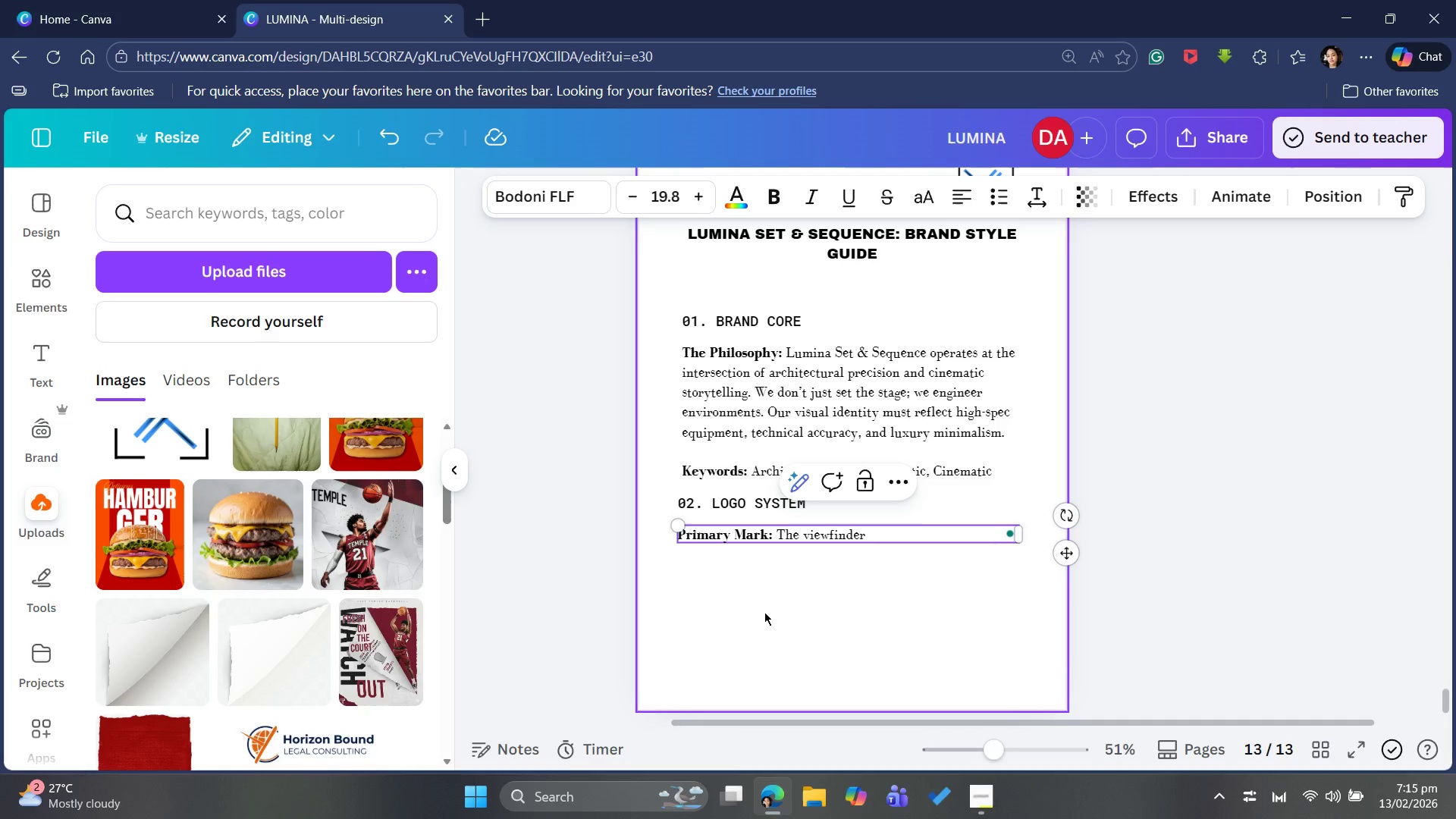 
wait(7.03)
 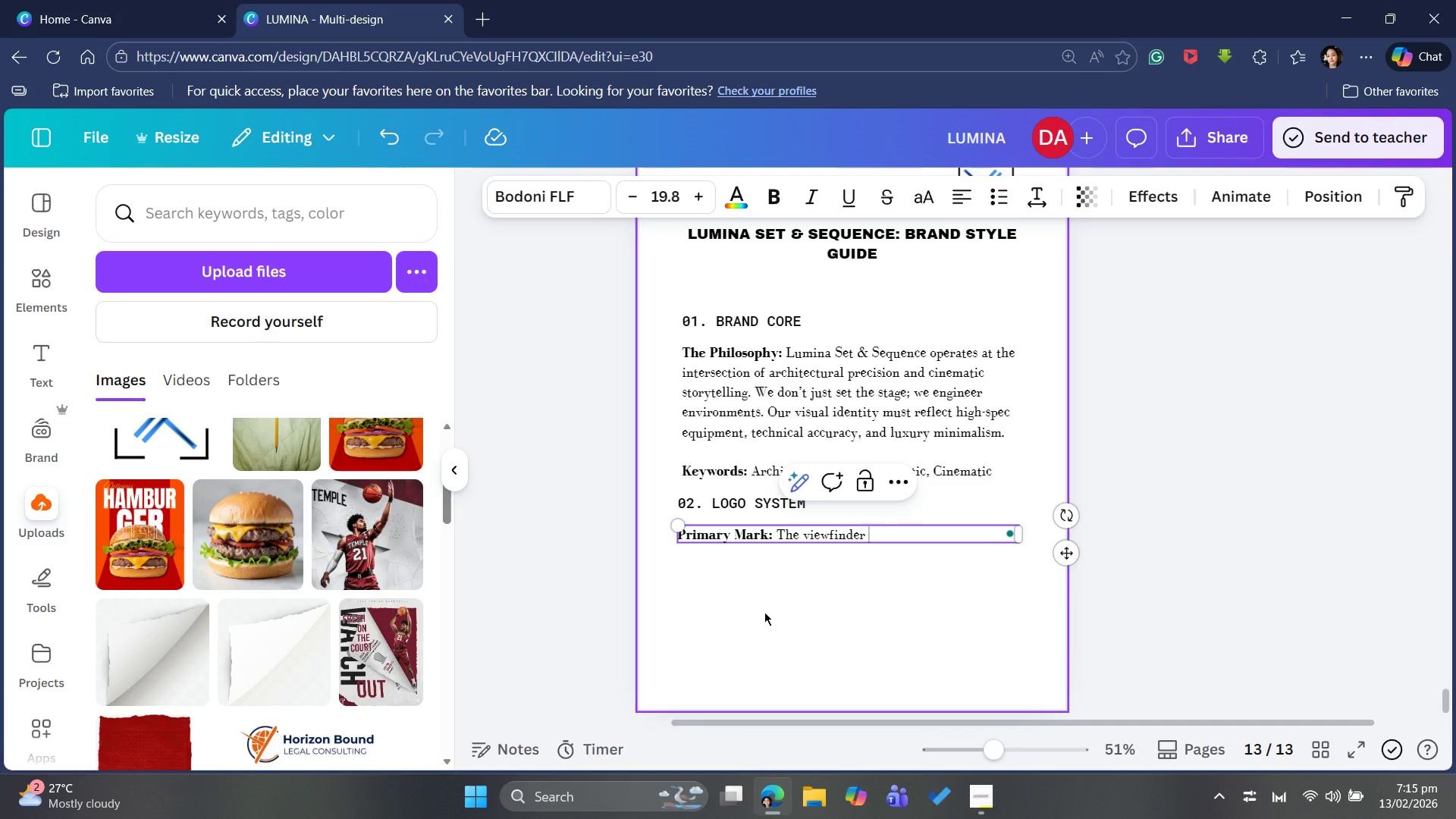 
type("X" logo represents )
 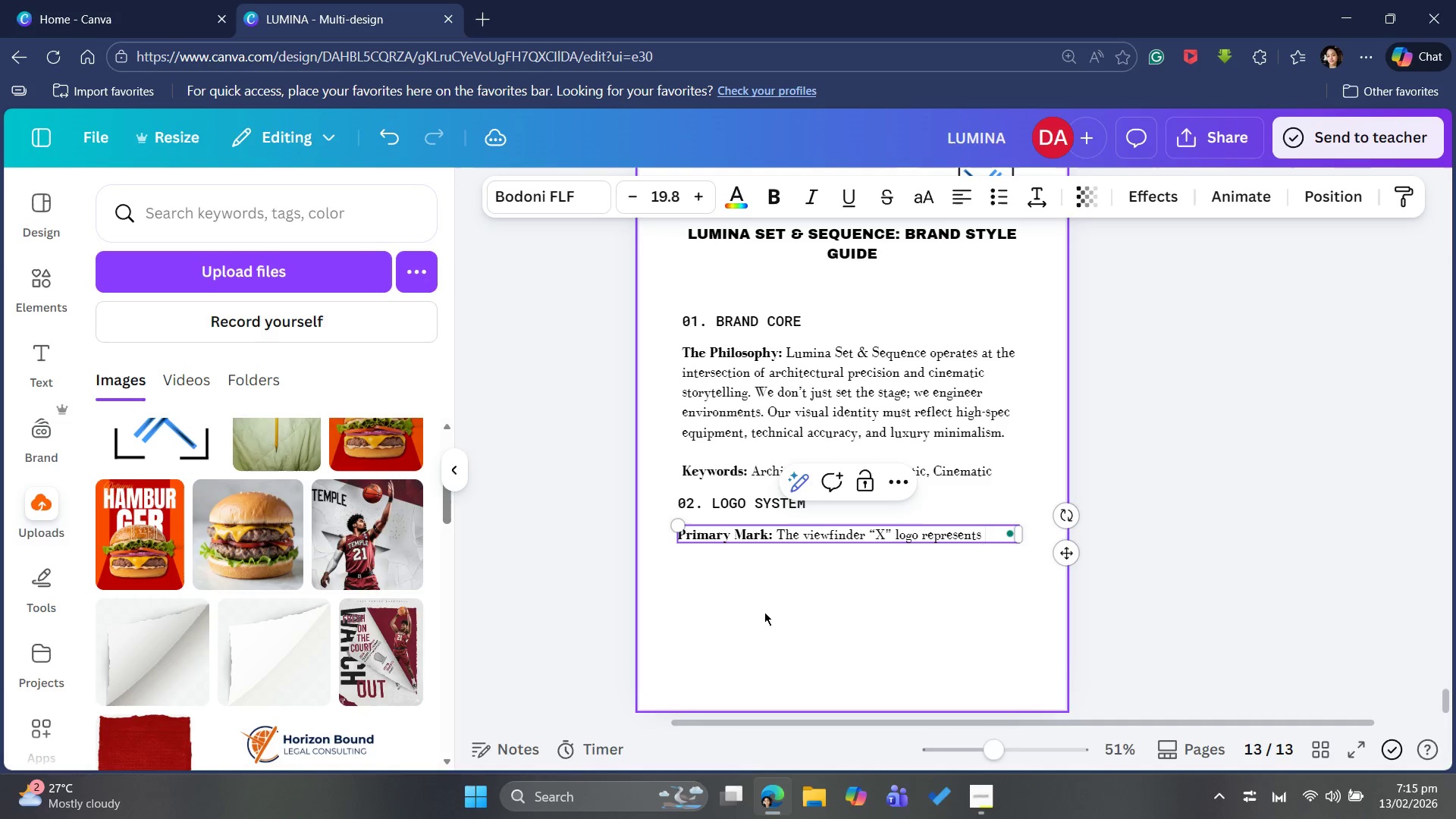 
type(the focal point of )
 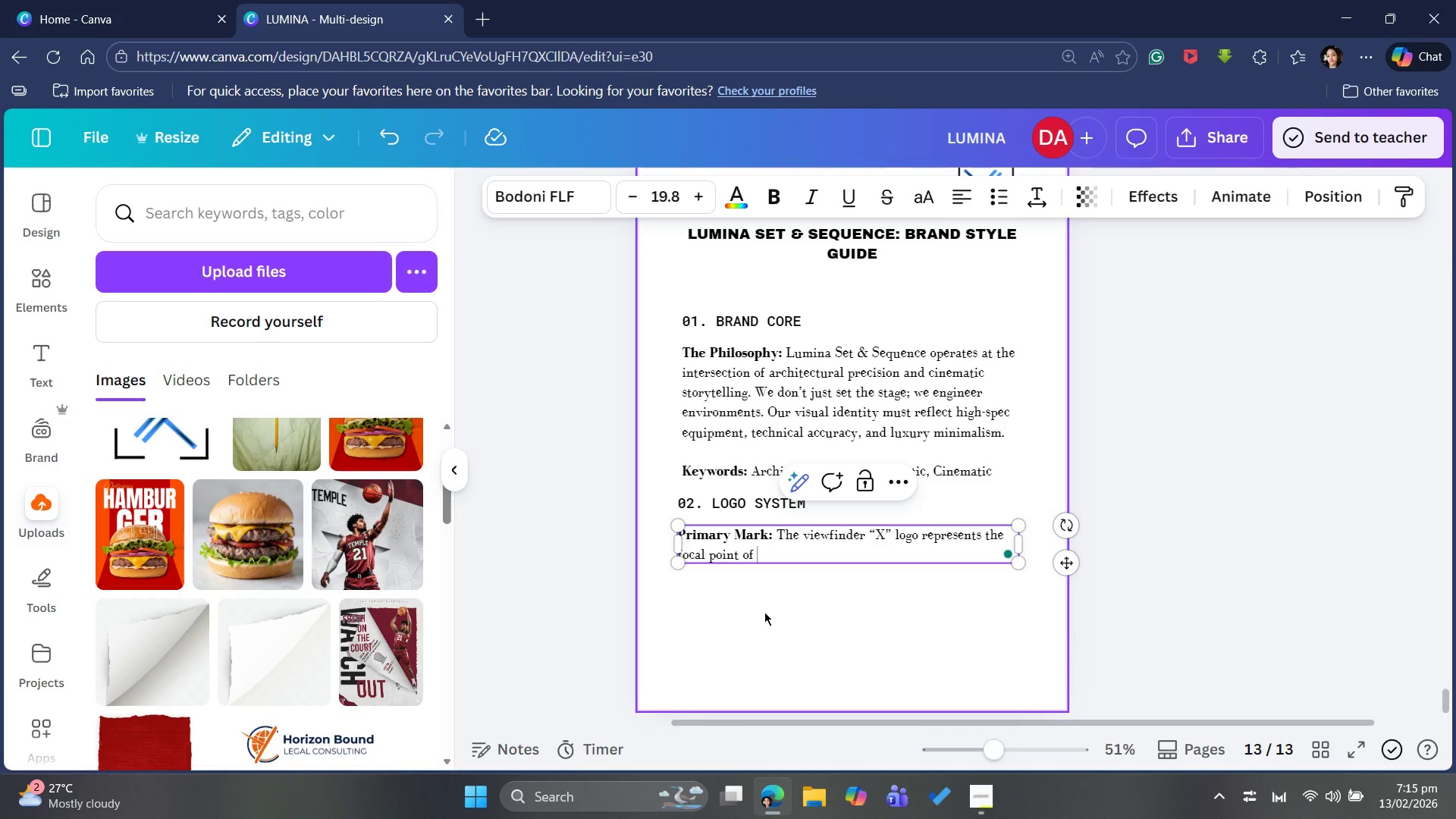 
type(a lens and theb)
key(Backspace)
type( structural )
 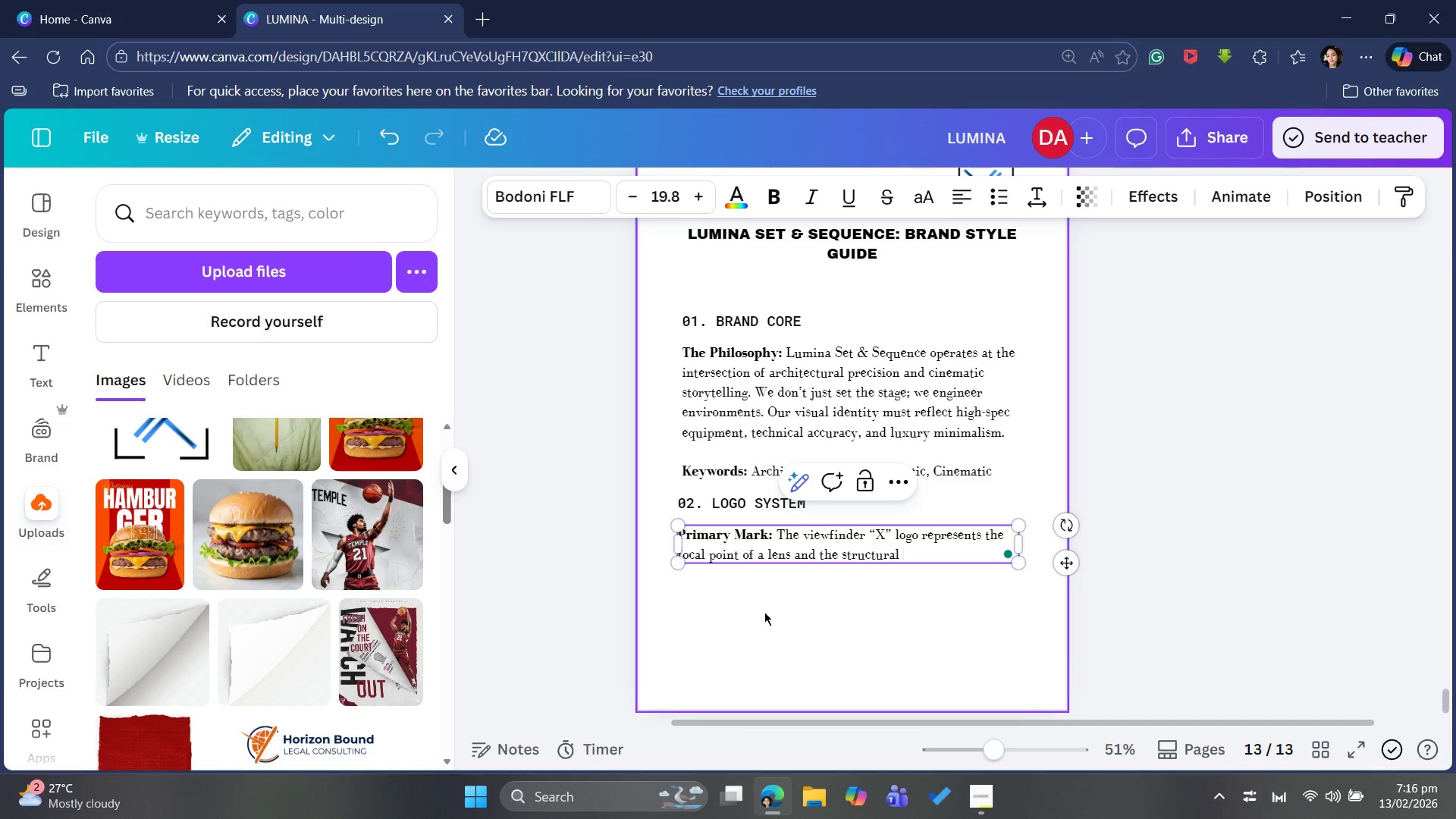 
type(framing of a set. )
 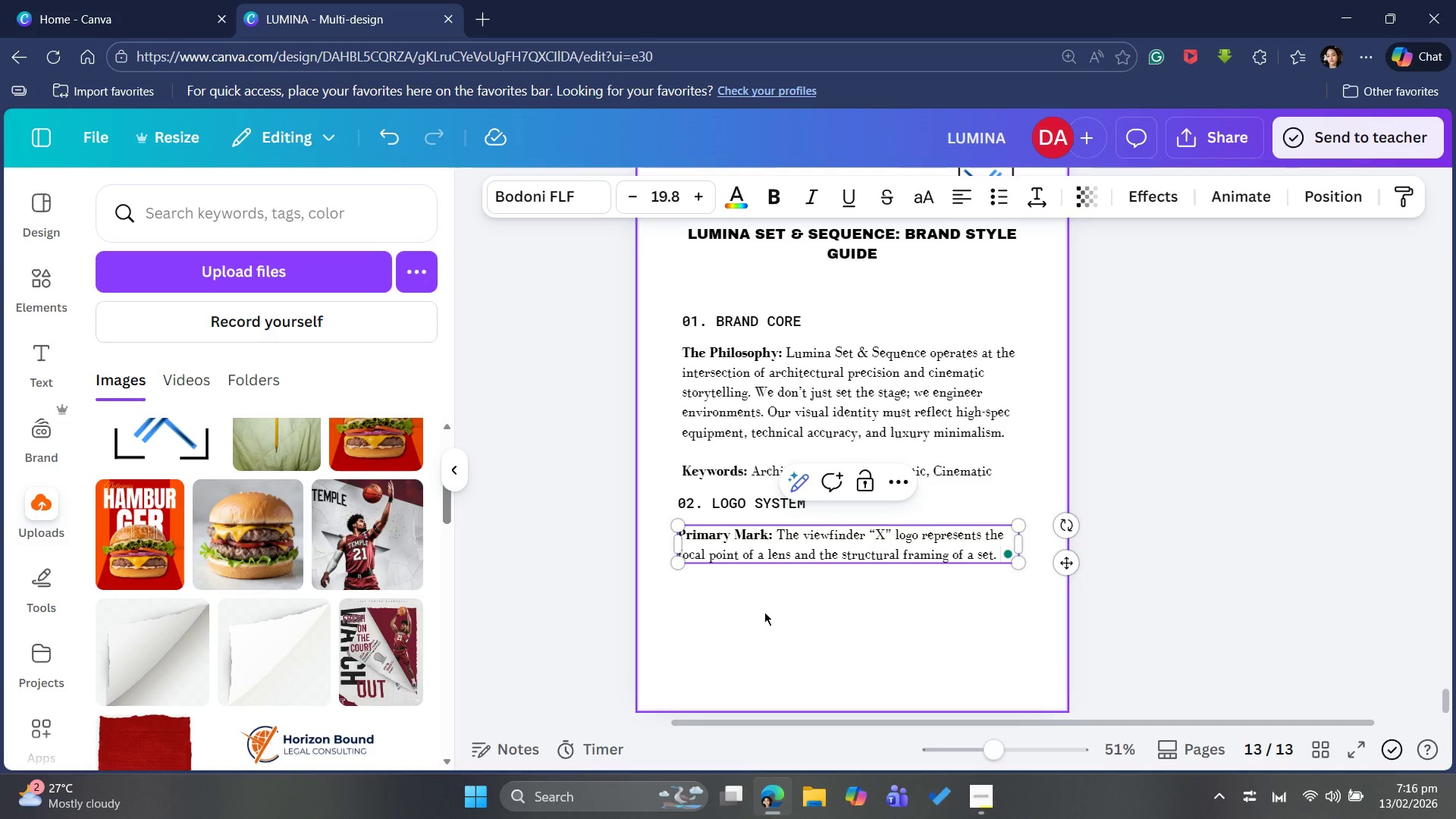 
key(Enter)
 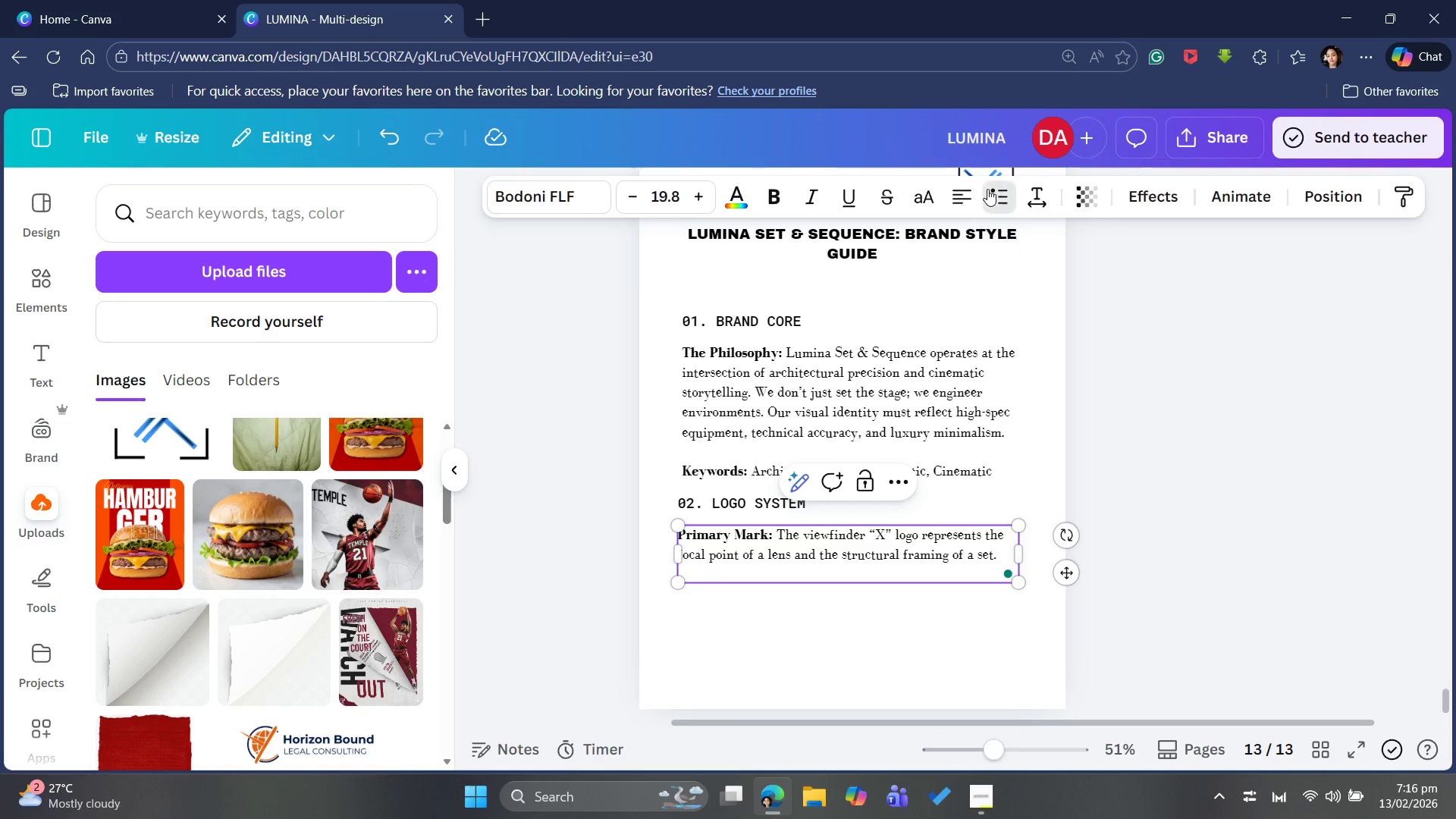 
hold_key(key=ShiftLeft, duration=0.41)
 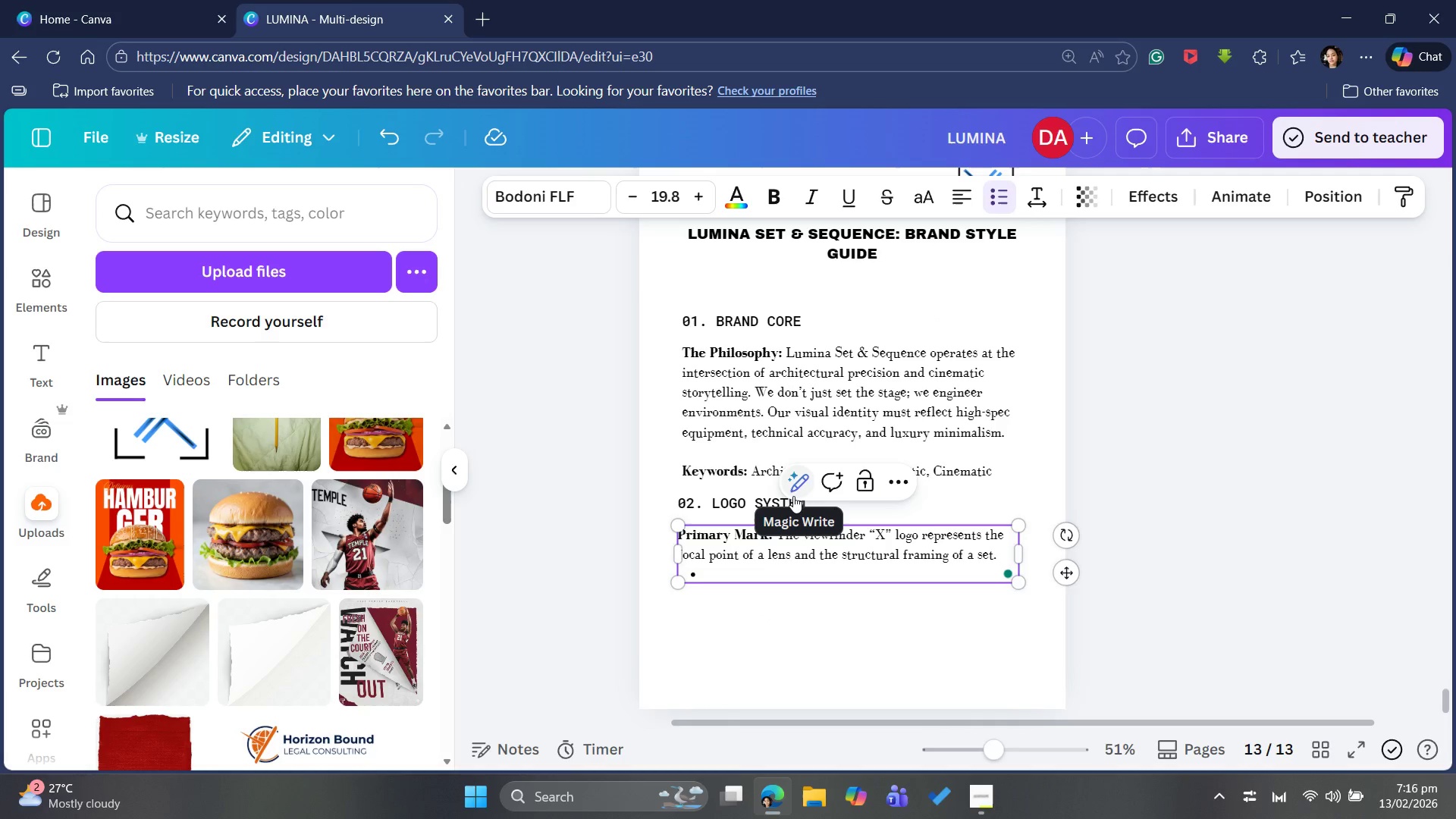 
key(Control+ControlLeft)
 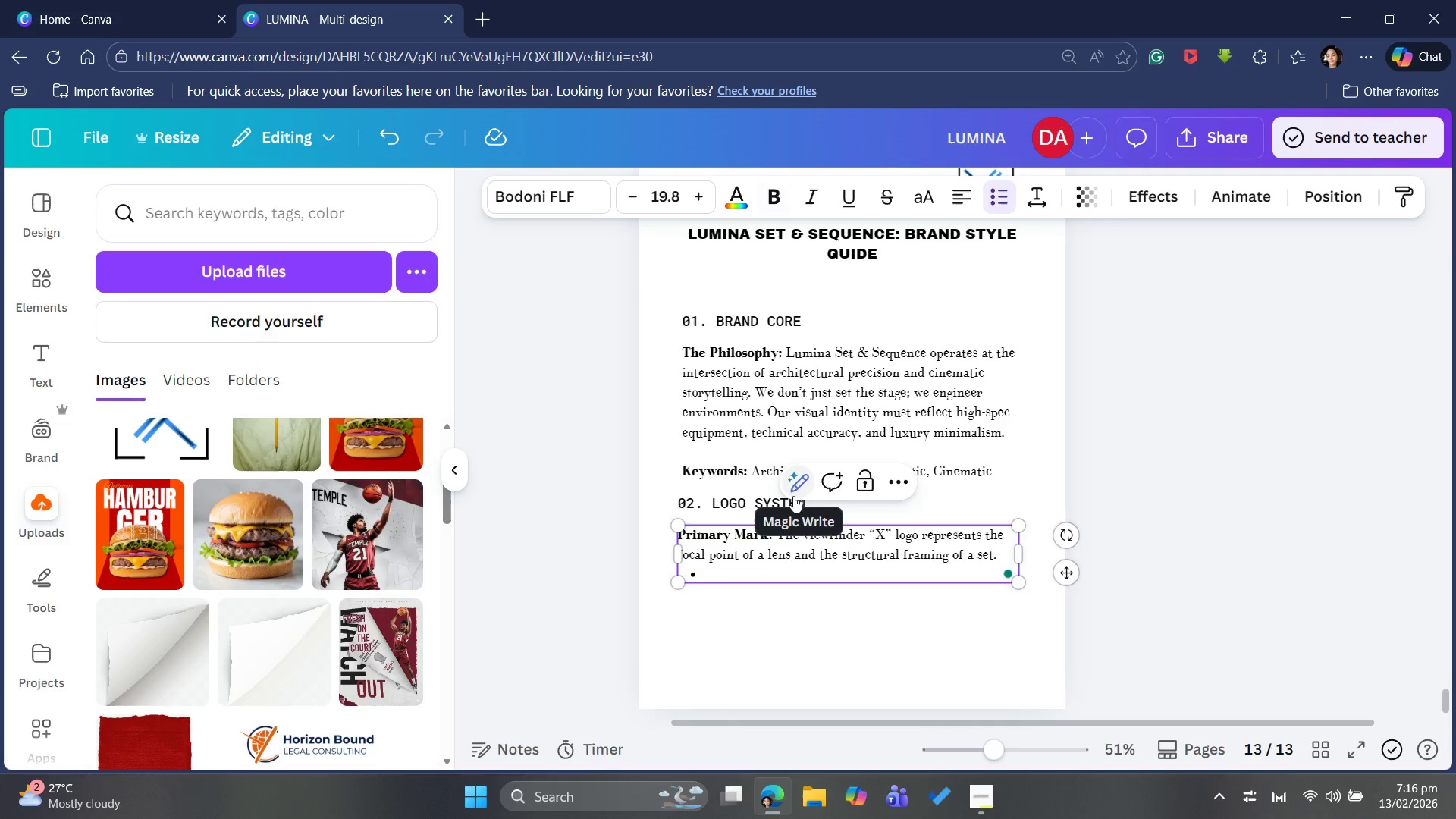 
key(Control+B)
 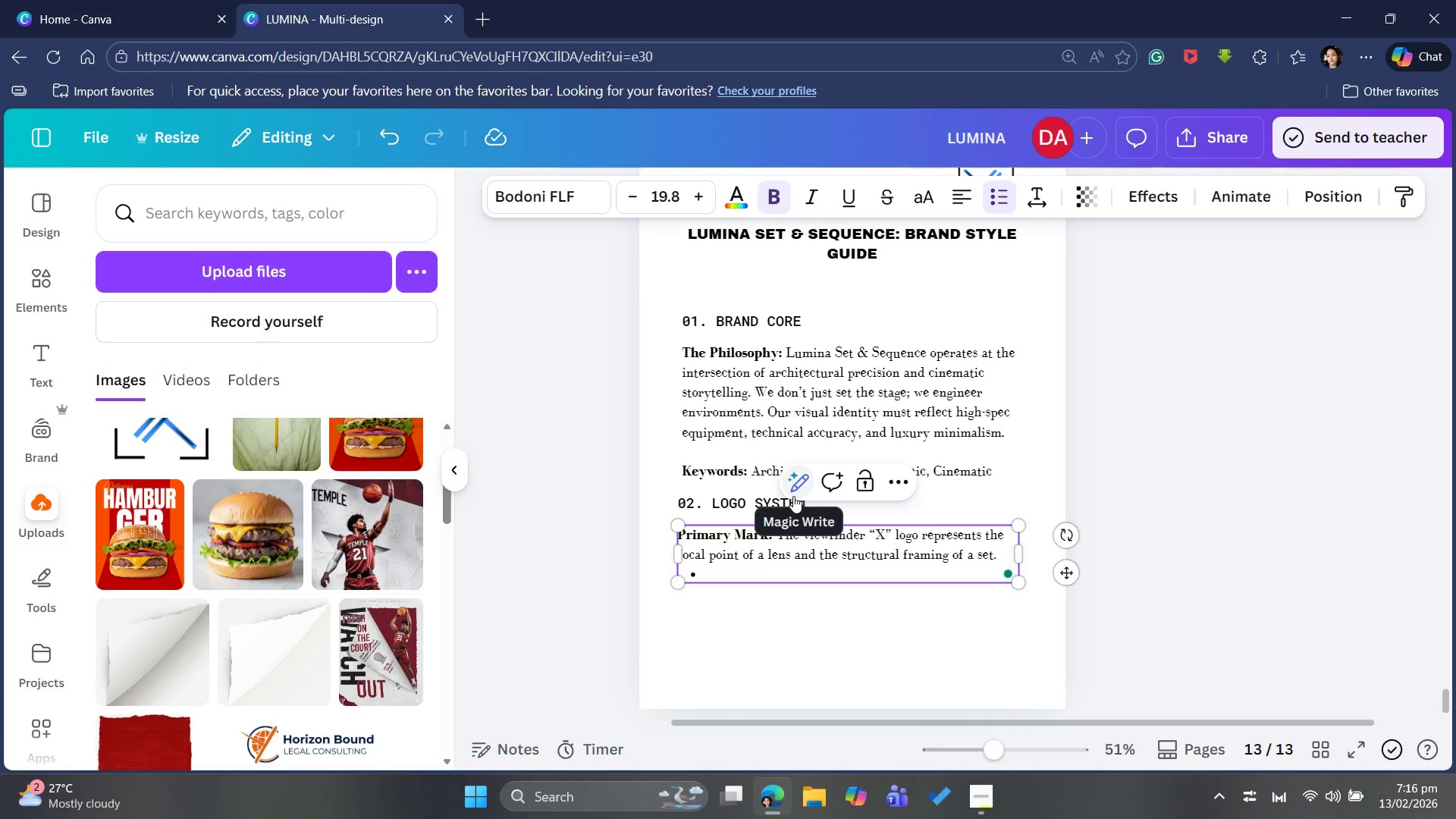 
type(Usage: )
 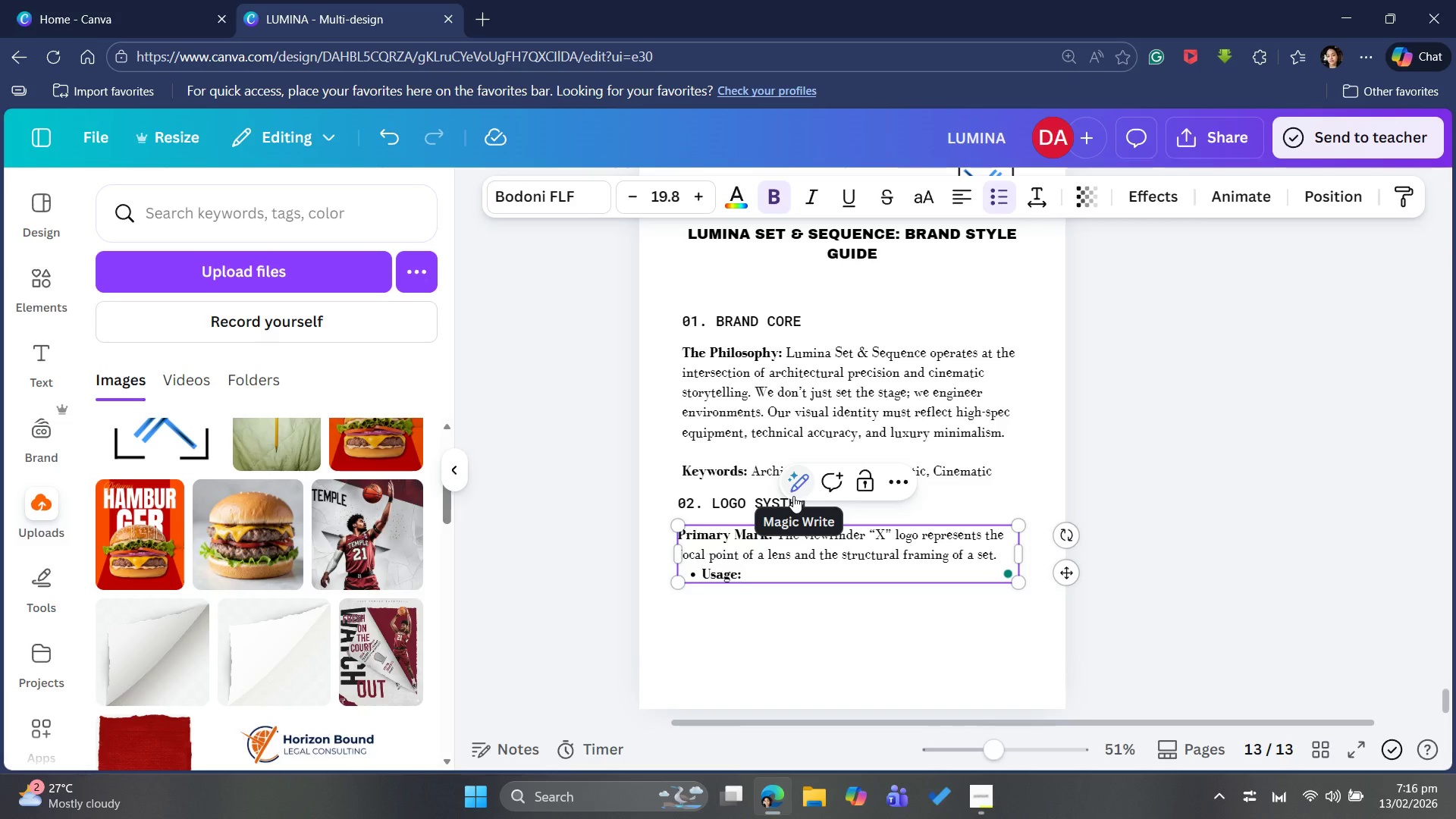 
 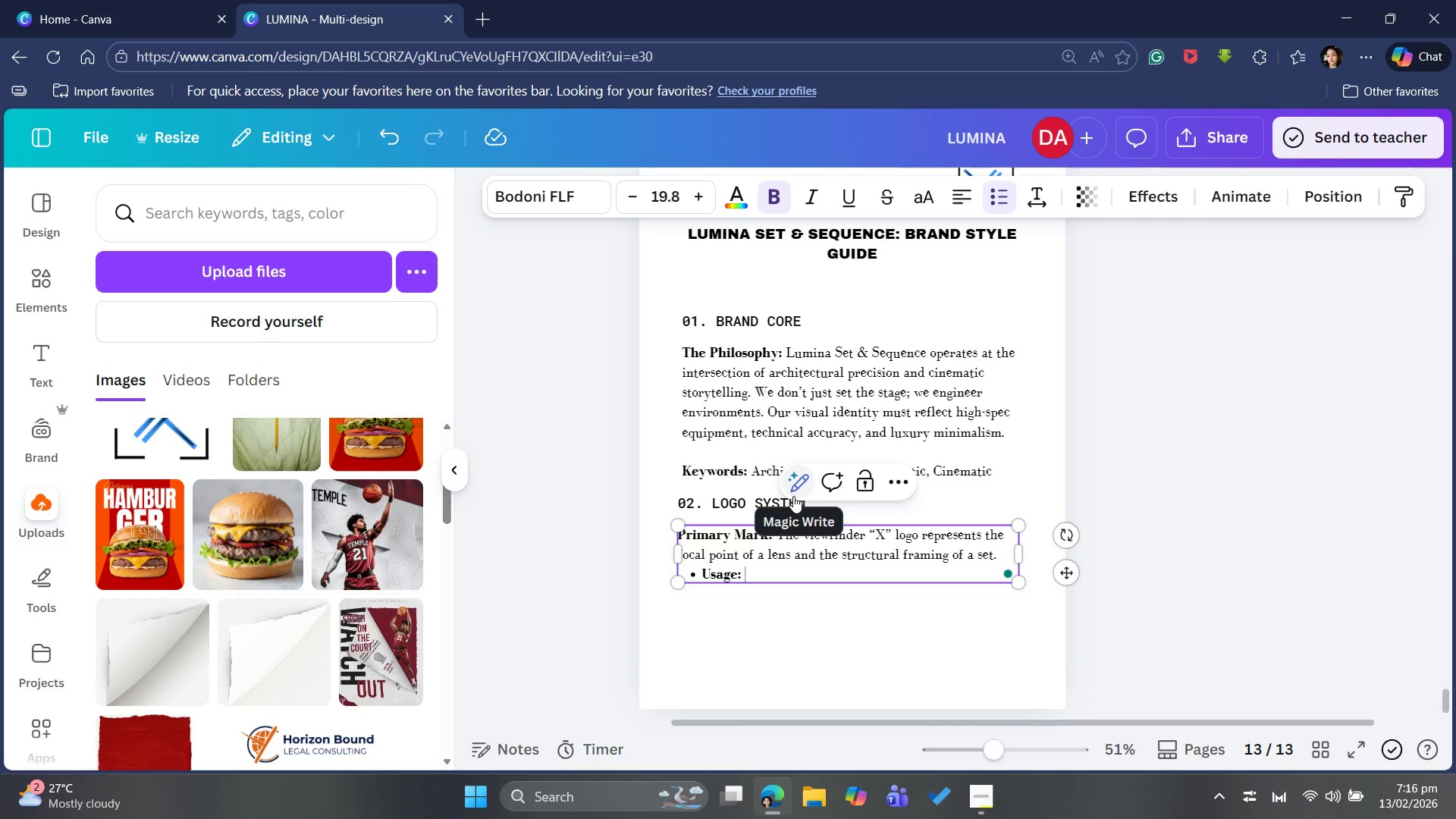 
key(Control+ControlLeft)
 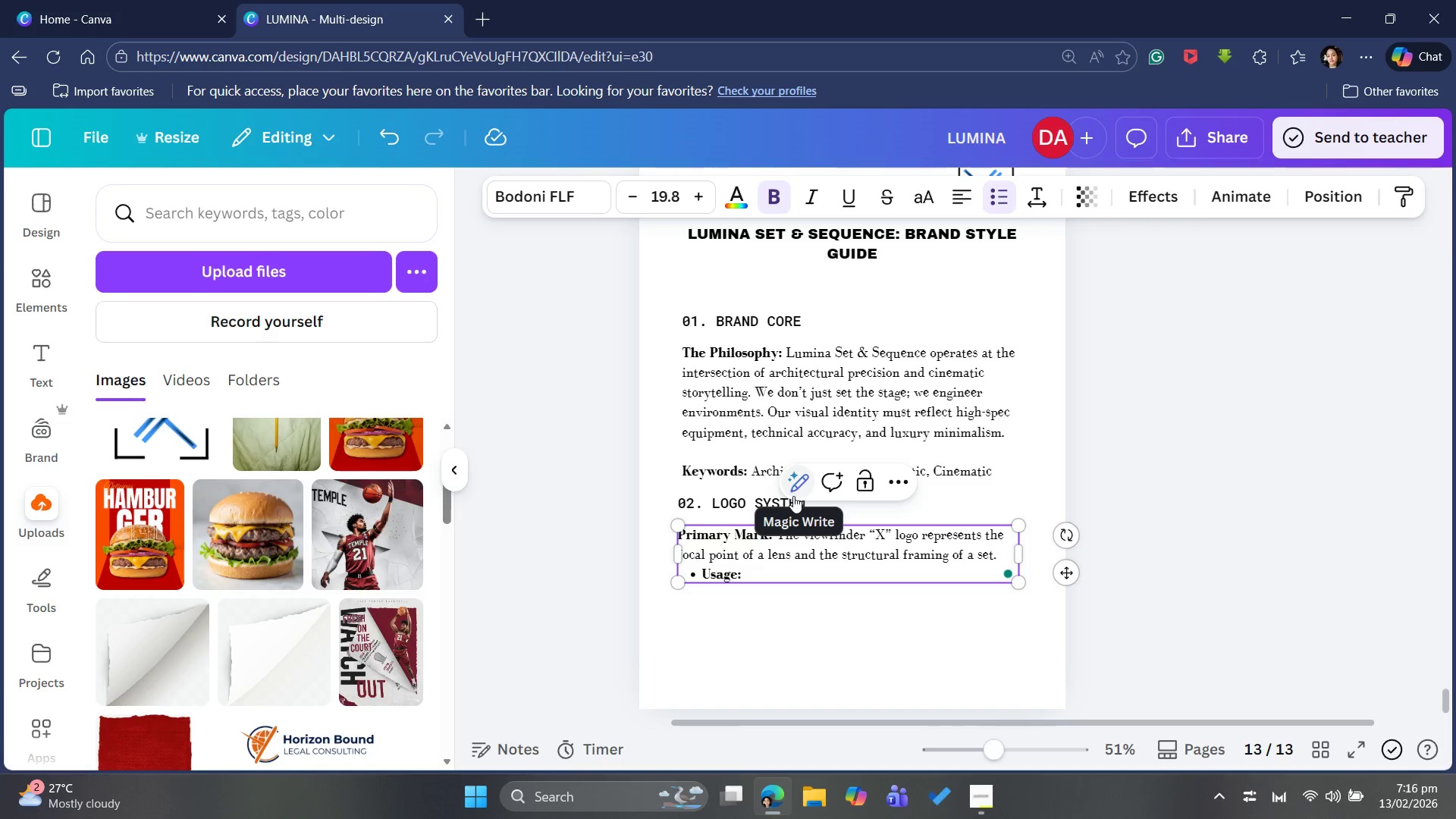 
key(Control+B)
 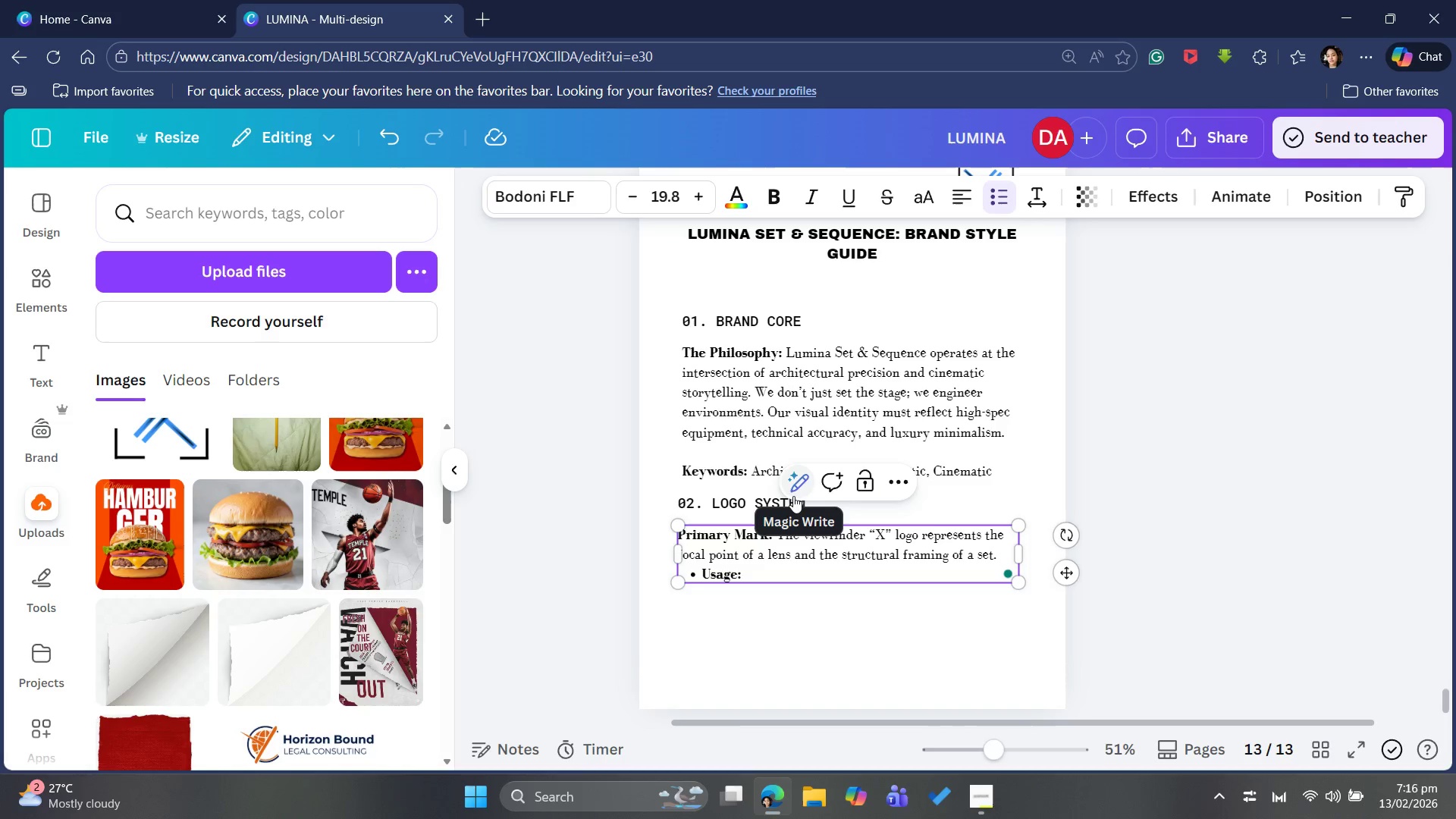 
type(Must be )
 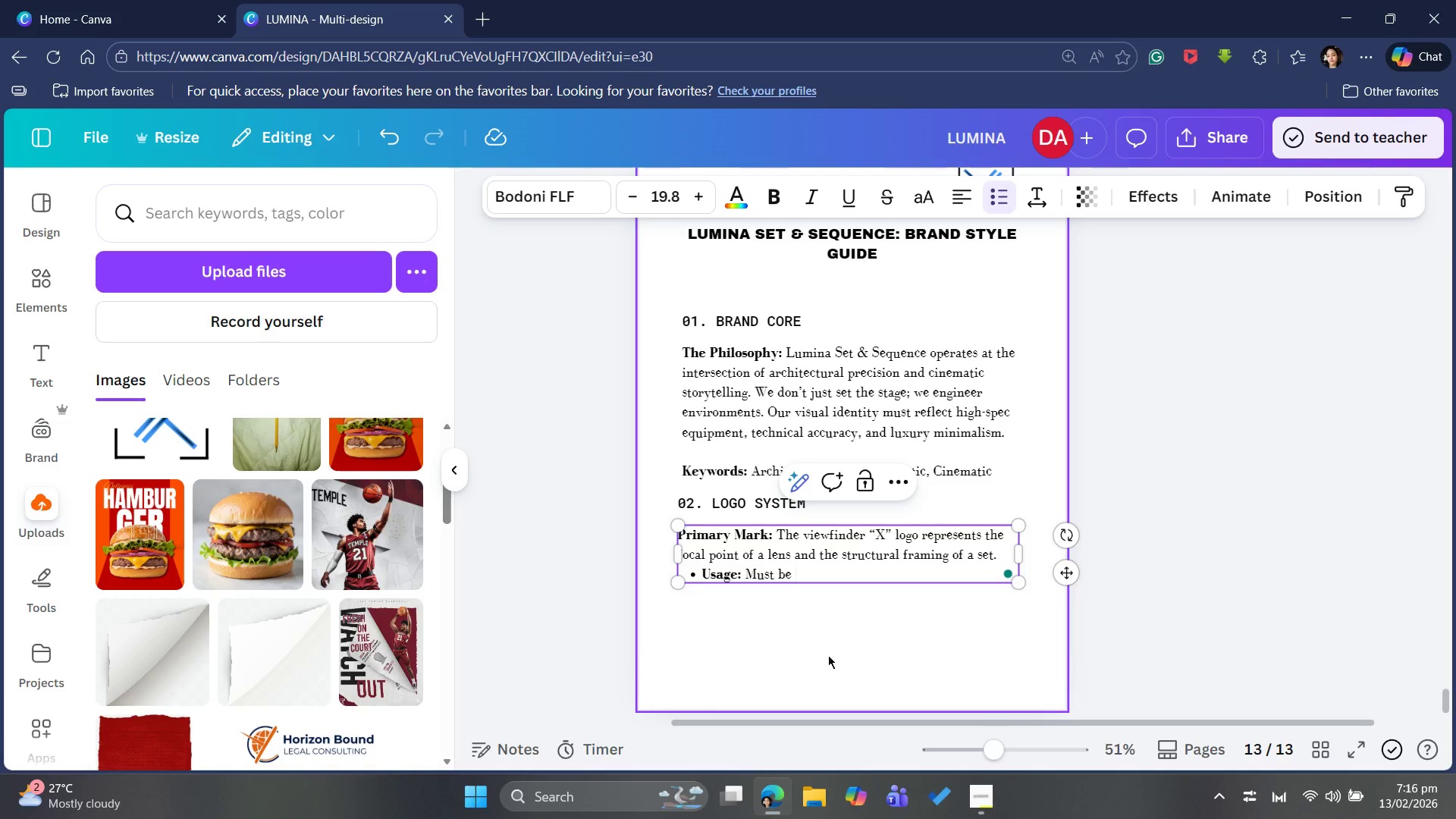 
type(centered )
 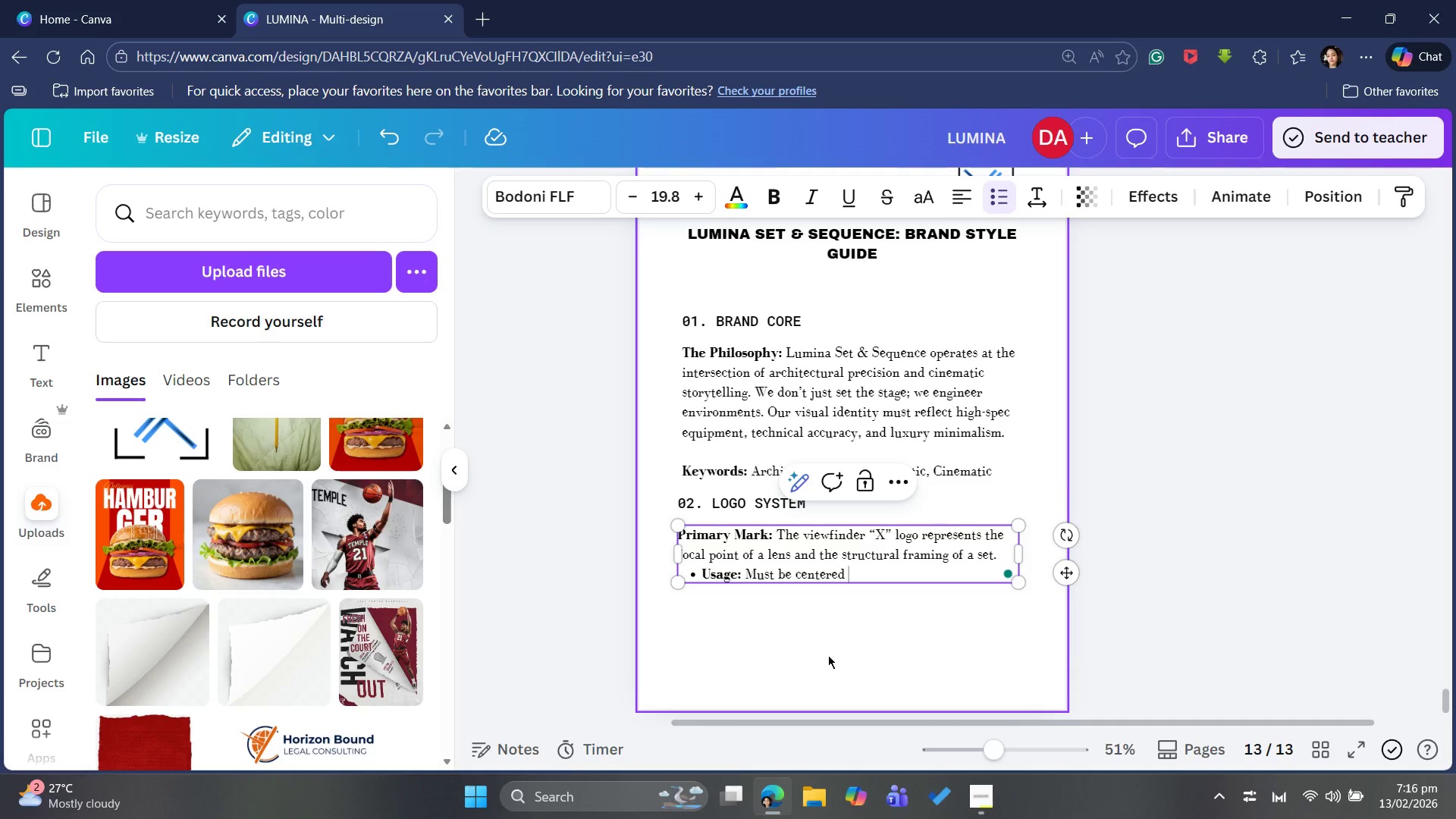 
type(or bottom-left aligh)
key(Backspace)
type(ned)
 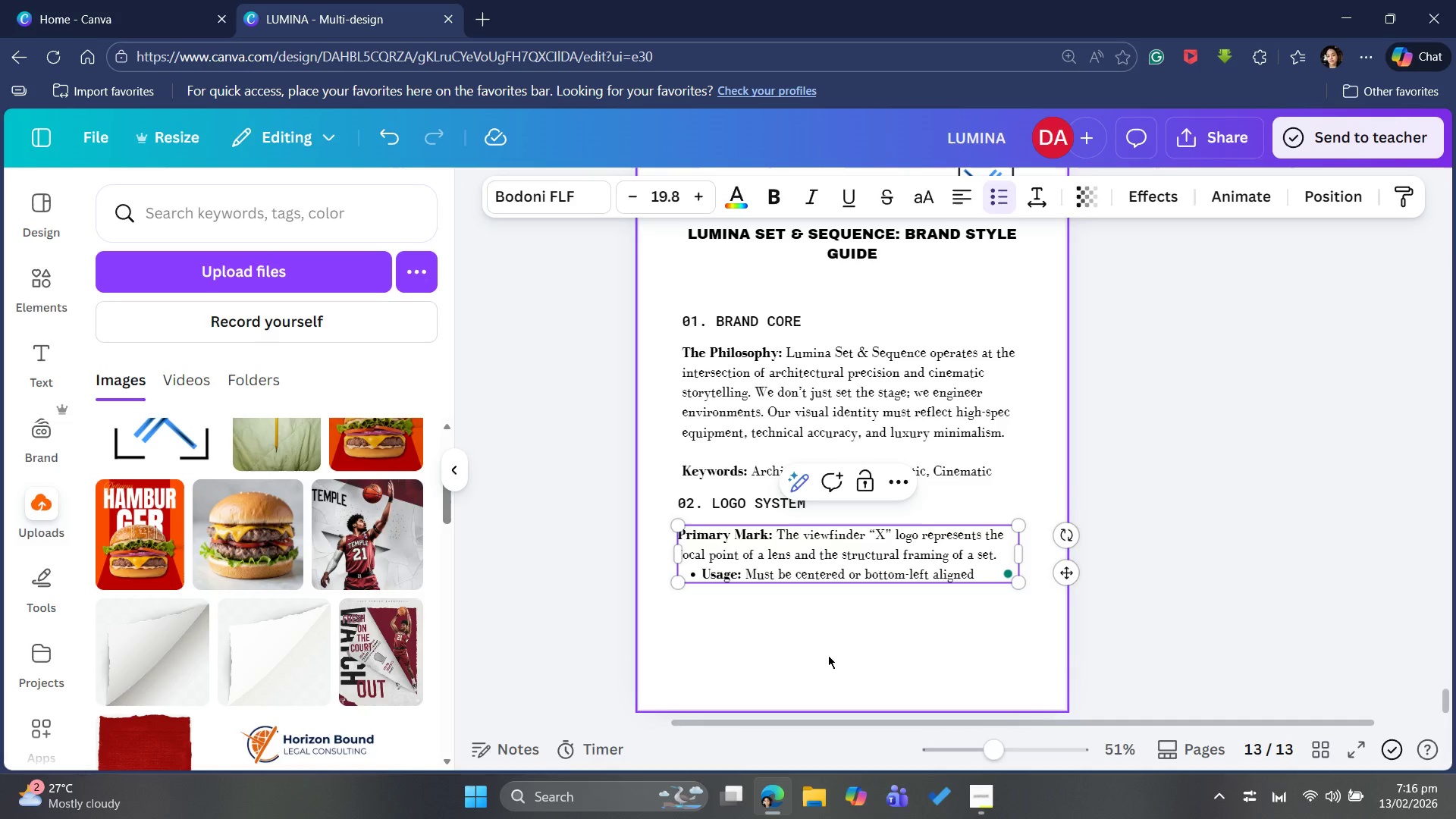 
wait(8.64)
 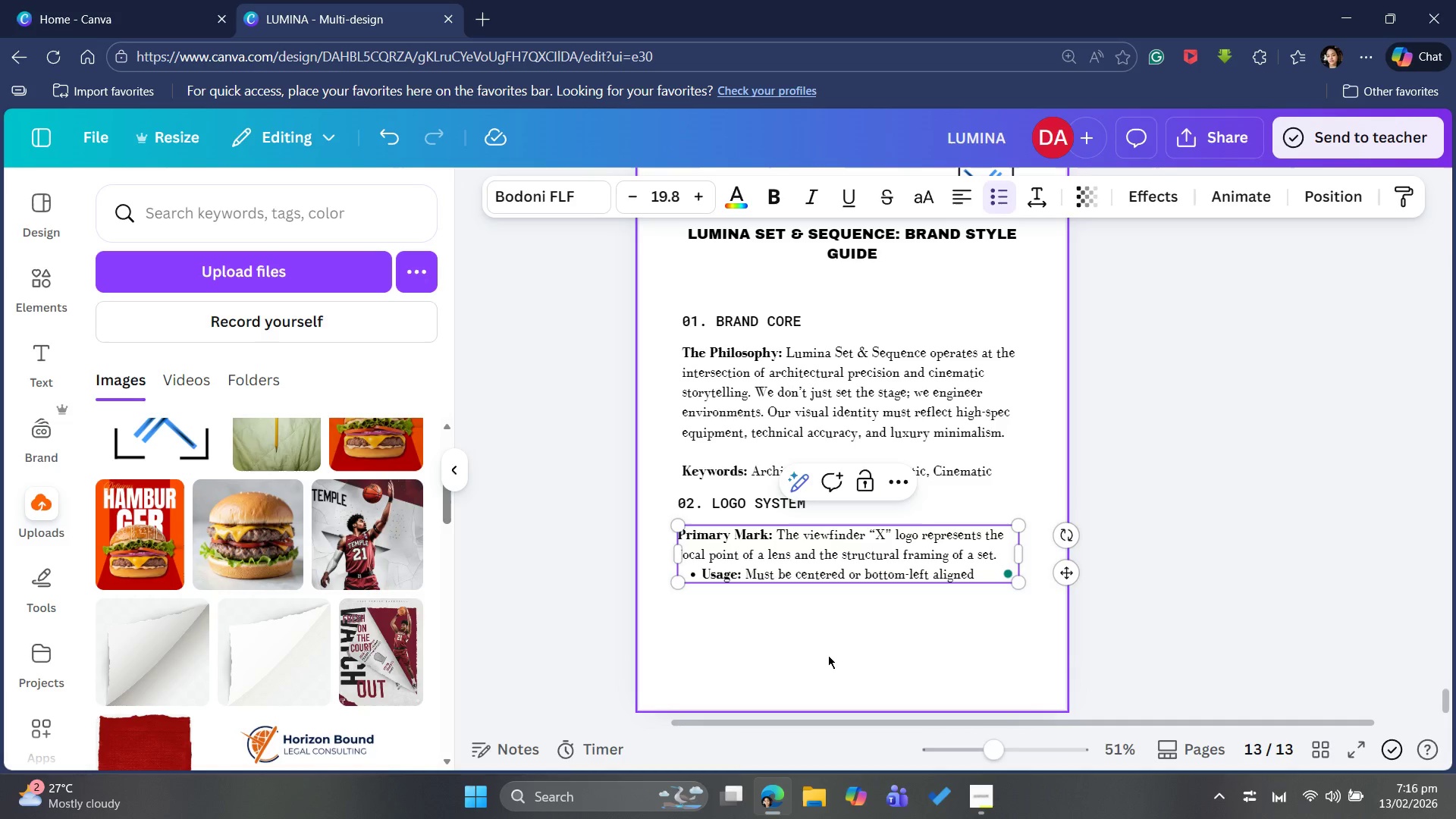 
key(Period)
 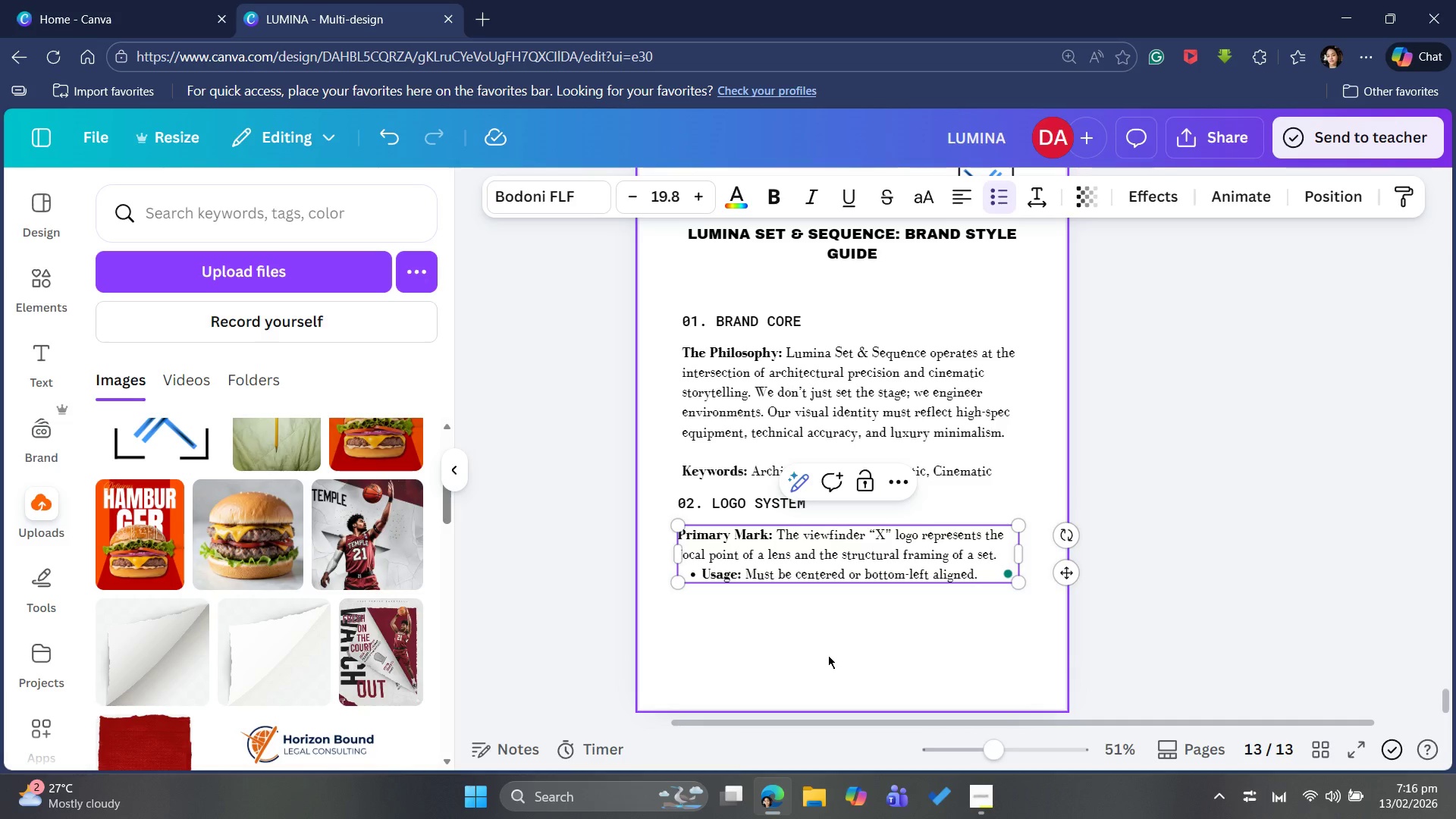 
key(Enter)
 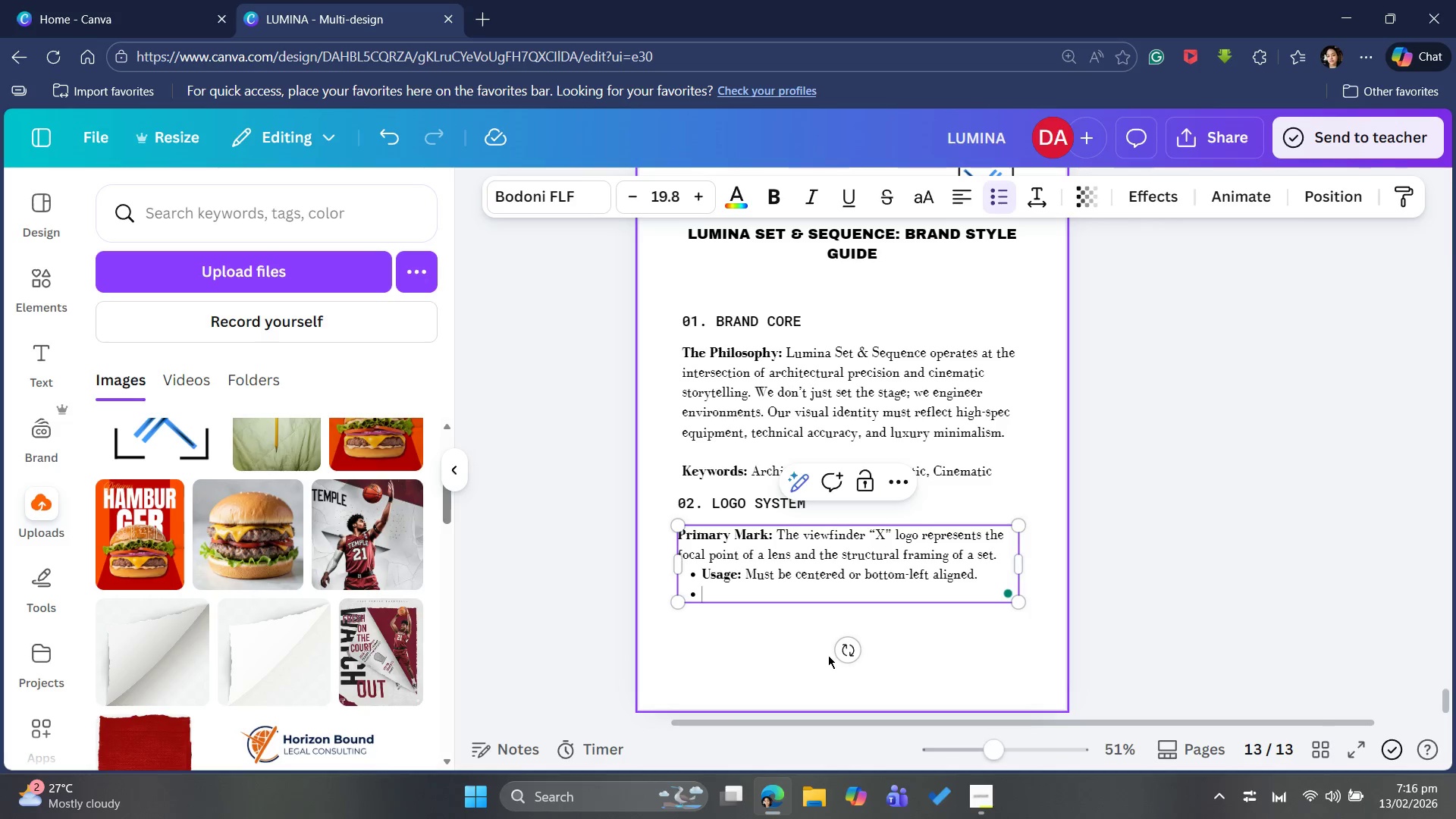 
key(Control+B)
 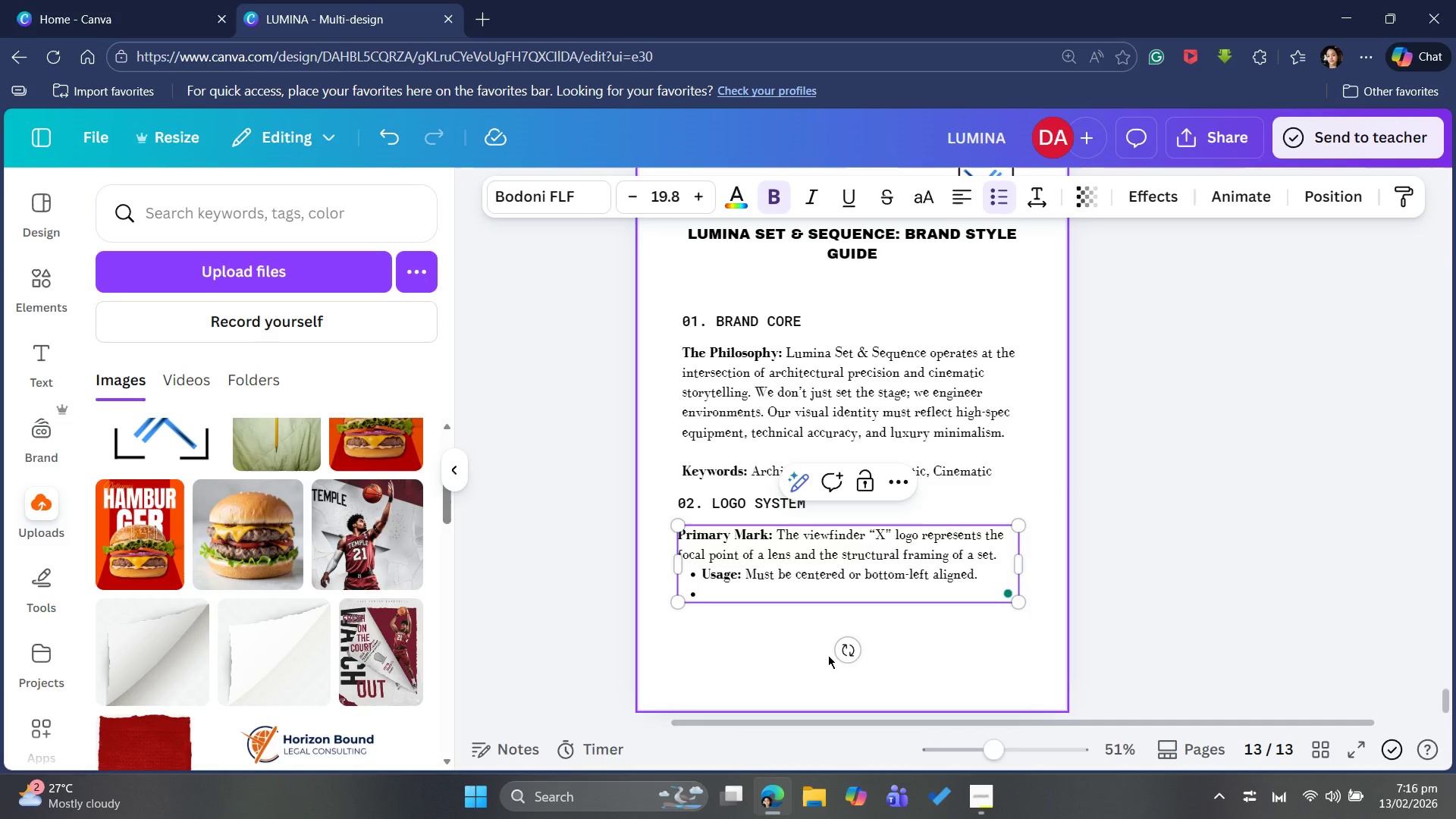 
type(Clearance: )
 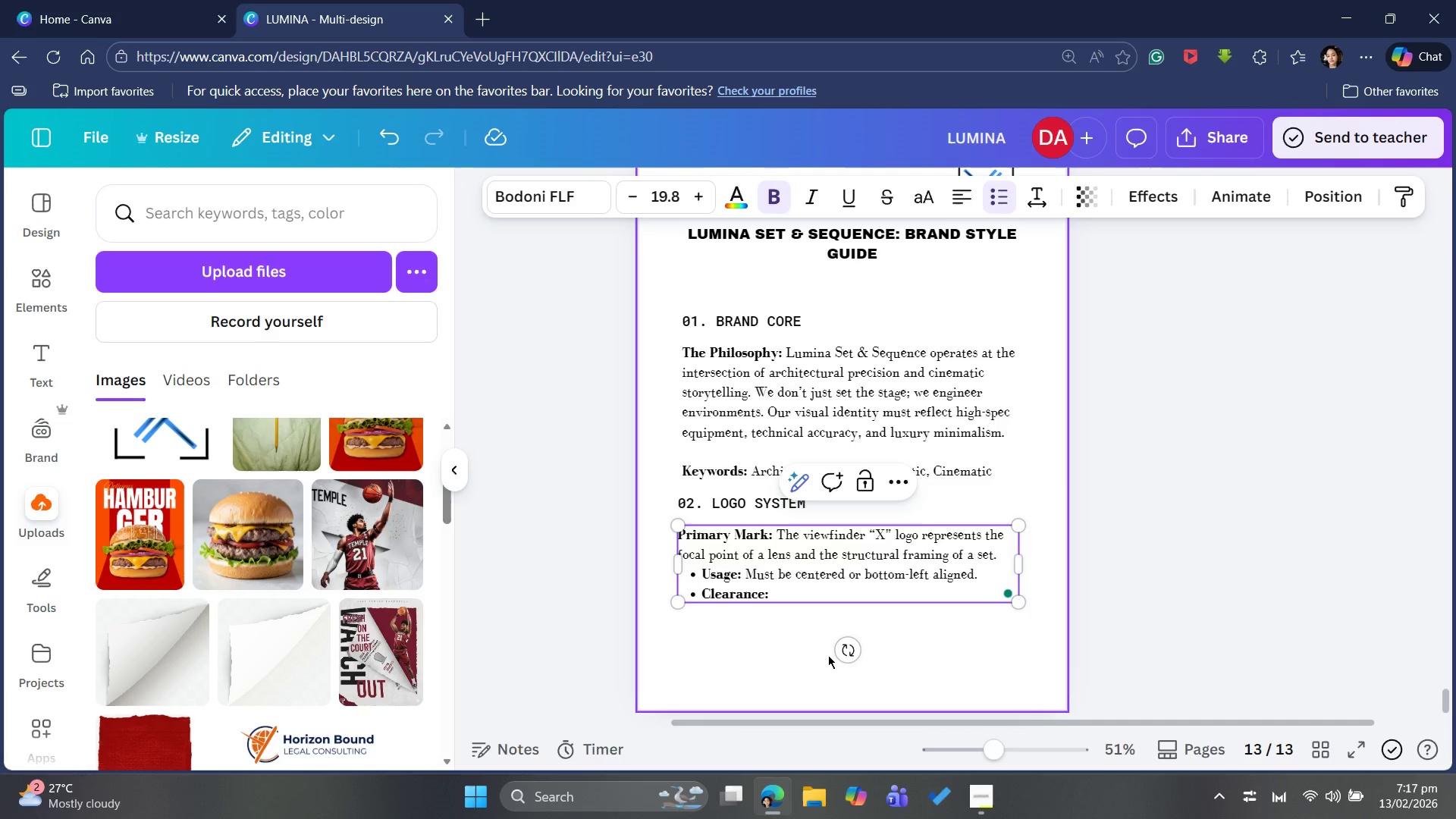 
 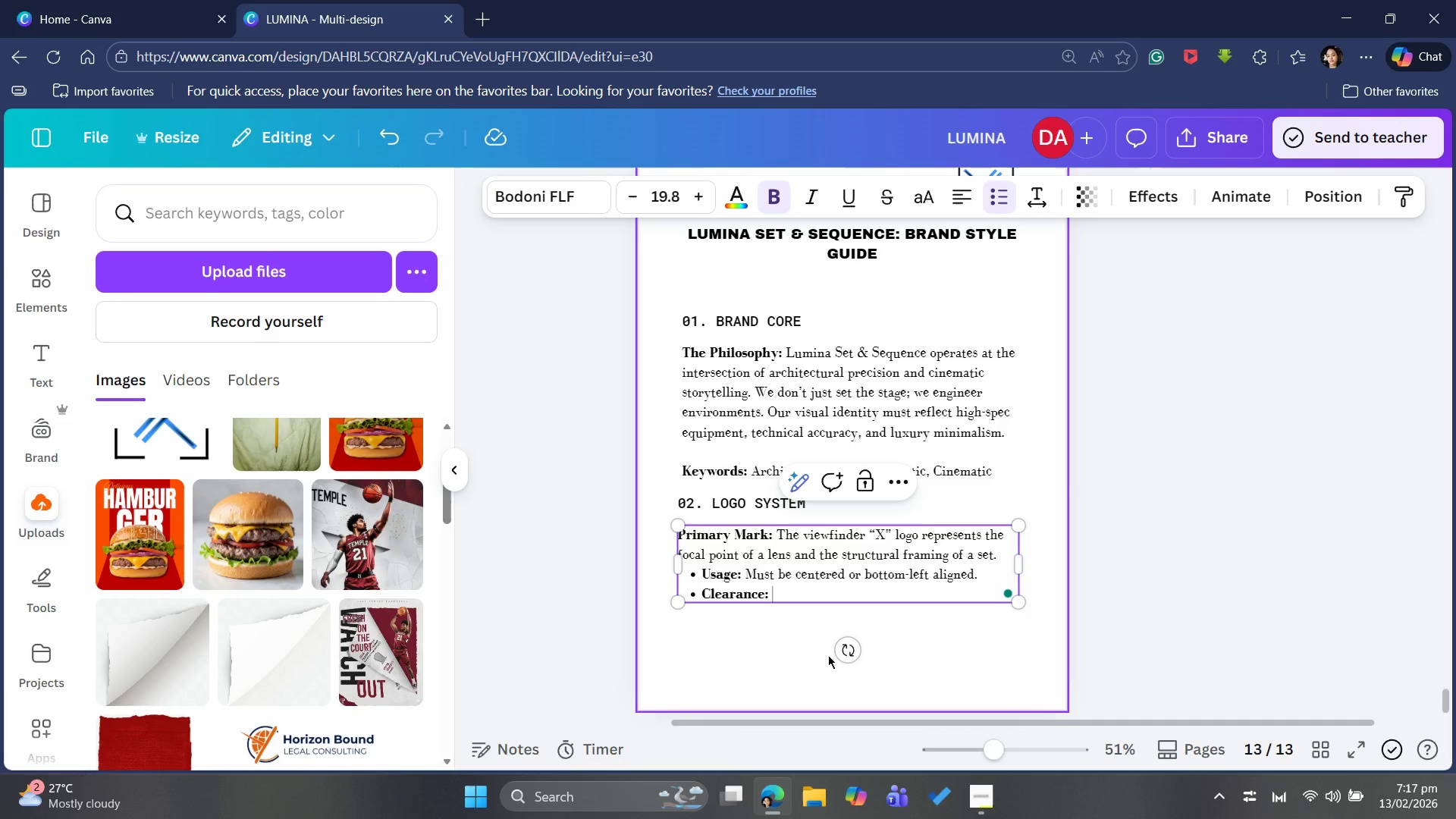 
key(Control+ControlLeft)
 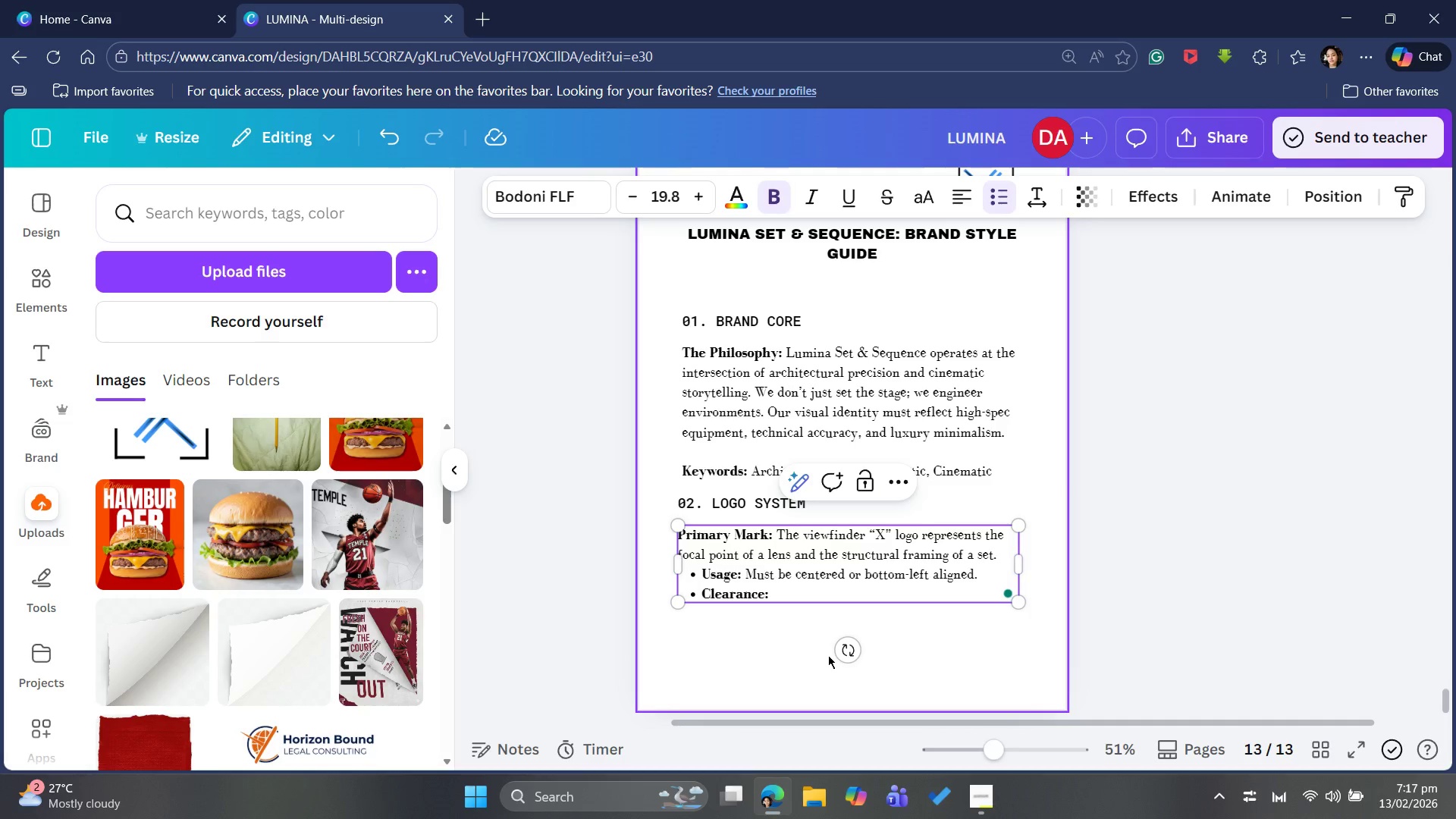 
key(Control+B)
 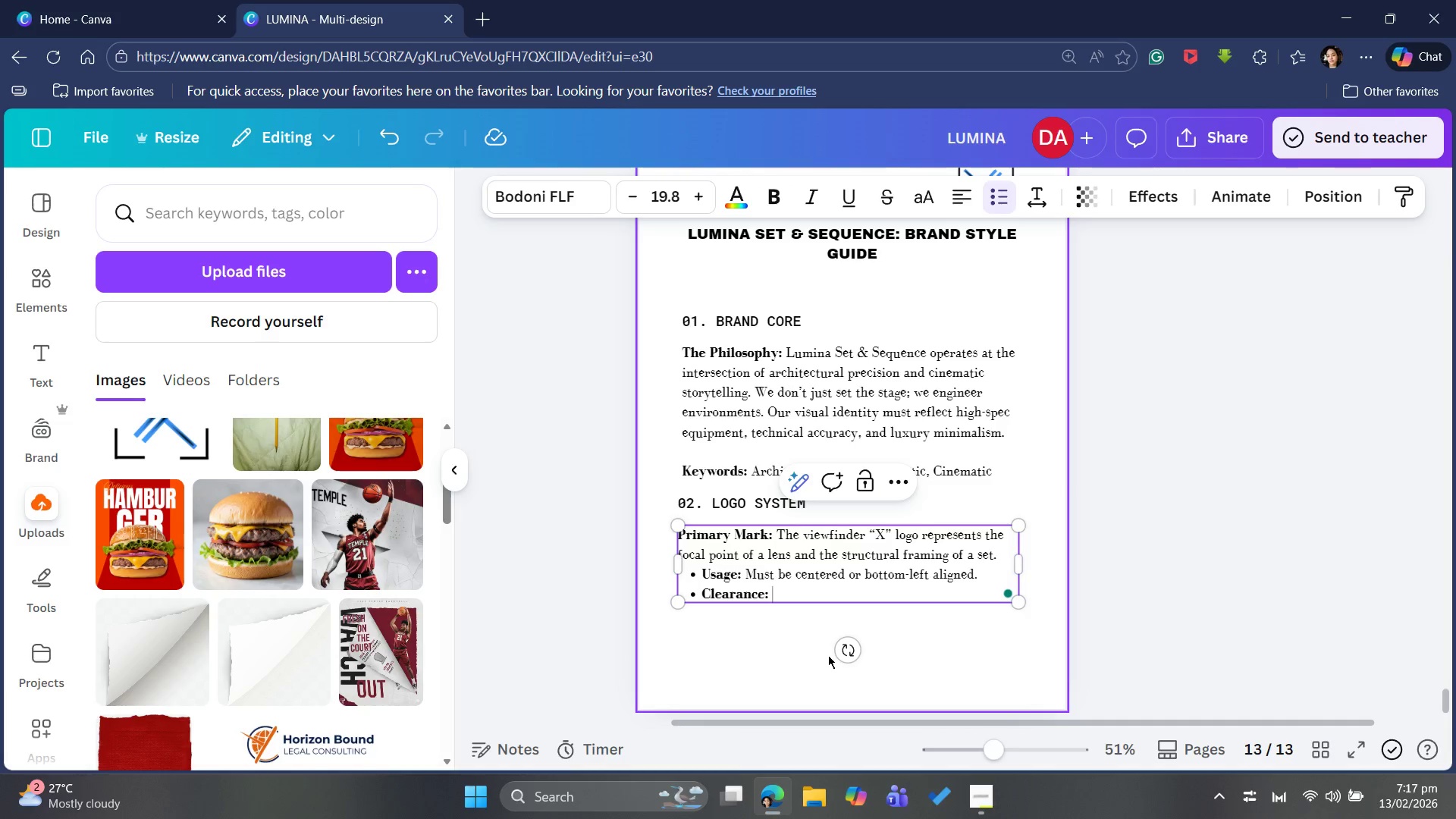 
type(Maintain a safe )
key(Backspace)
type(-sone )
key(Backspace)
key(Backspace)
key(Backspace)
key(Backspace)
key(Backspace)
type(zone )
key(Backspace)
key(Backspace)
key(Backspace)
key(Backspace)
key(Backspace)
key(Backspace)
type( zone q)
key(Backspace)
type(eu)
key(Backspace)
type(qual to the height og )
key(Backspace)
key(Backspace)
type(f the "L" in Lumina on all sie)
key(Backspace)
type(des')
key(Backspace)
type(.)
 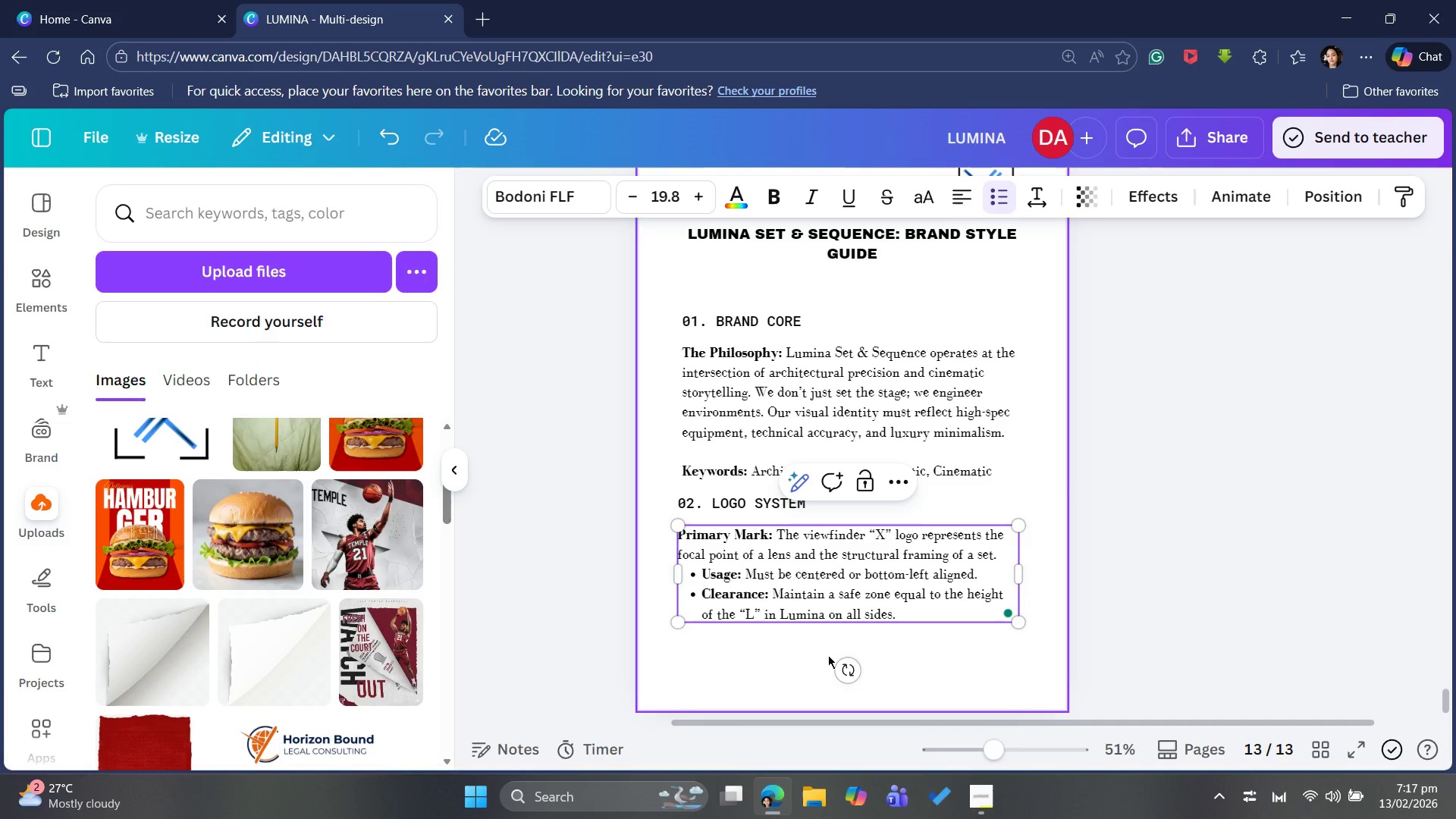 
key(Enter)
 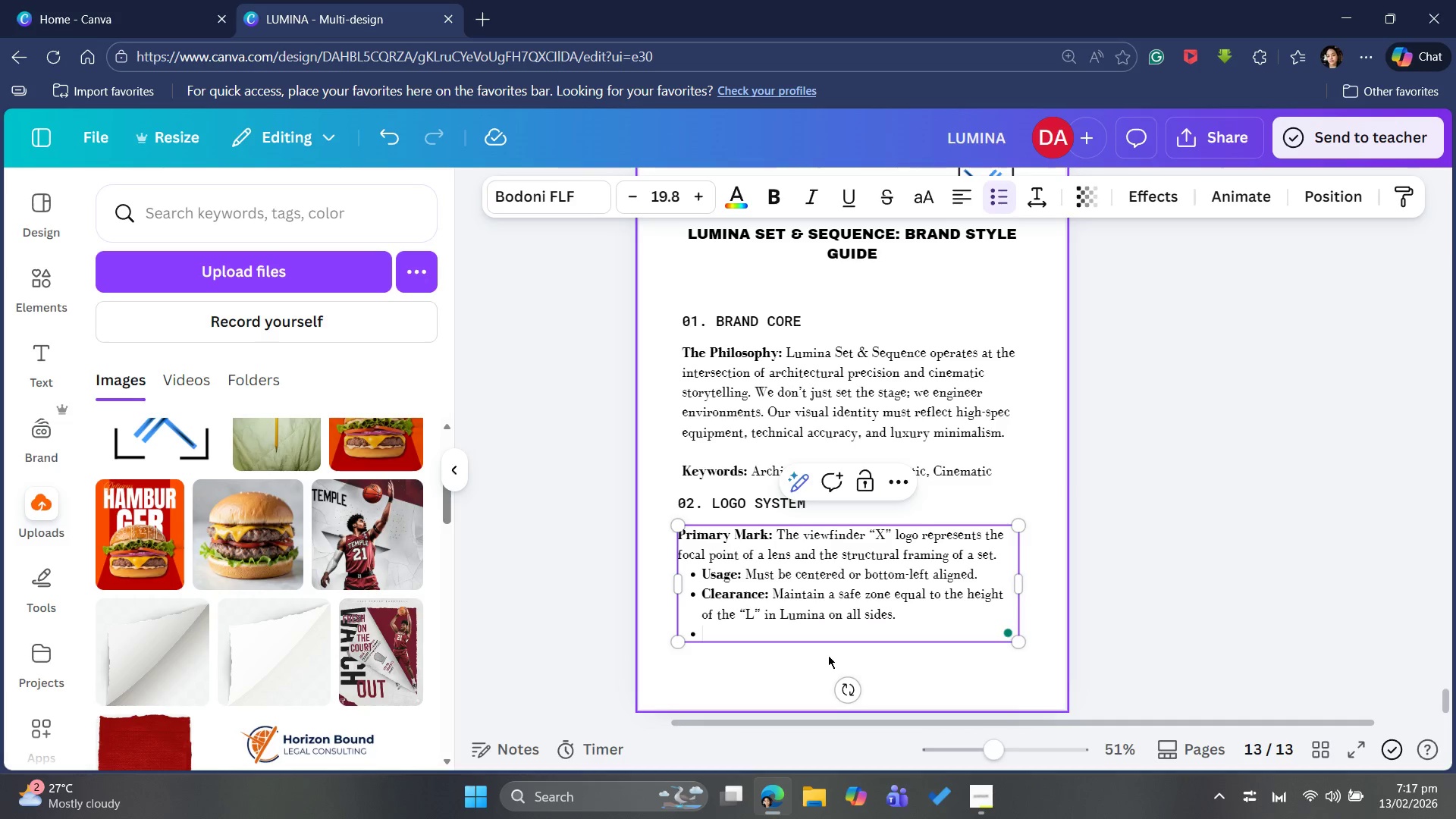 
key(Backspace)
 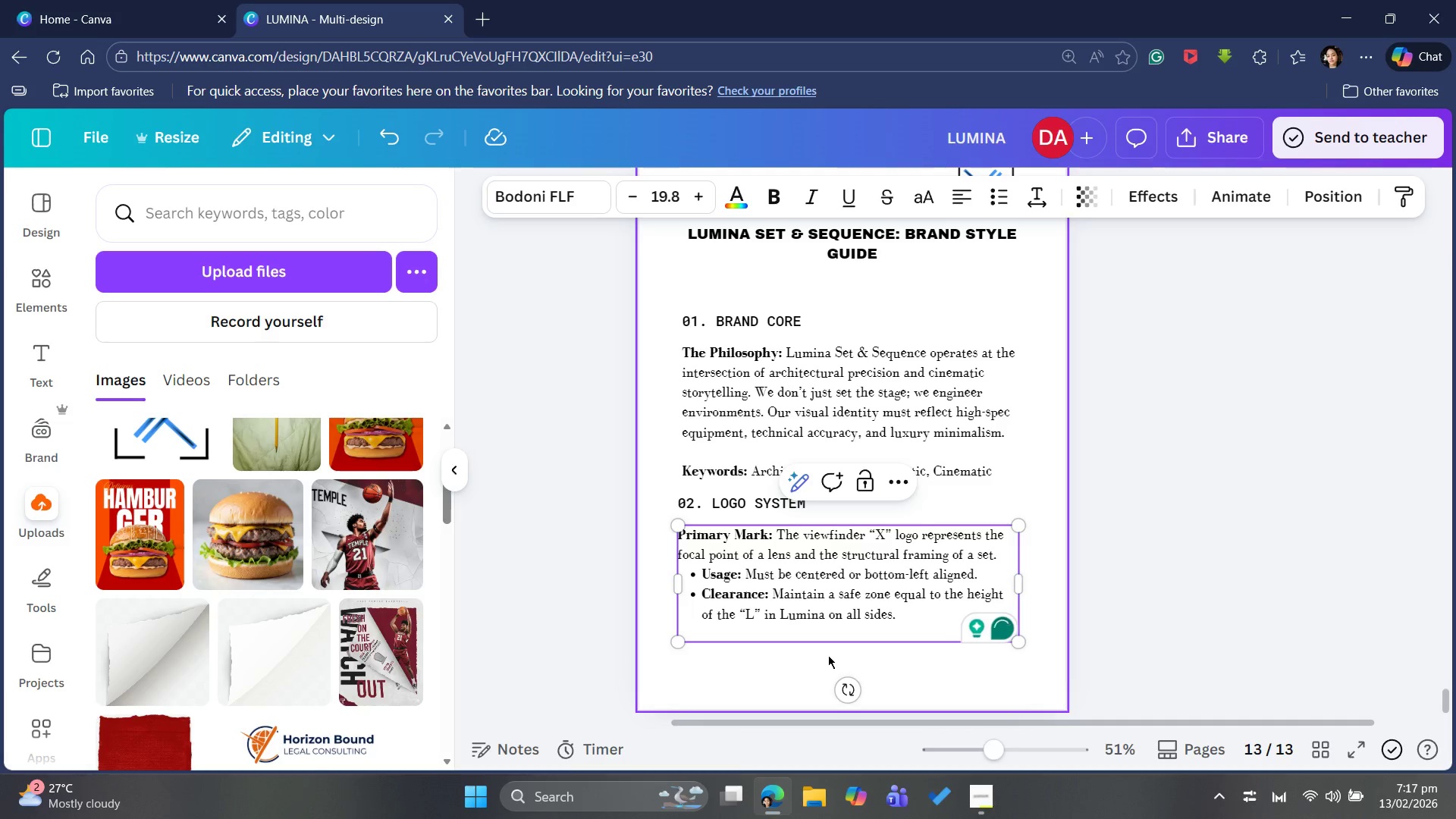 
key(Enter)
 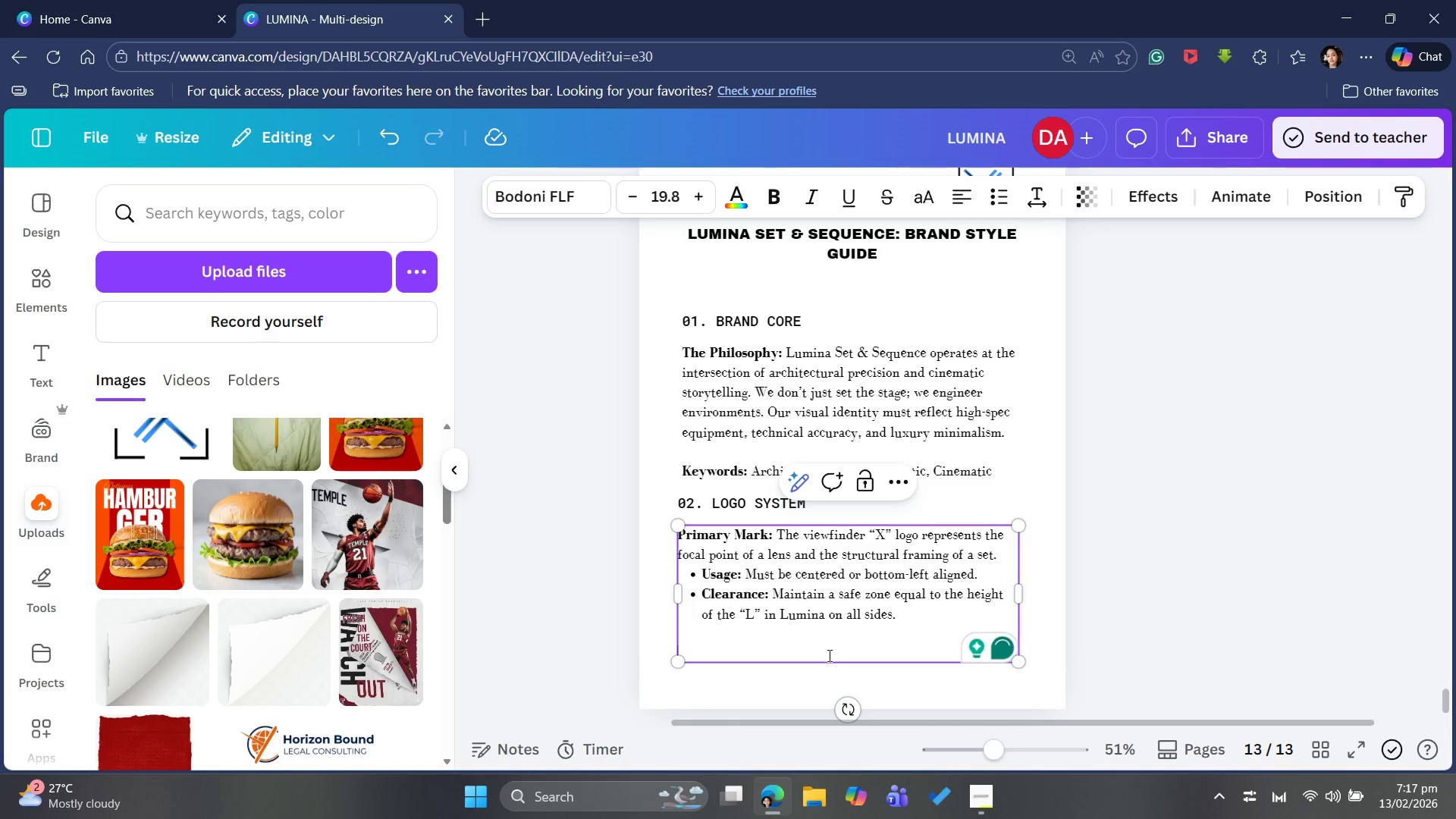 
key(Control+B)
 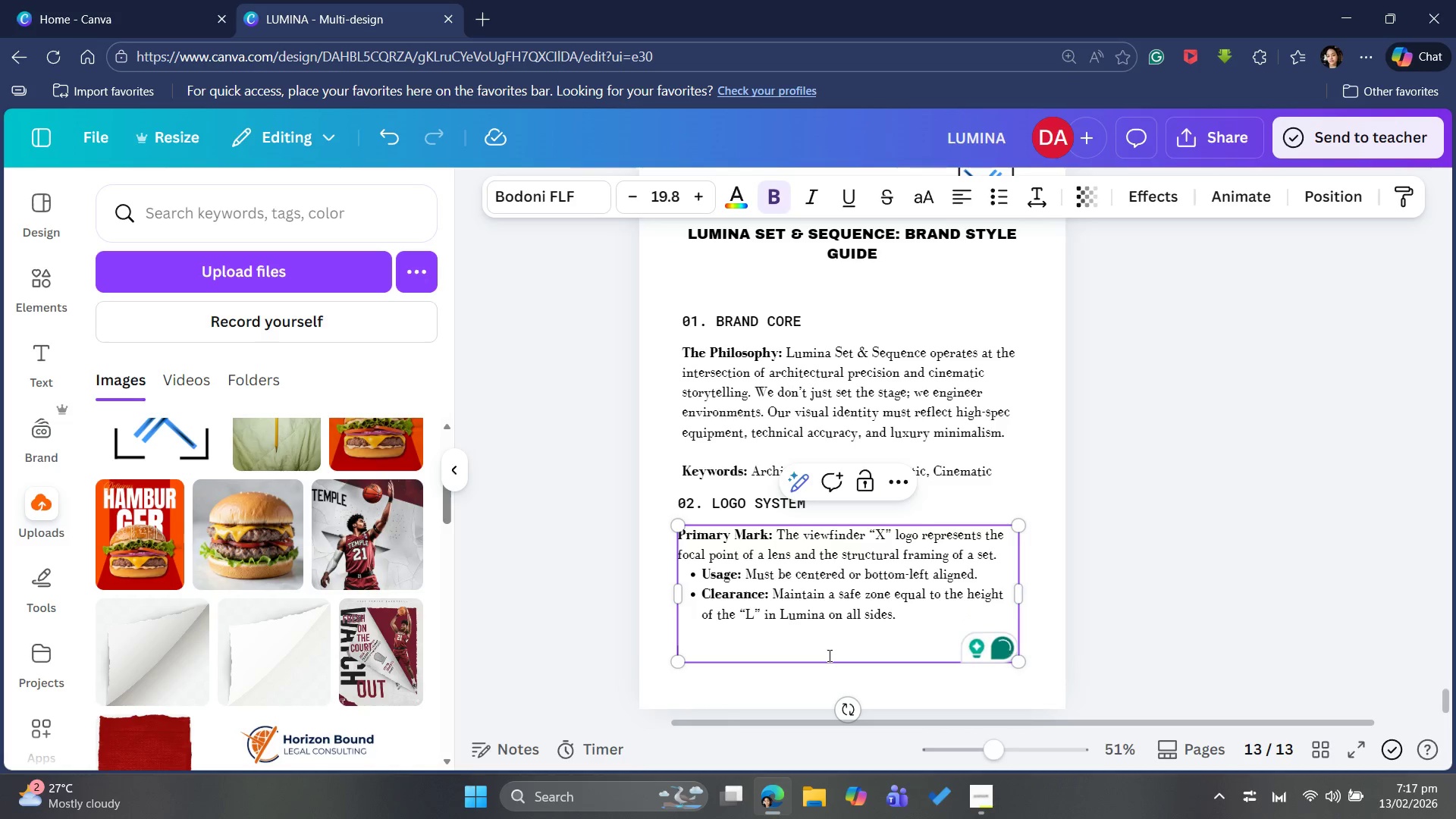 
type(The Submark: )
 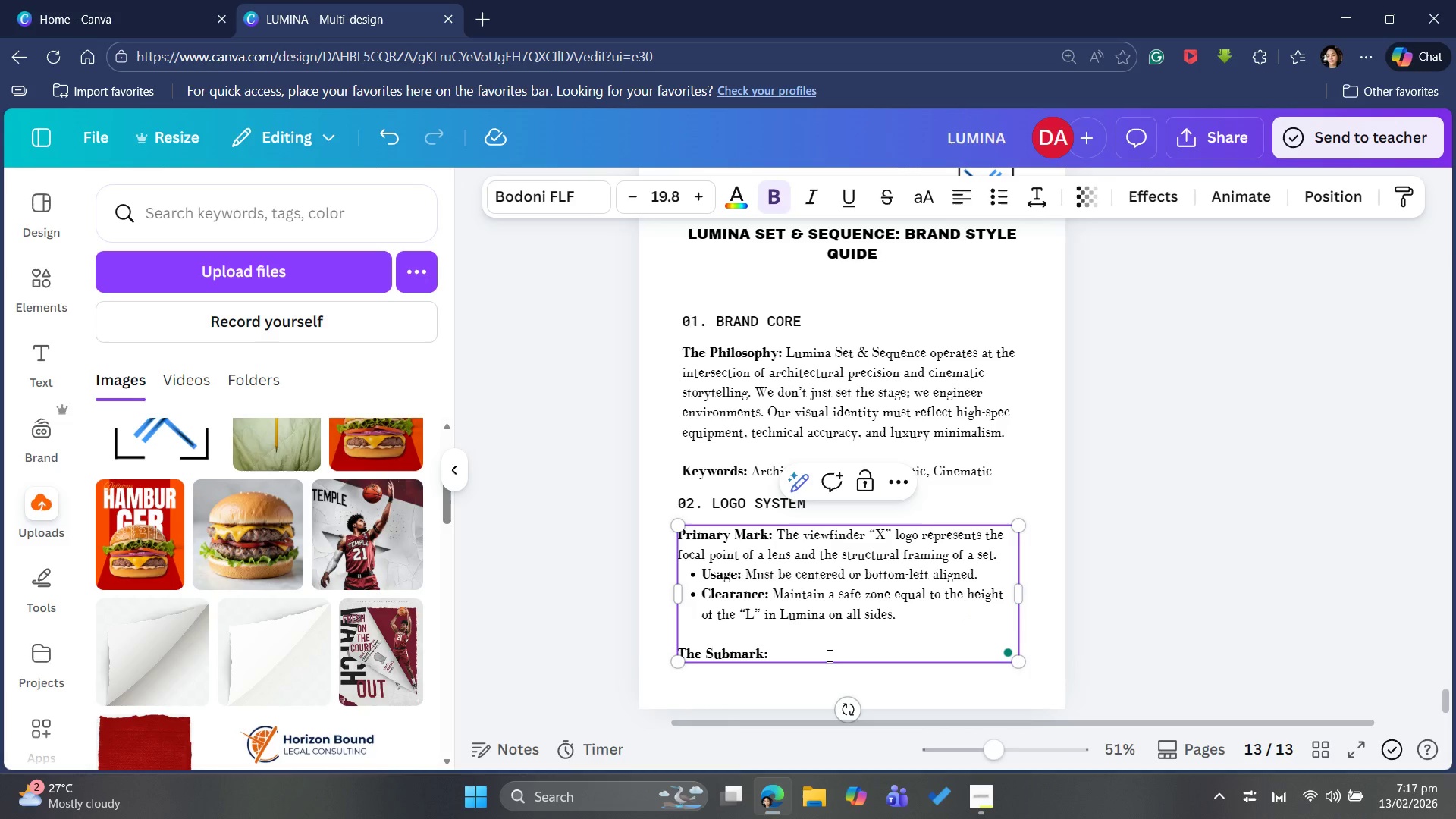 
wait(10.25)
 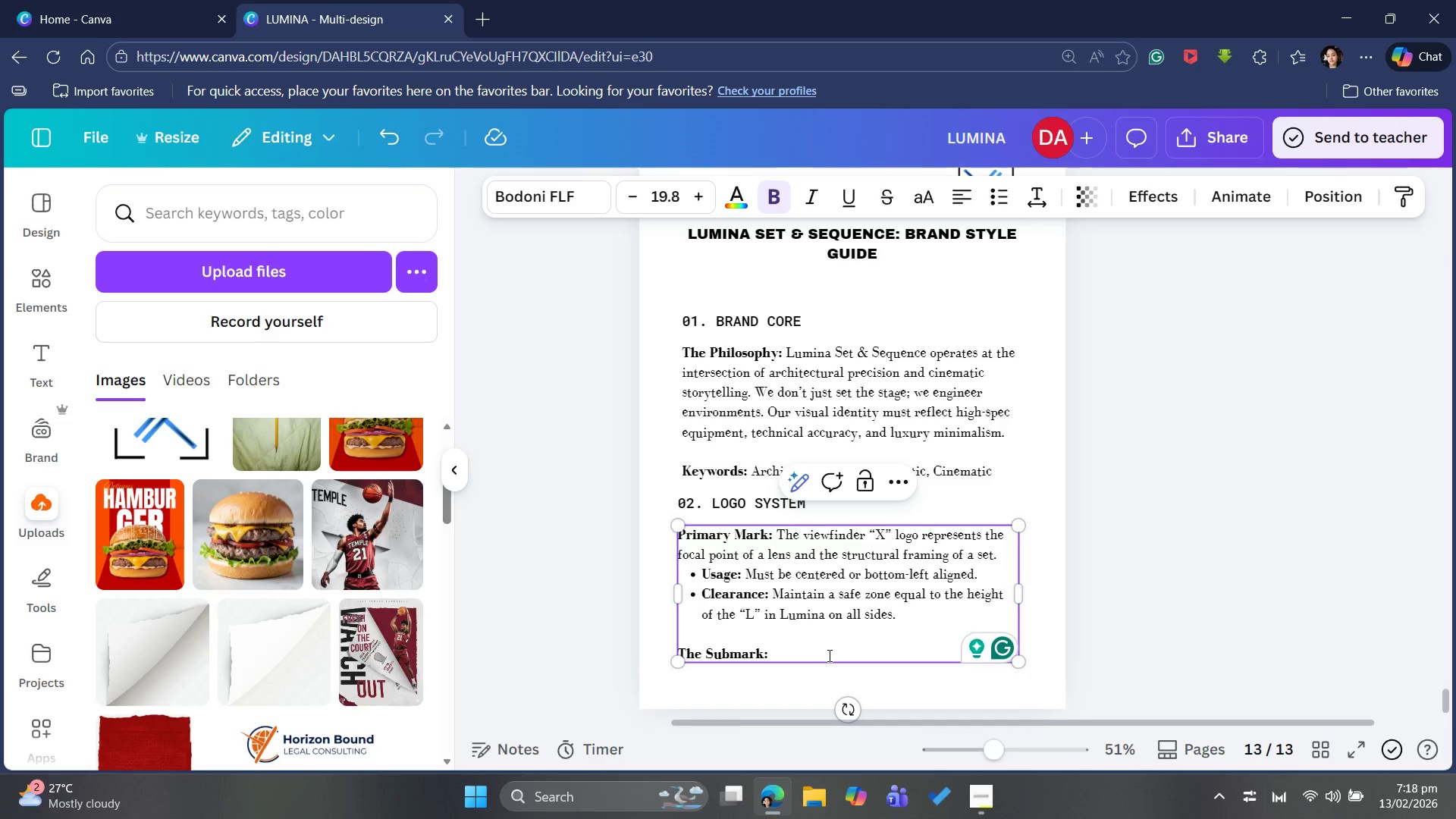 
key(Control+ControlLeft)
 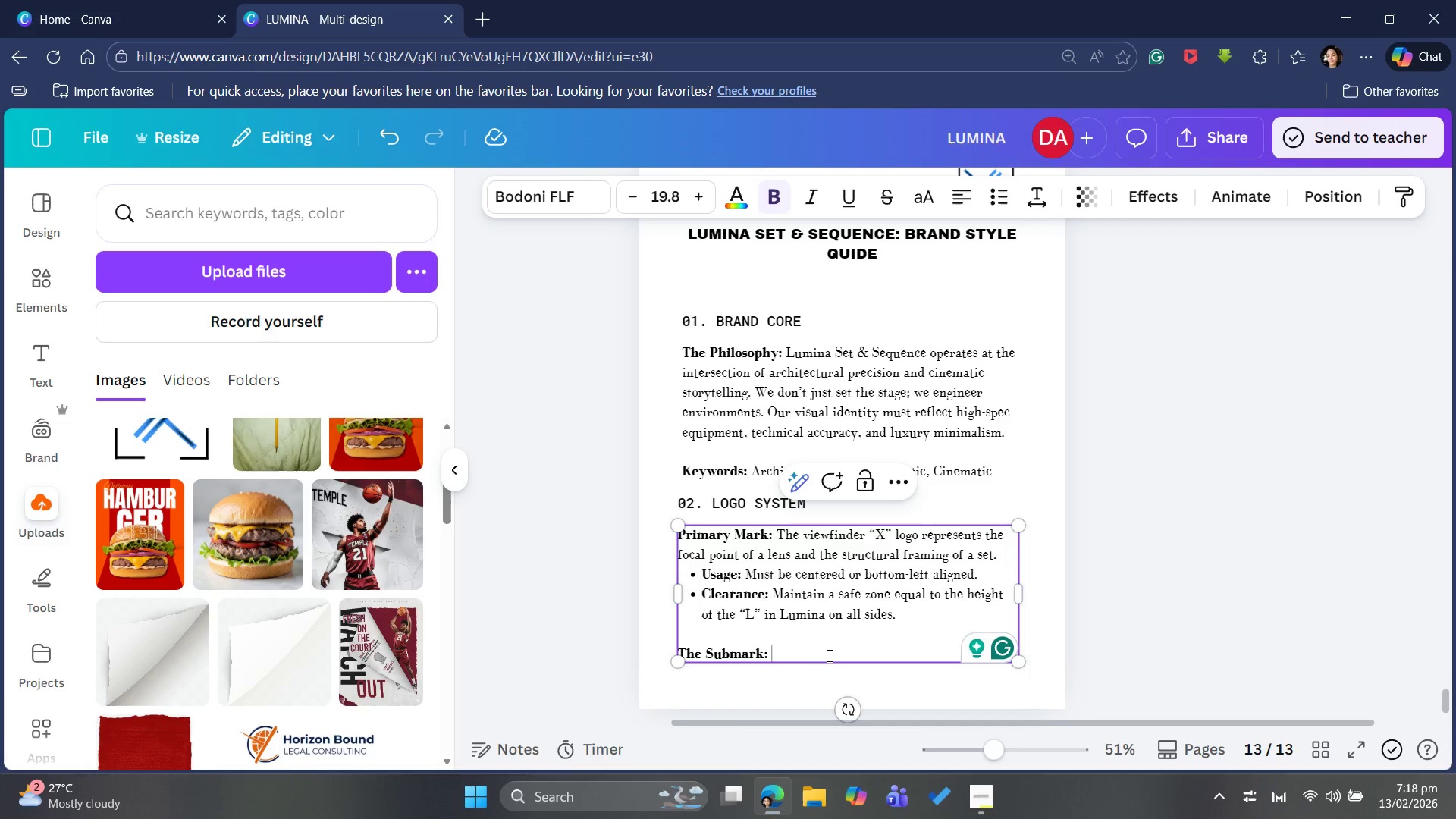 
key(Control+B)
 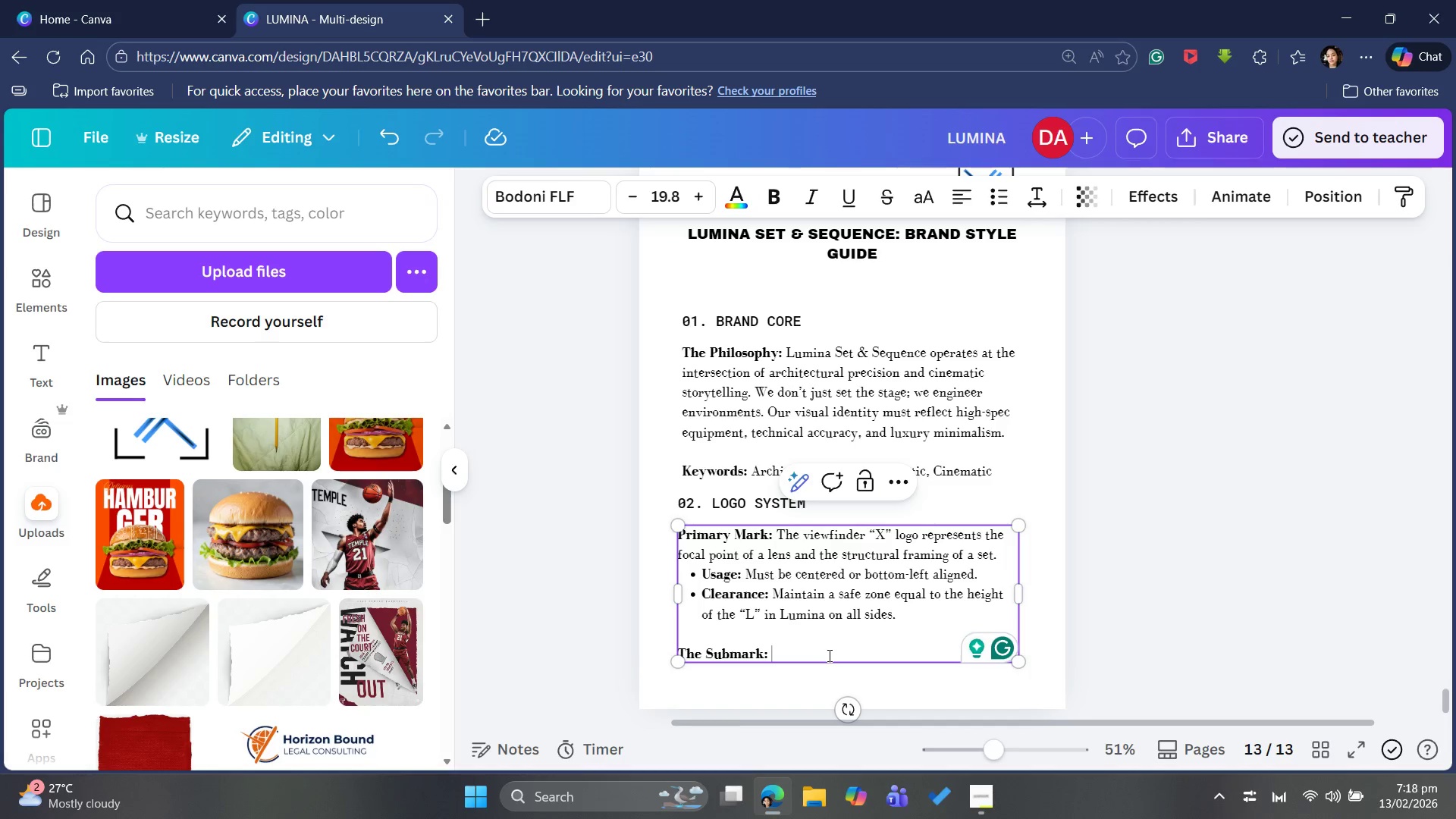 
type(The )
 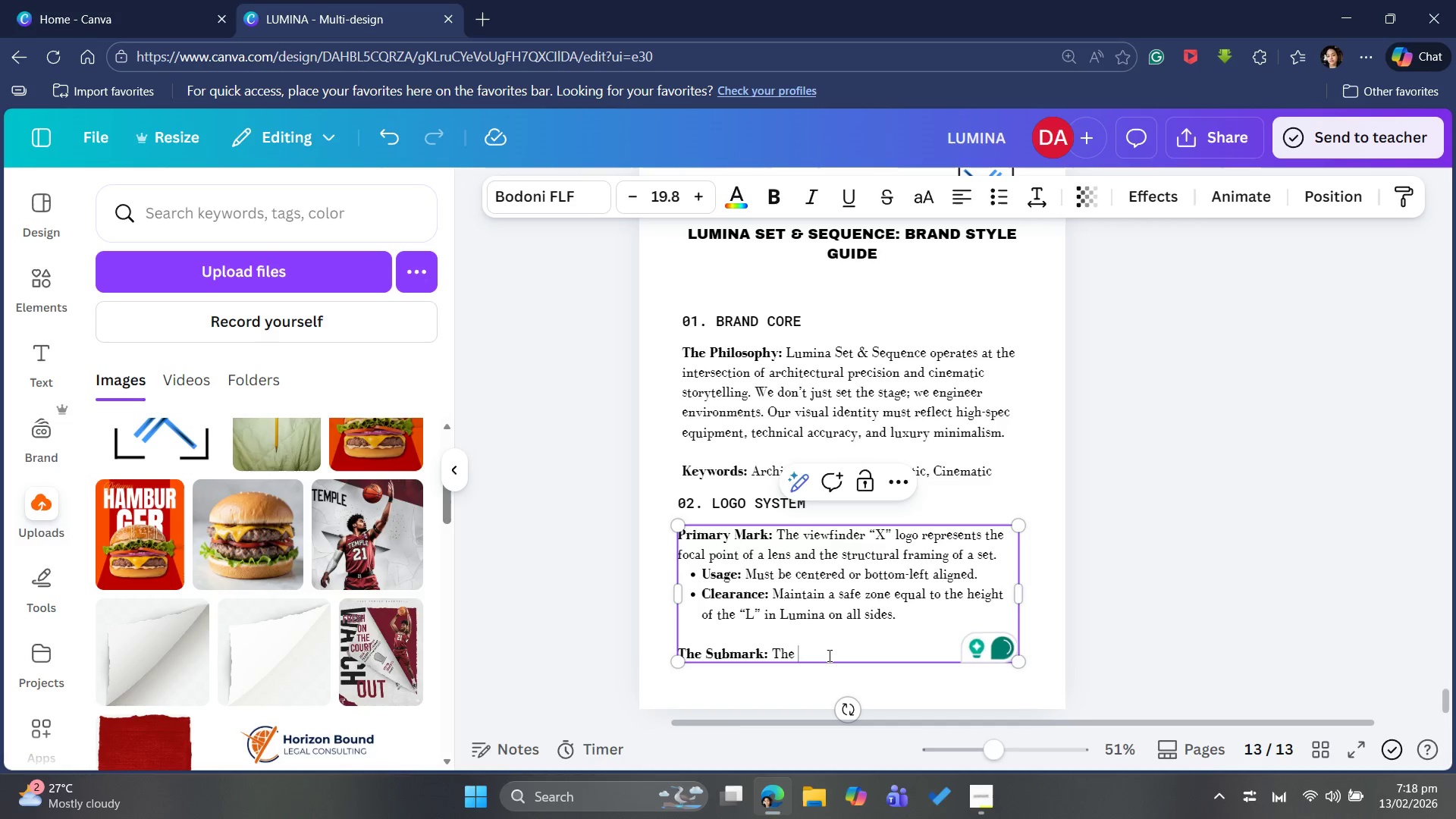 
type(circular/)
key(Backspace)
type( favicon)
 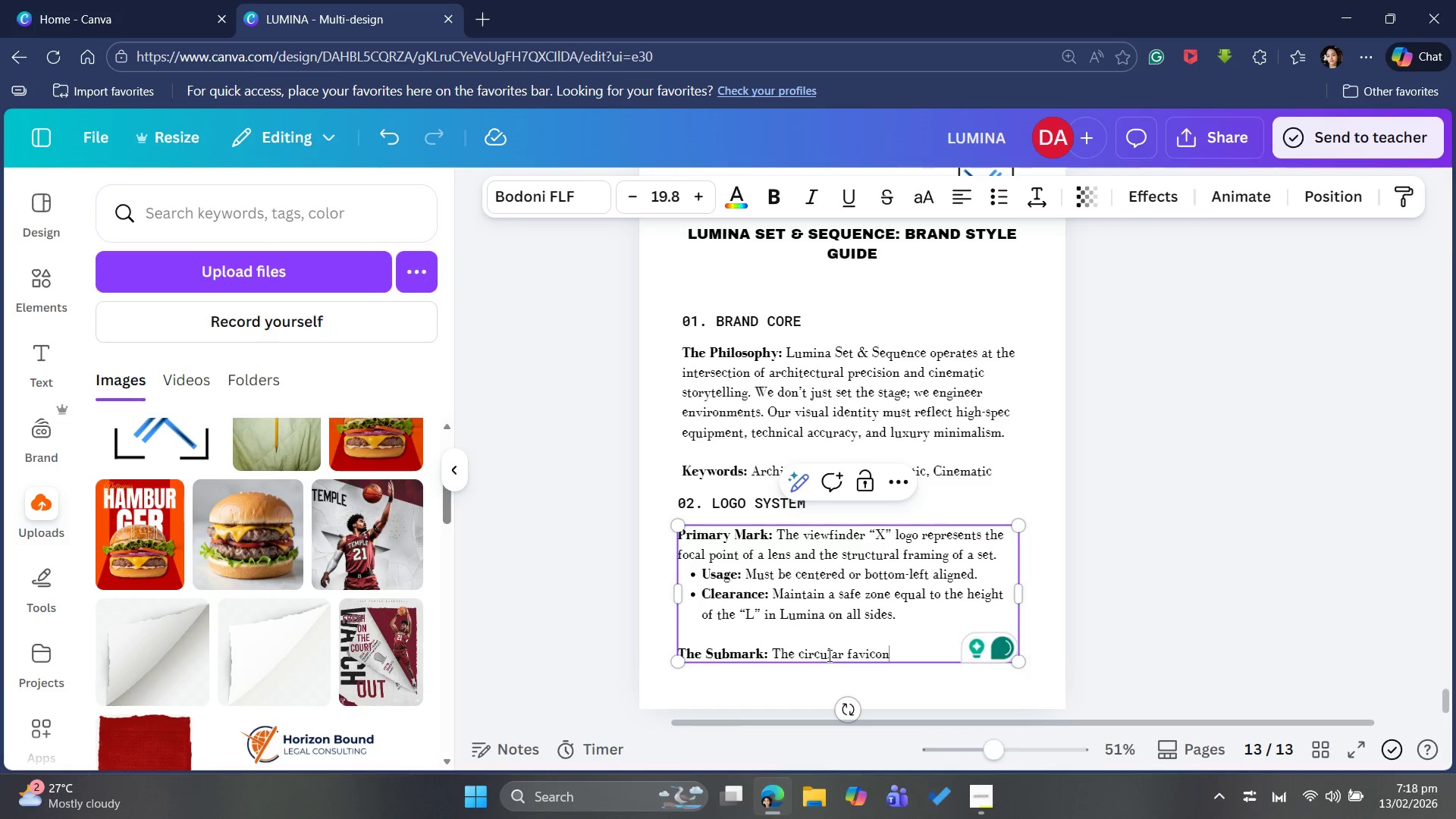 
type(/seal )
 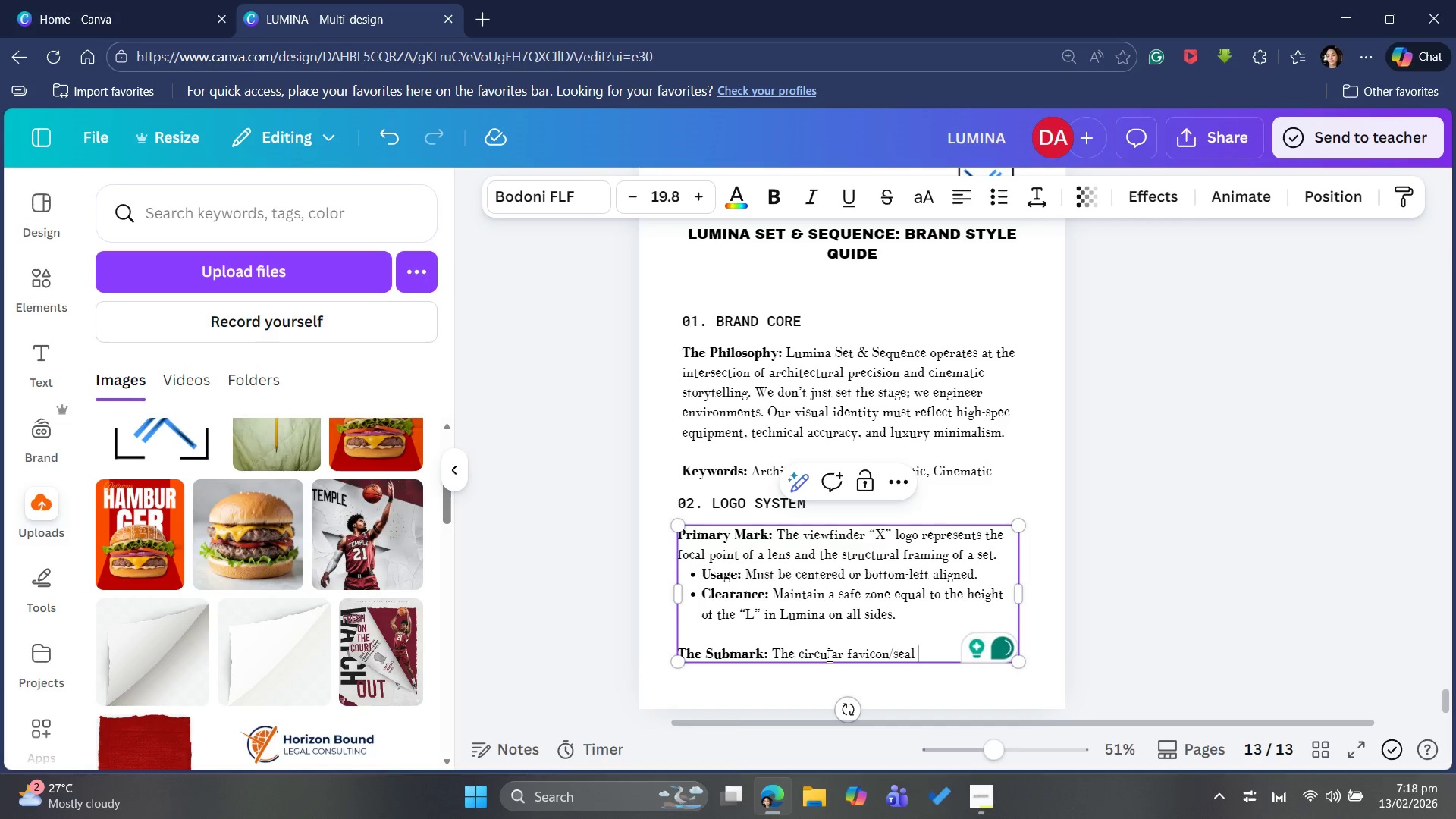 
type(is reserved for soca)
key(Backspace)
type(a)
key(Backspace)
type(ial media acatars)
key(Backspace)
key(Backspace)
key(Backspace)
key(Backspace)
key(Backspace)
key(Backspace)
type(vatars)
 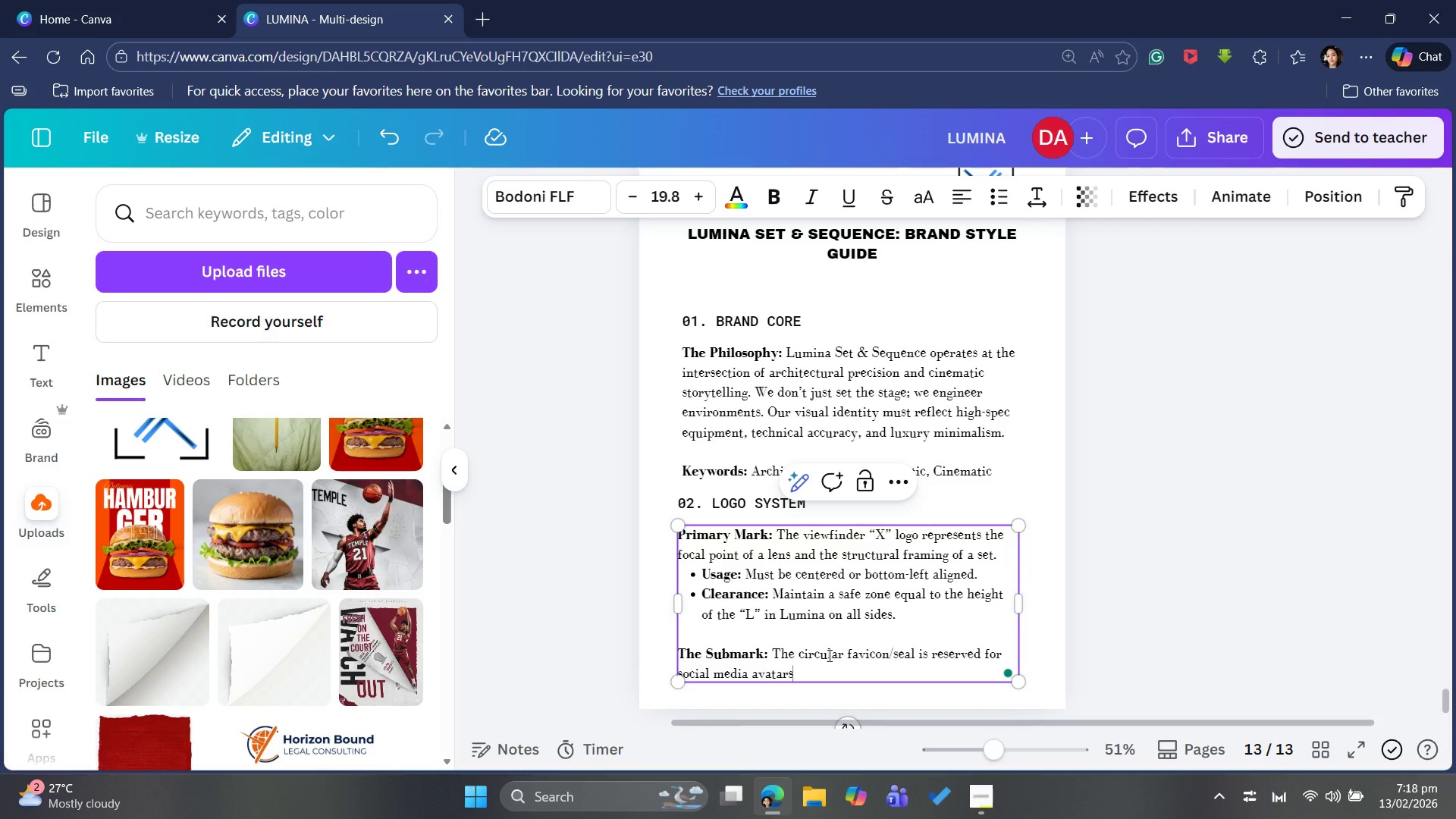 
type(, watermarks on equipment, and )
 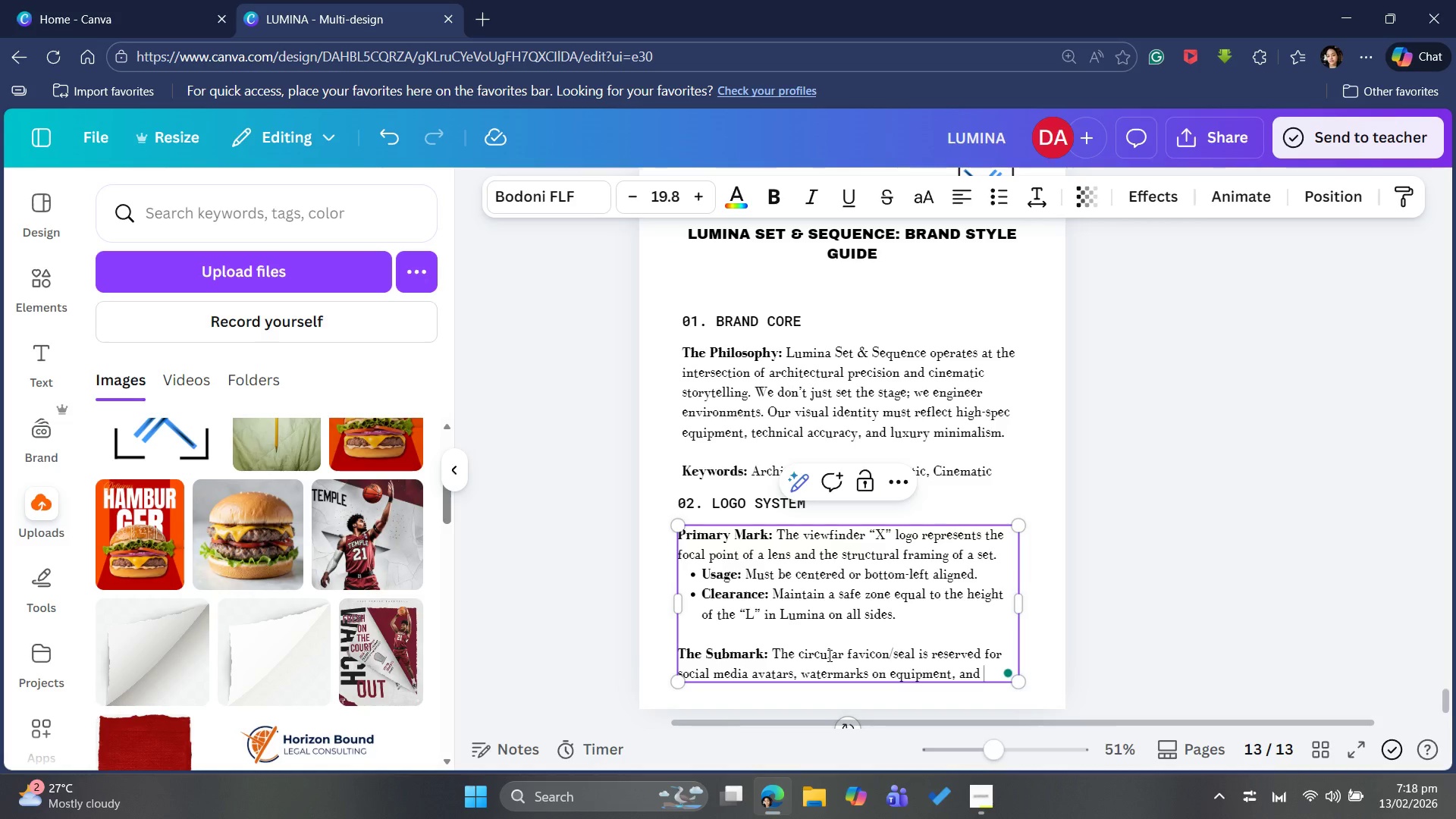 
hold_key(key=ShiftLeft, duration=0.36)
 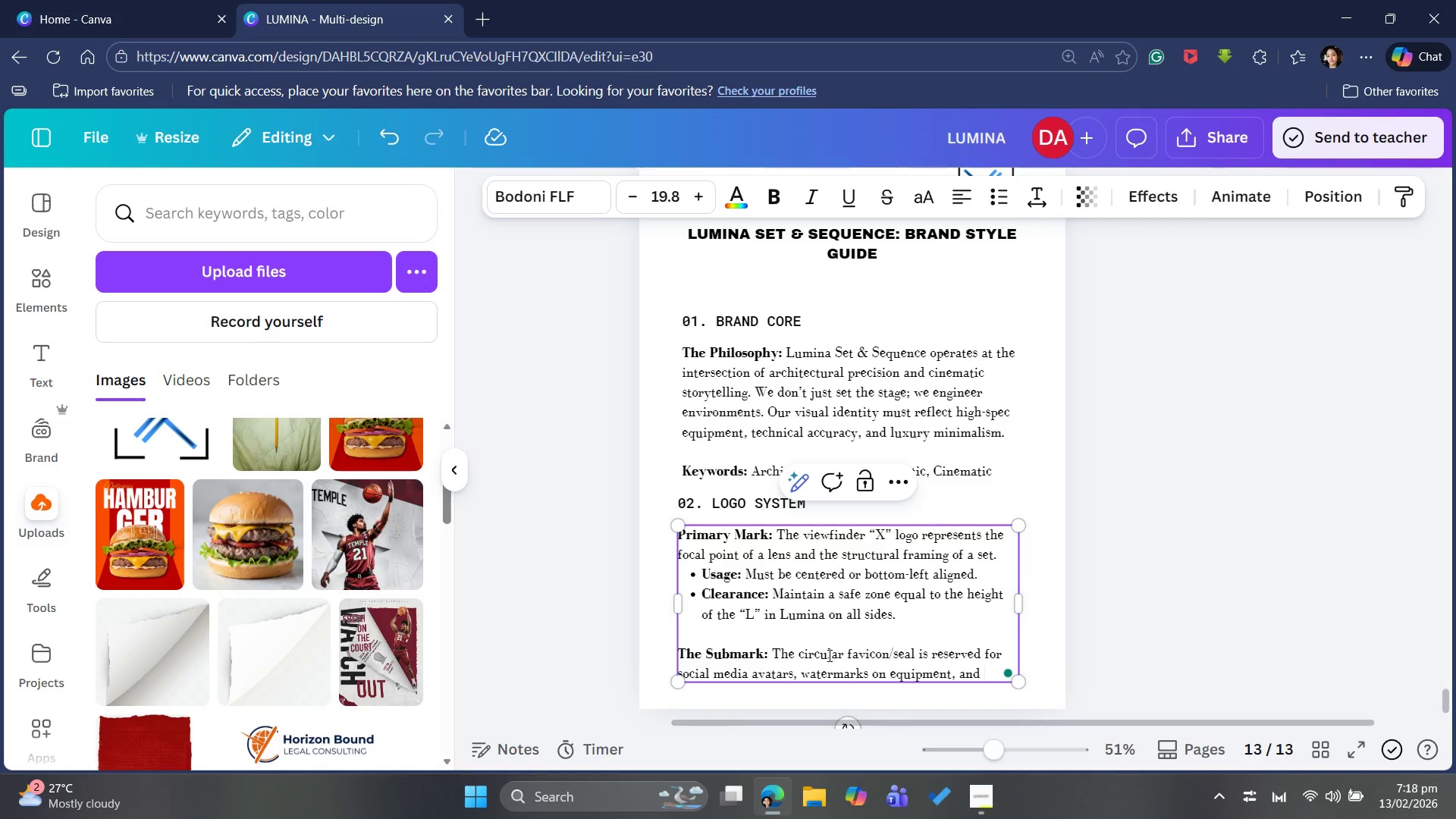 
type("certified" seals on documents.)
 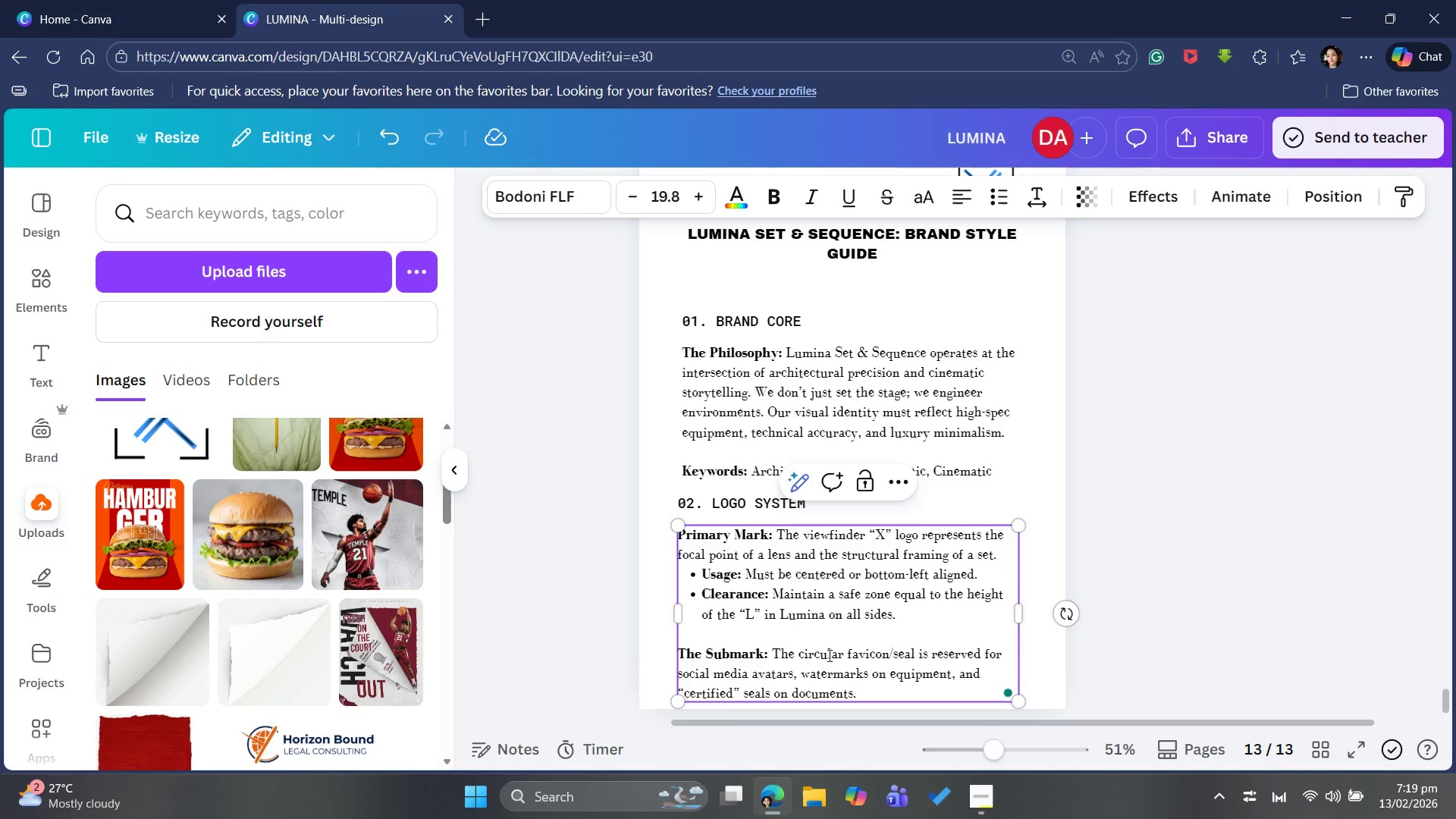 
key(Backspace)
 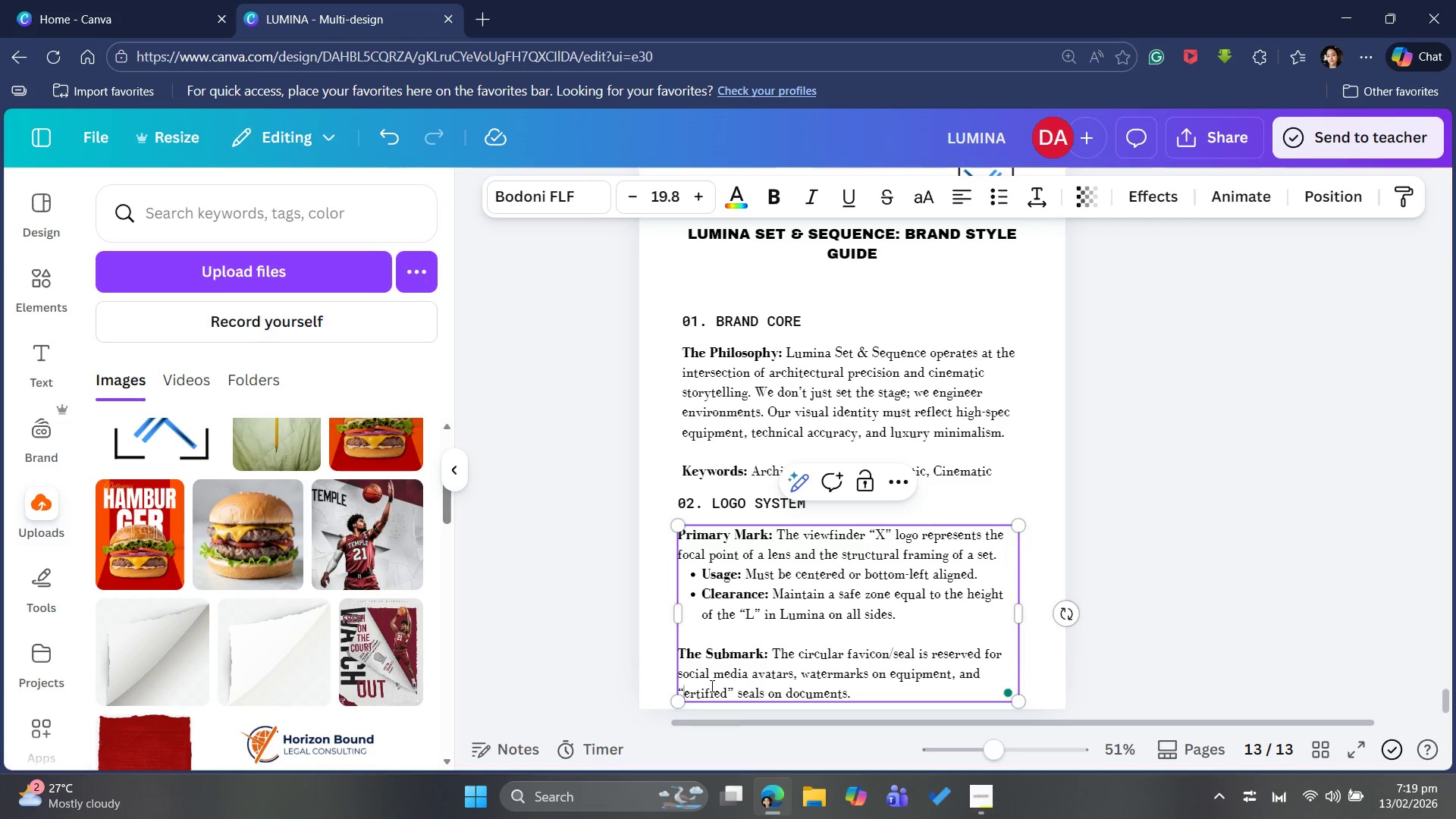 
key(Shift+ShiftLeft)
 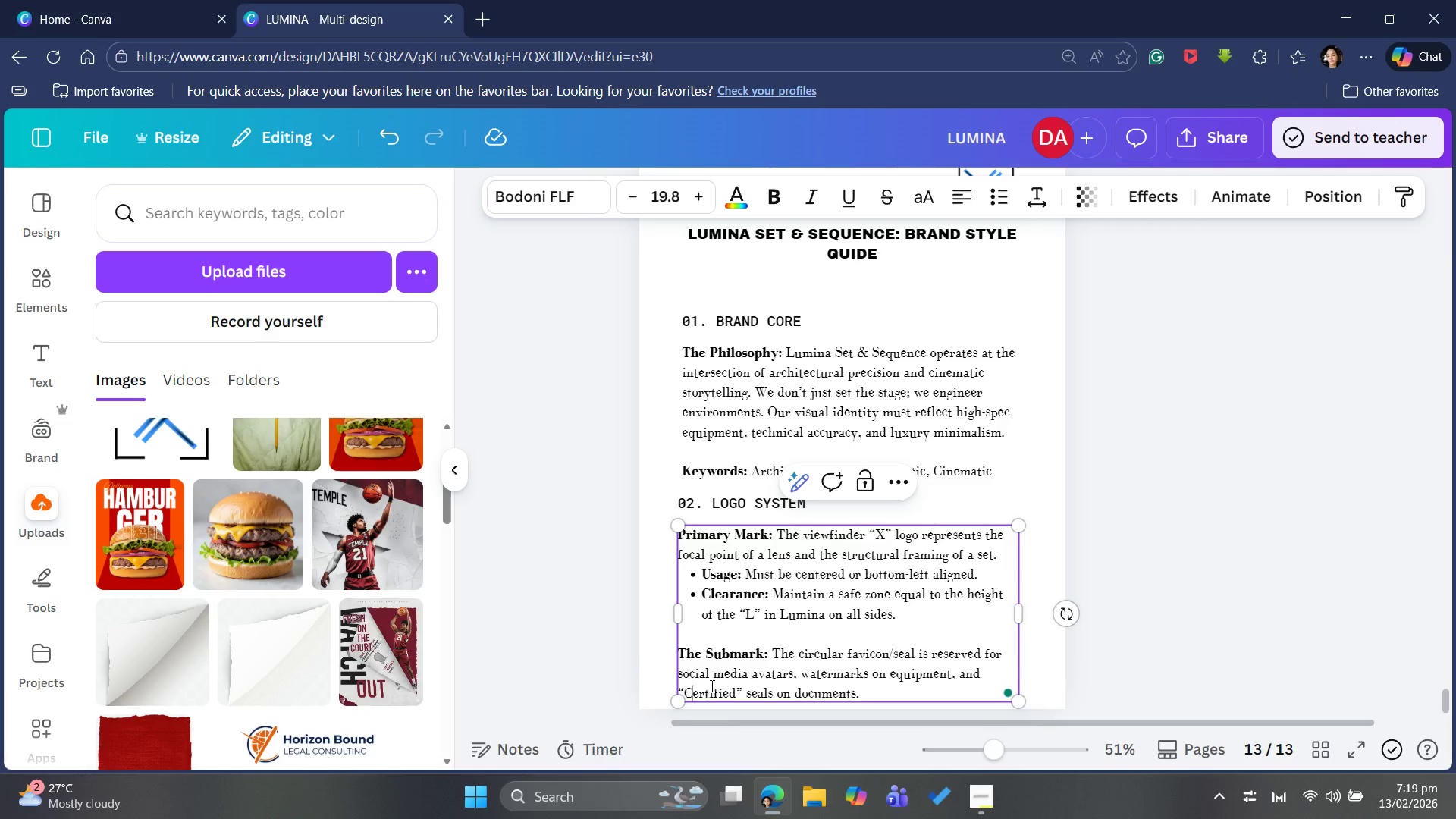 
key(Shift+C)
 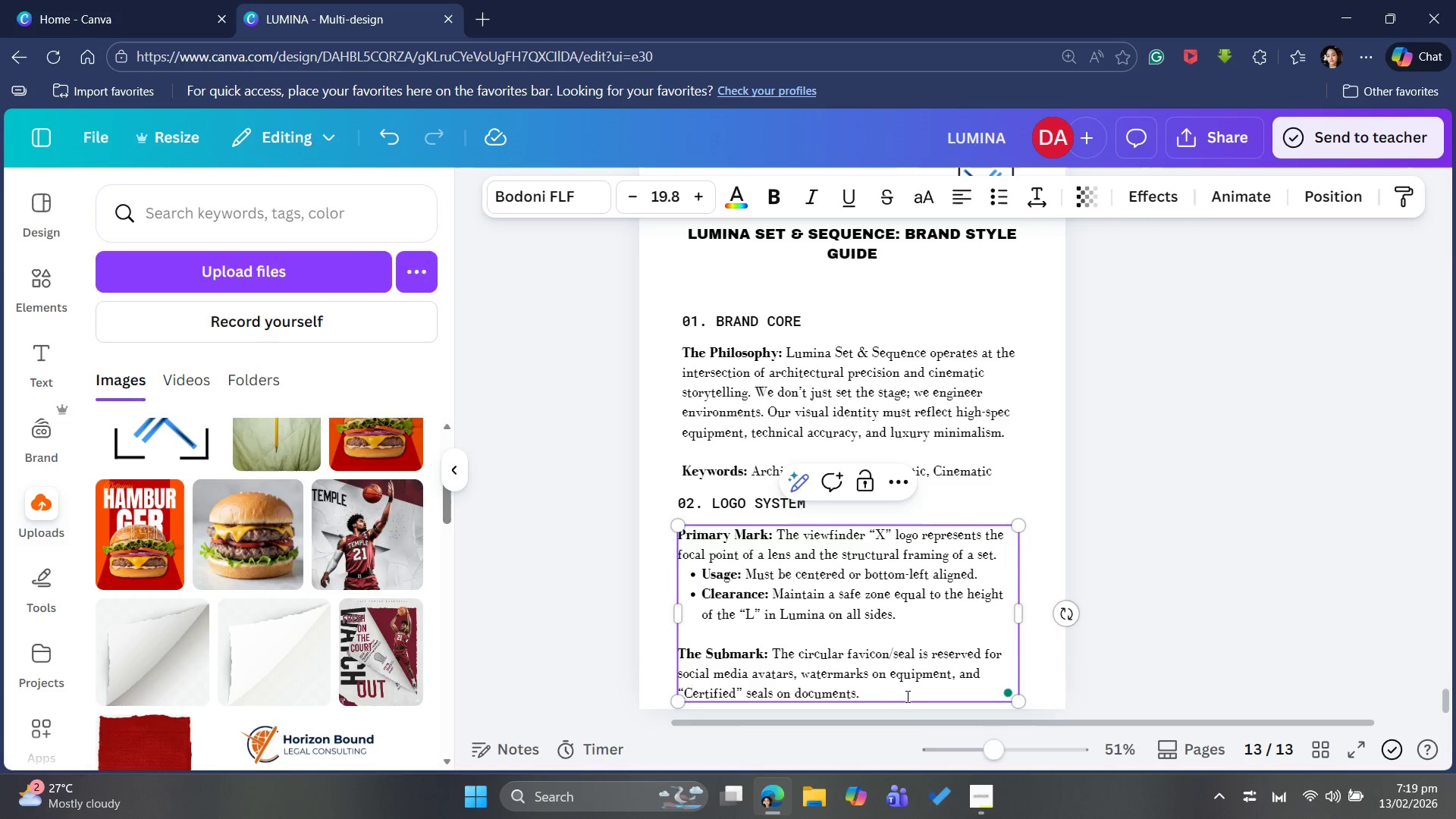 
left_click([895, 693])
 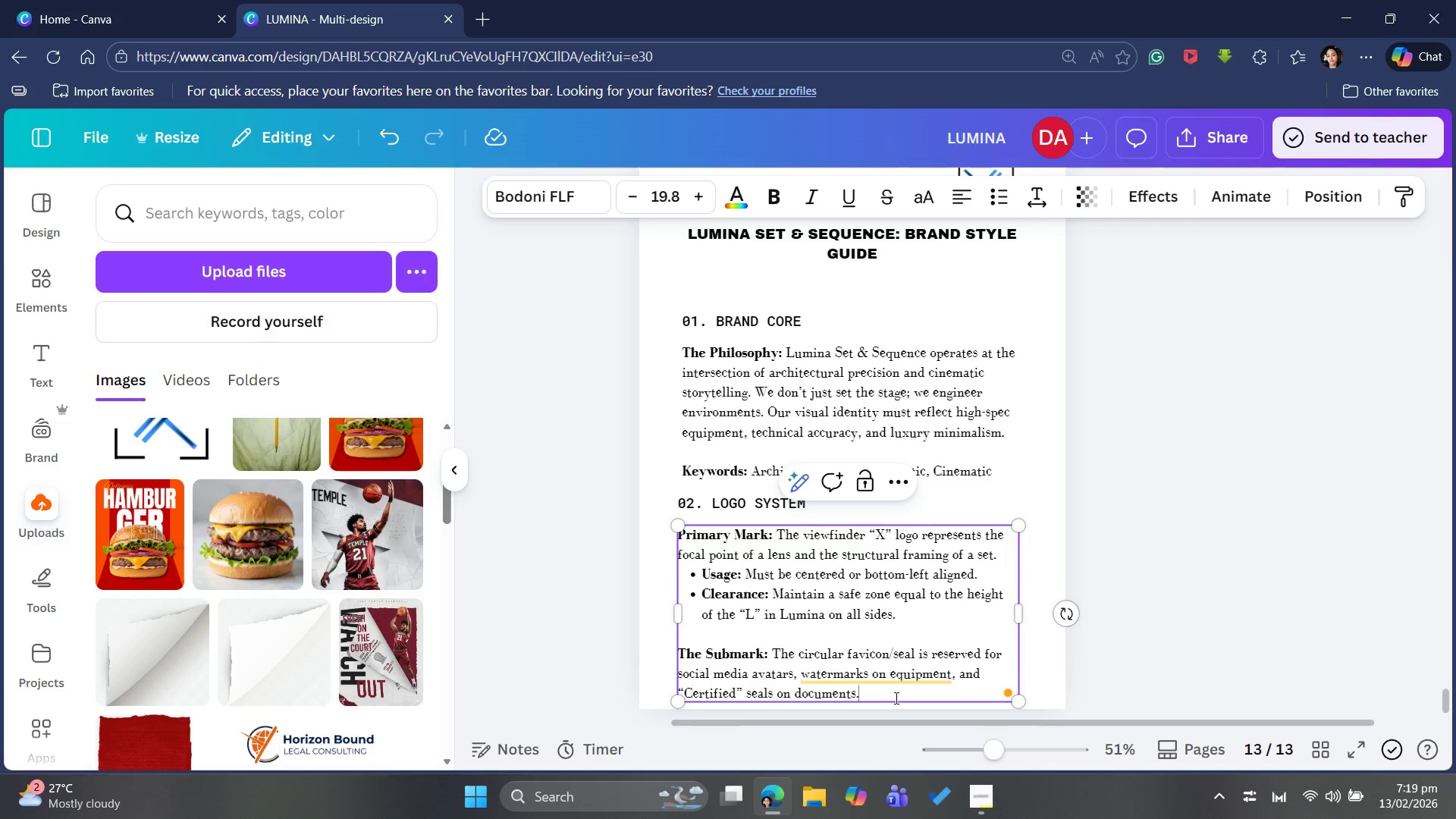 
scroll: coordinate [1218, 472], scroll_direction: down, amount: 5.0
 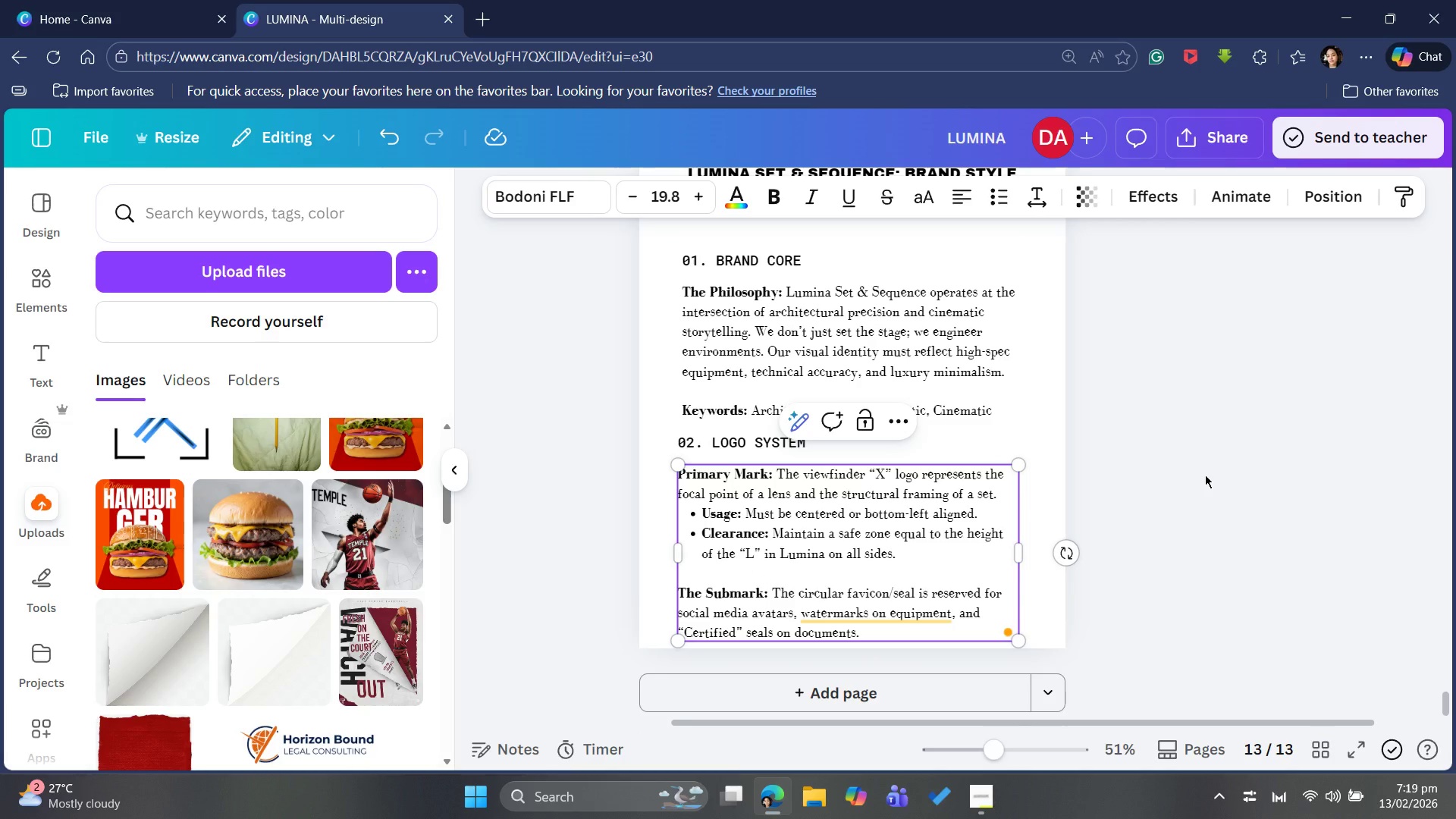 
scroll: coordinate [1205, 475], scroll_direction: up, amount: 1.0
 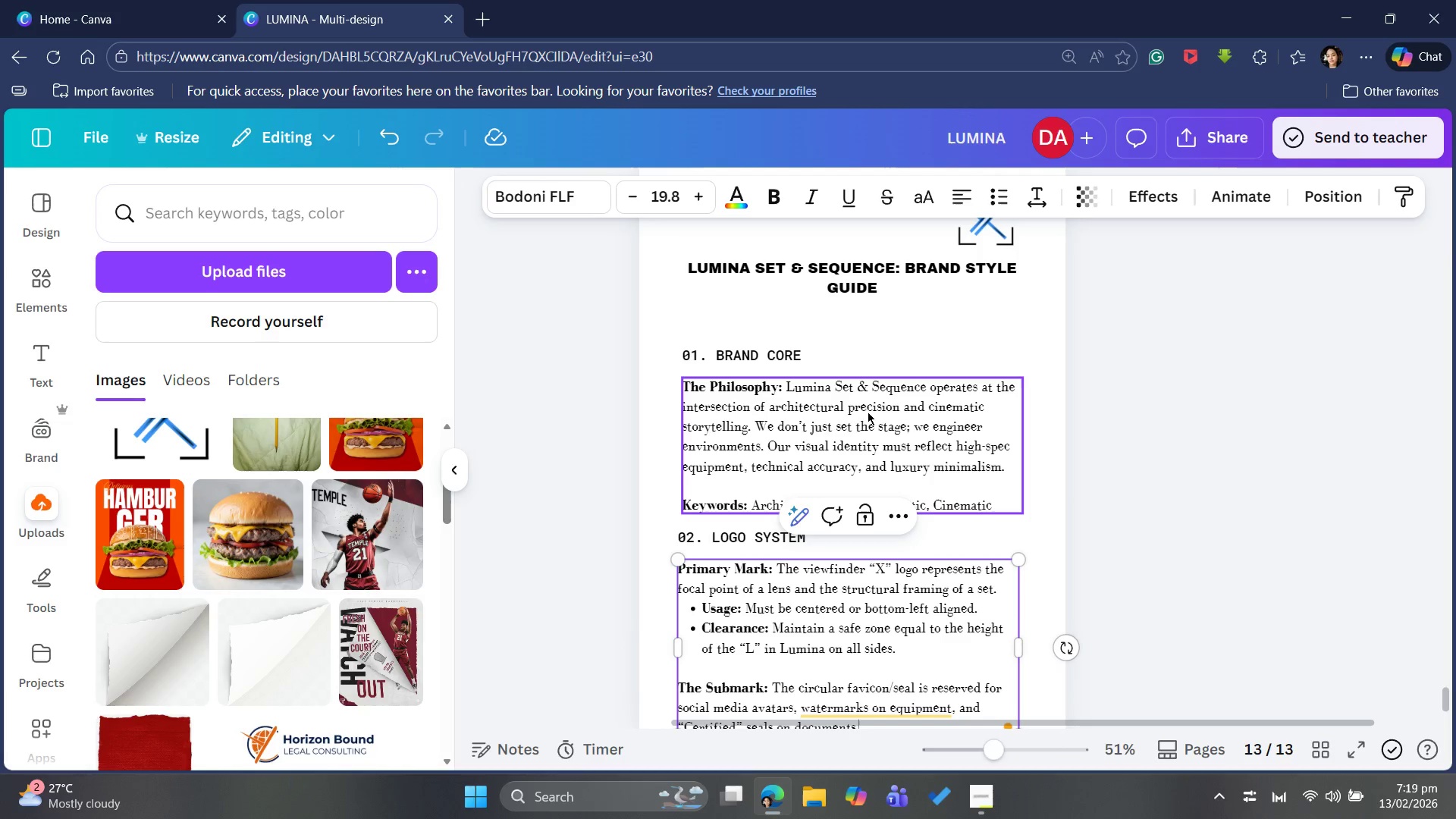 
left_click([852, 413])
 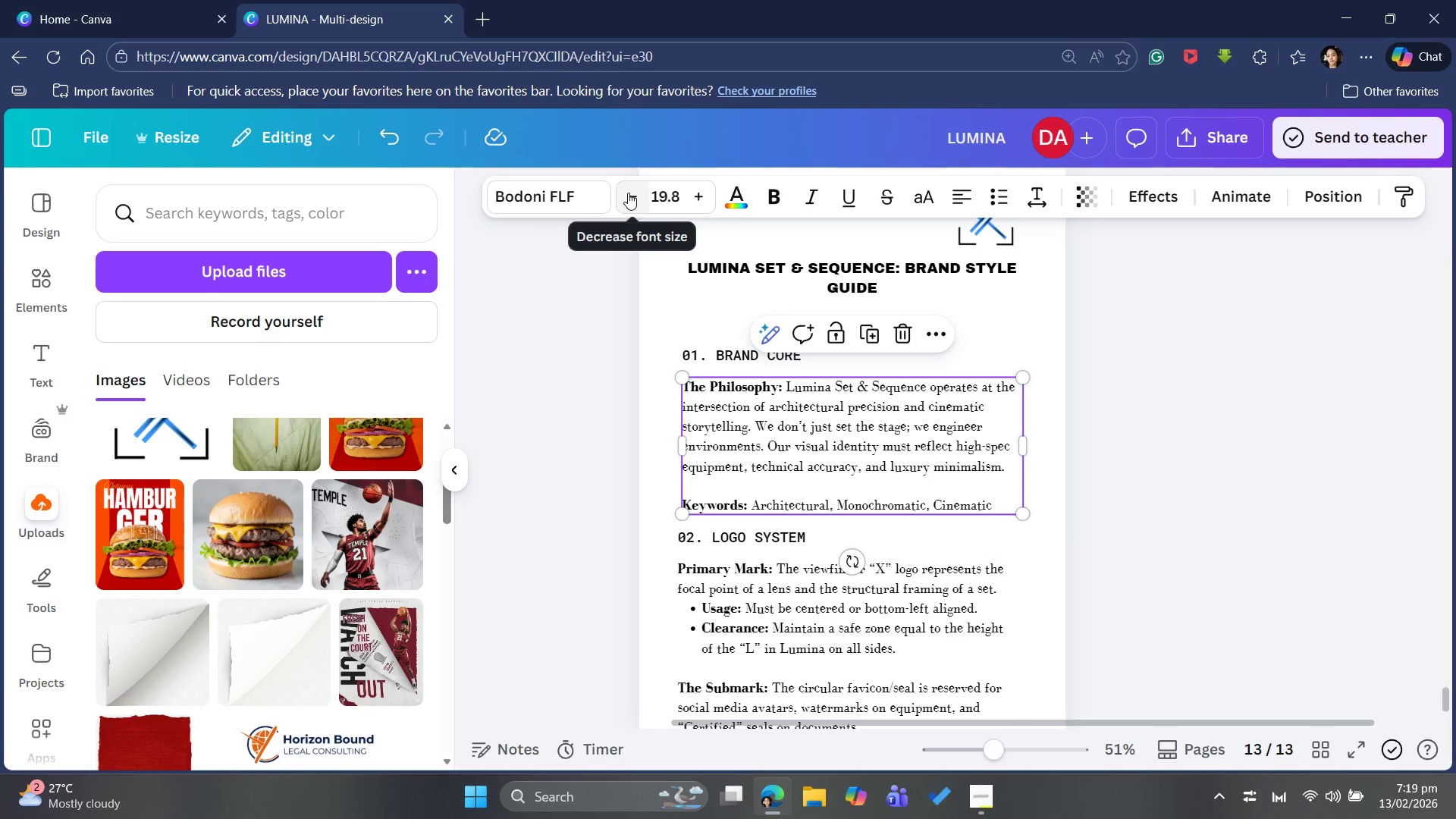 
double_click([628, 193])
 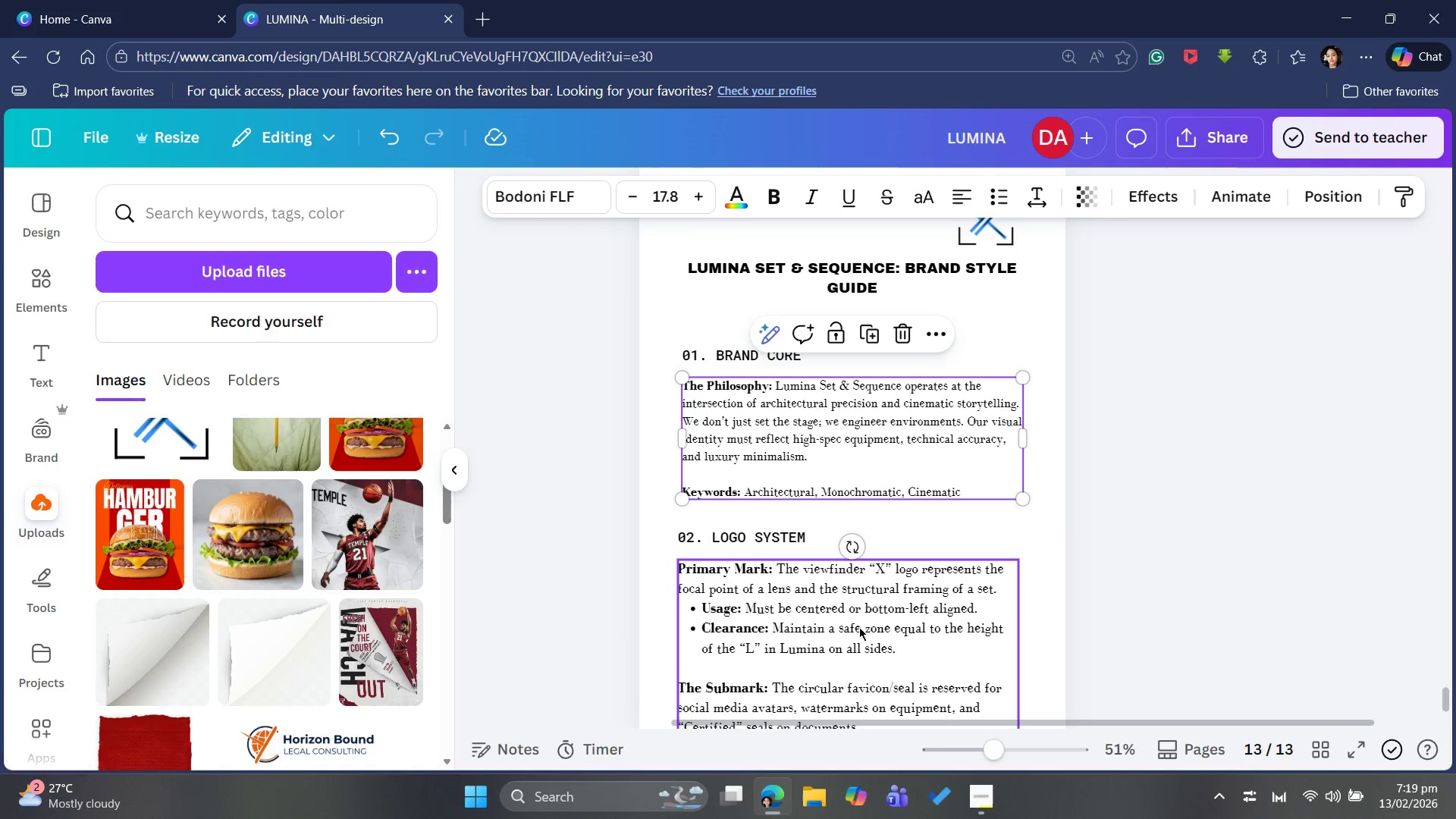 
left_click([840, 645])
 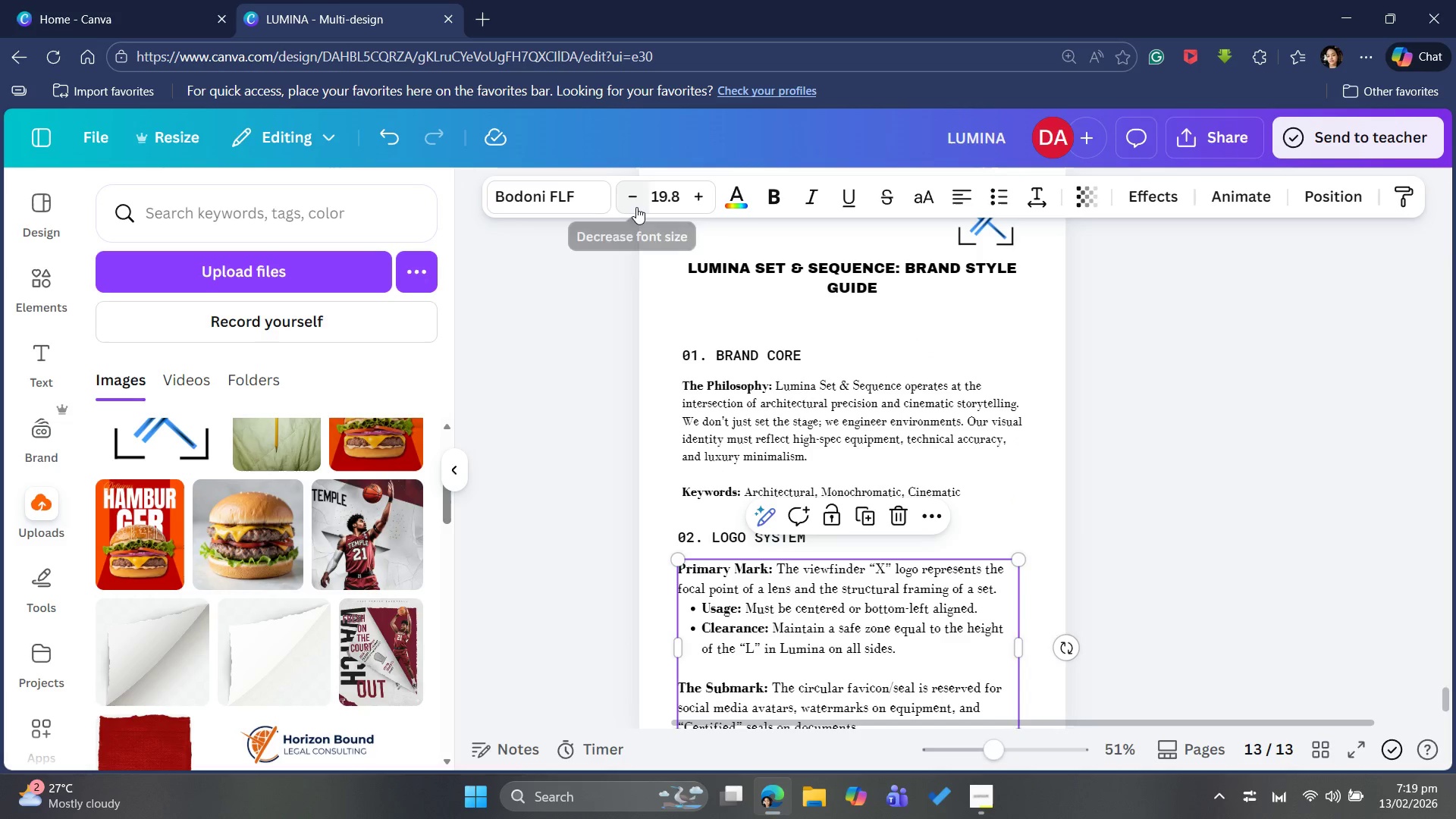 
double_click([634, 207])
 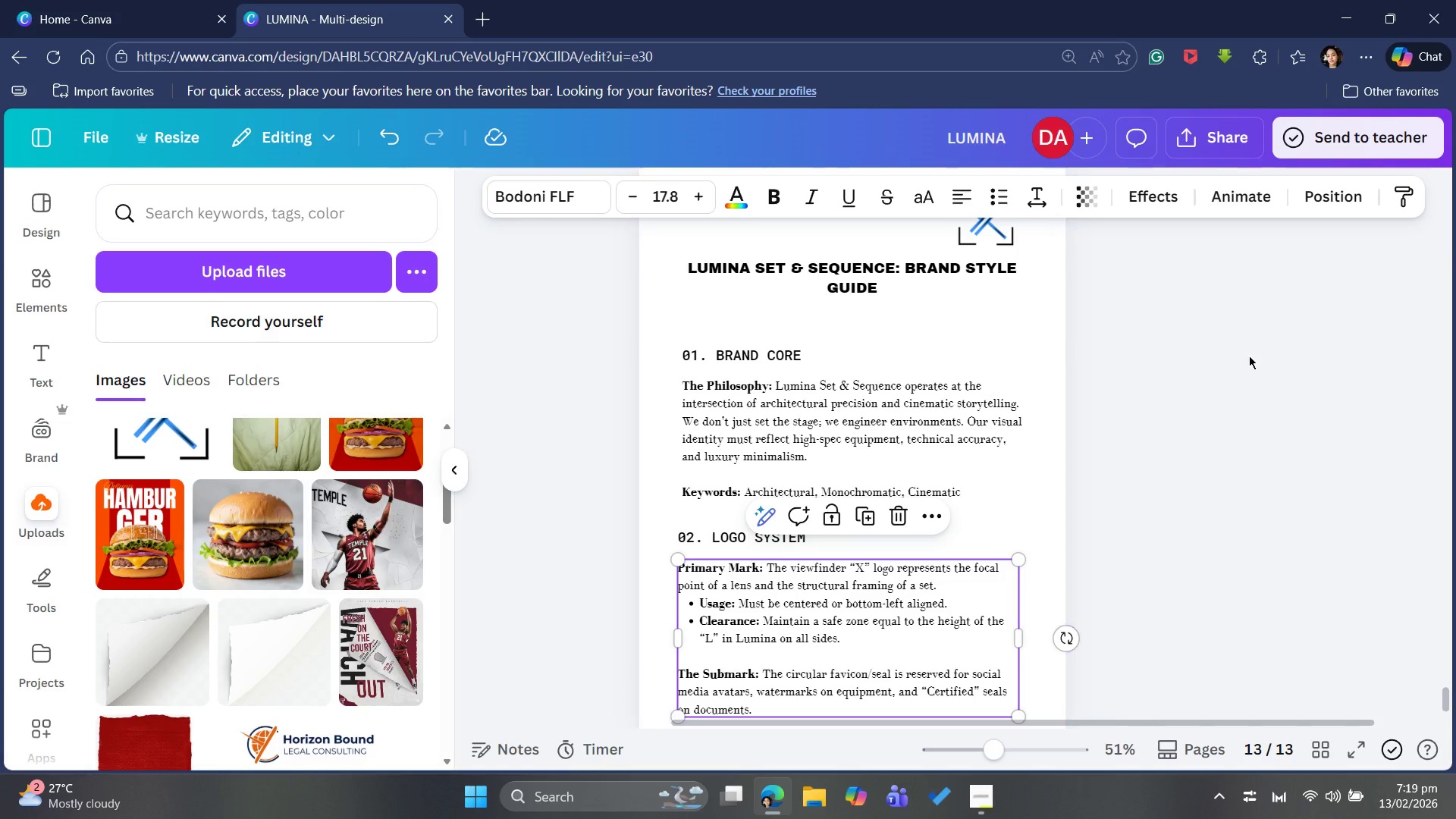 
scroll: coordinate [1278, 403], scroll_direction: down, amount: 2.0
 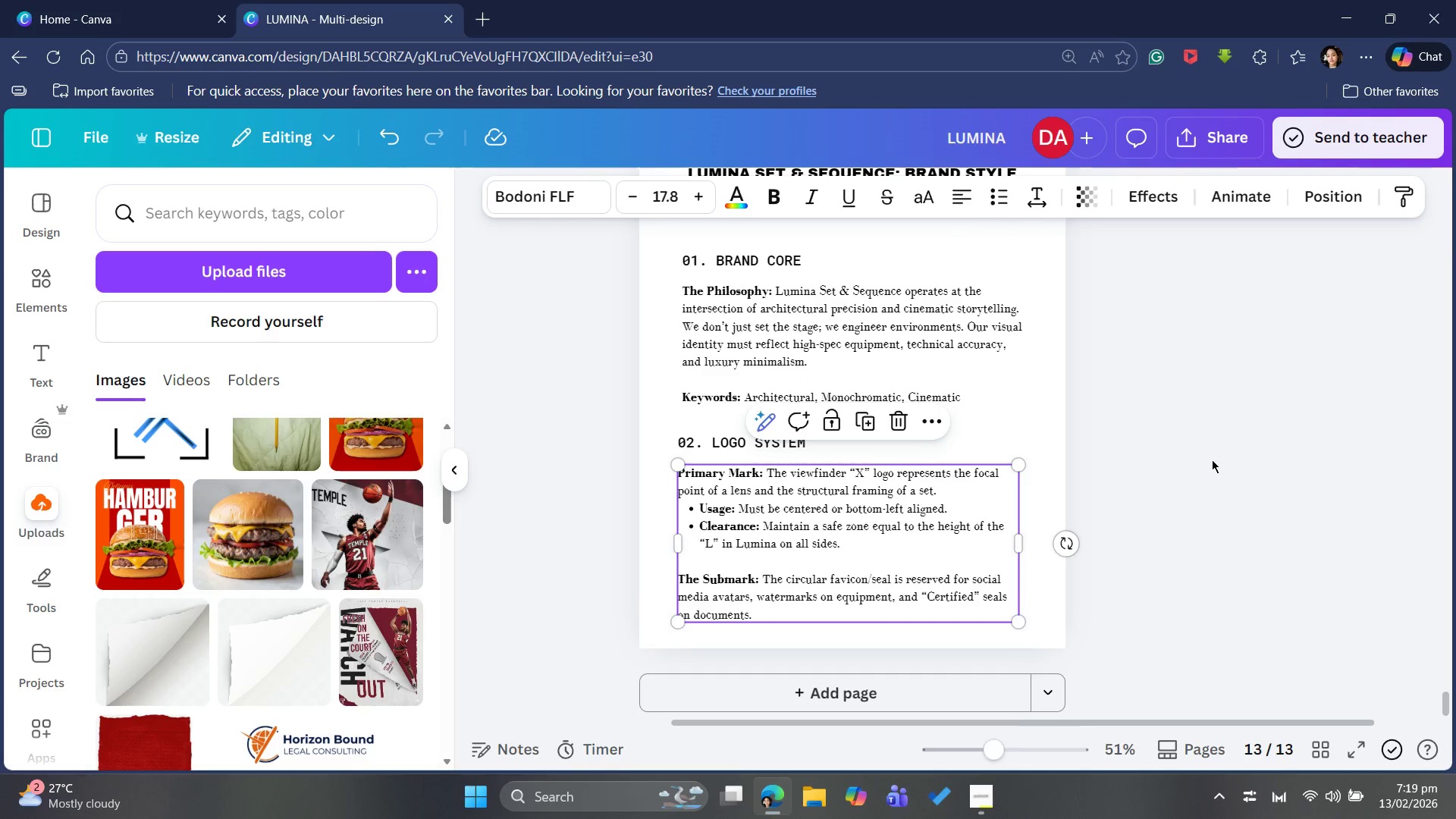 
left_click([1212, 460])
 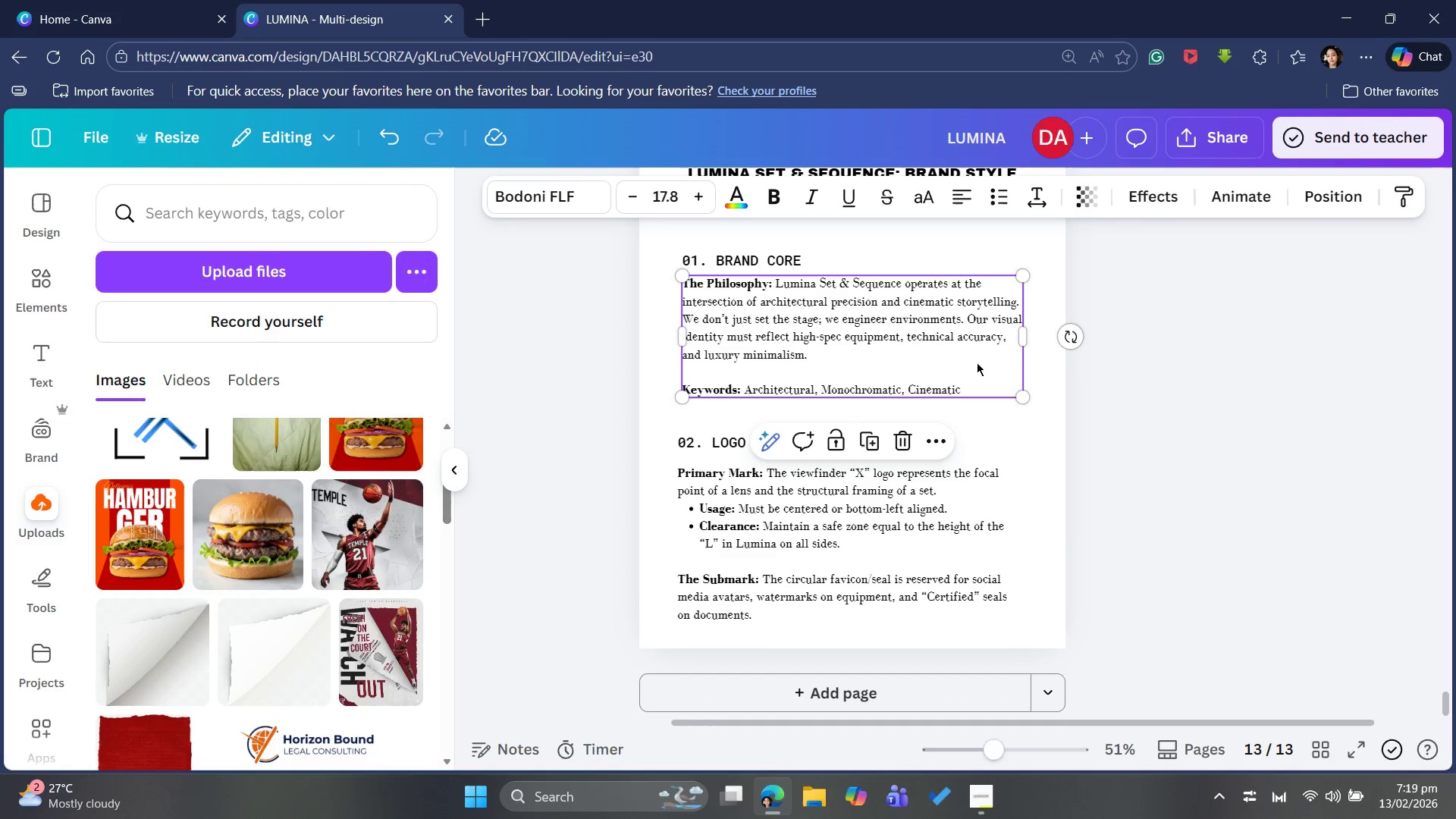 
key(Control+Z)
 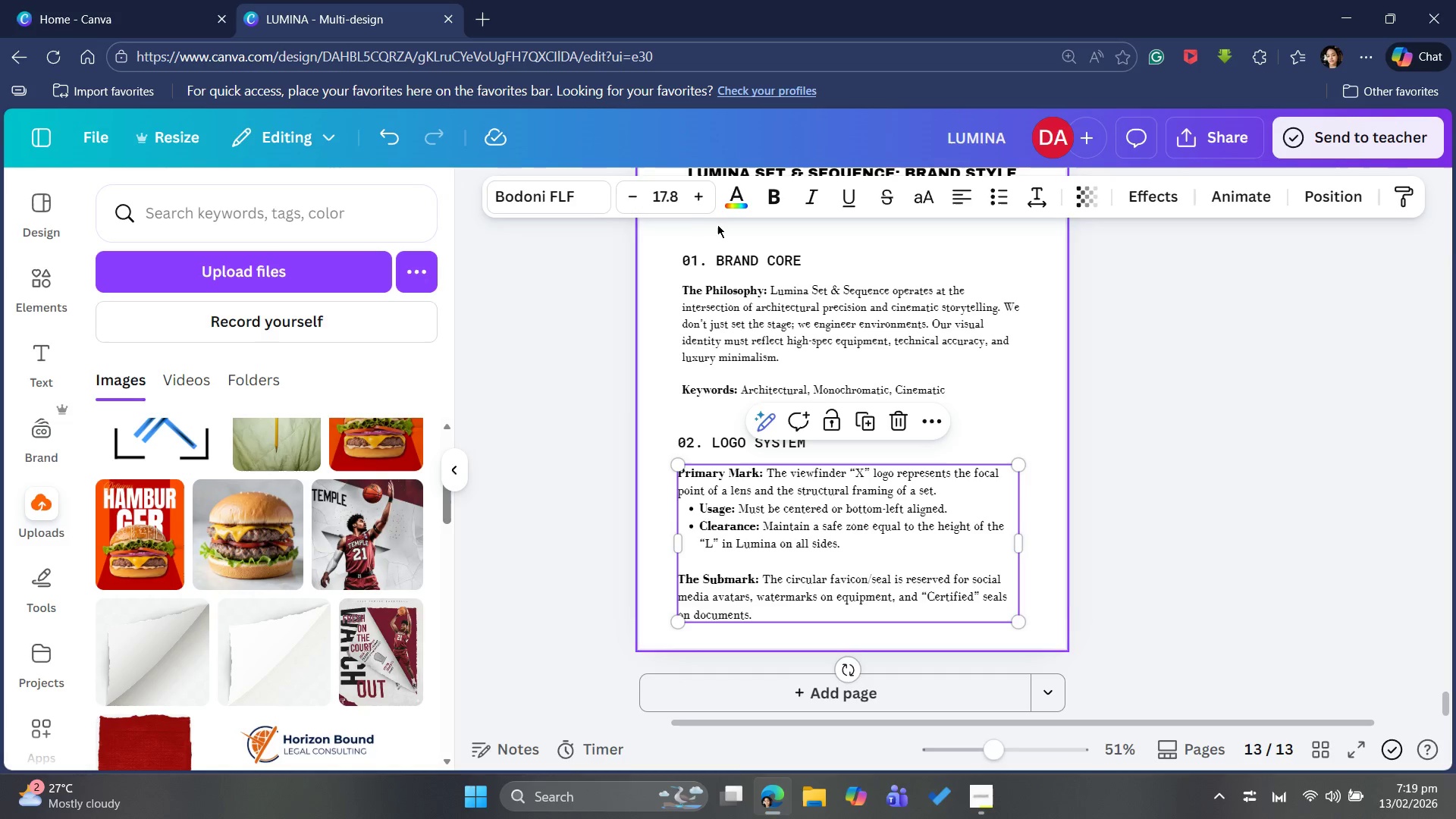 
left_click([635, 190])
 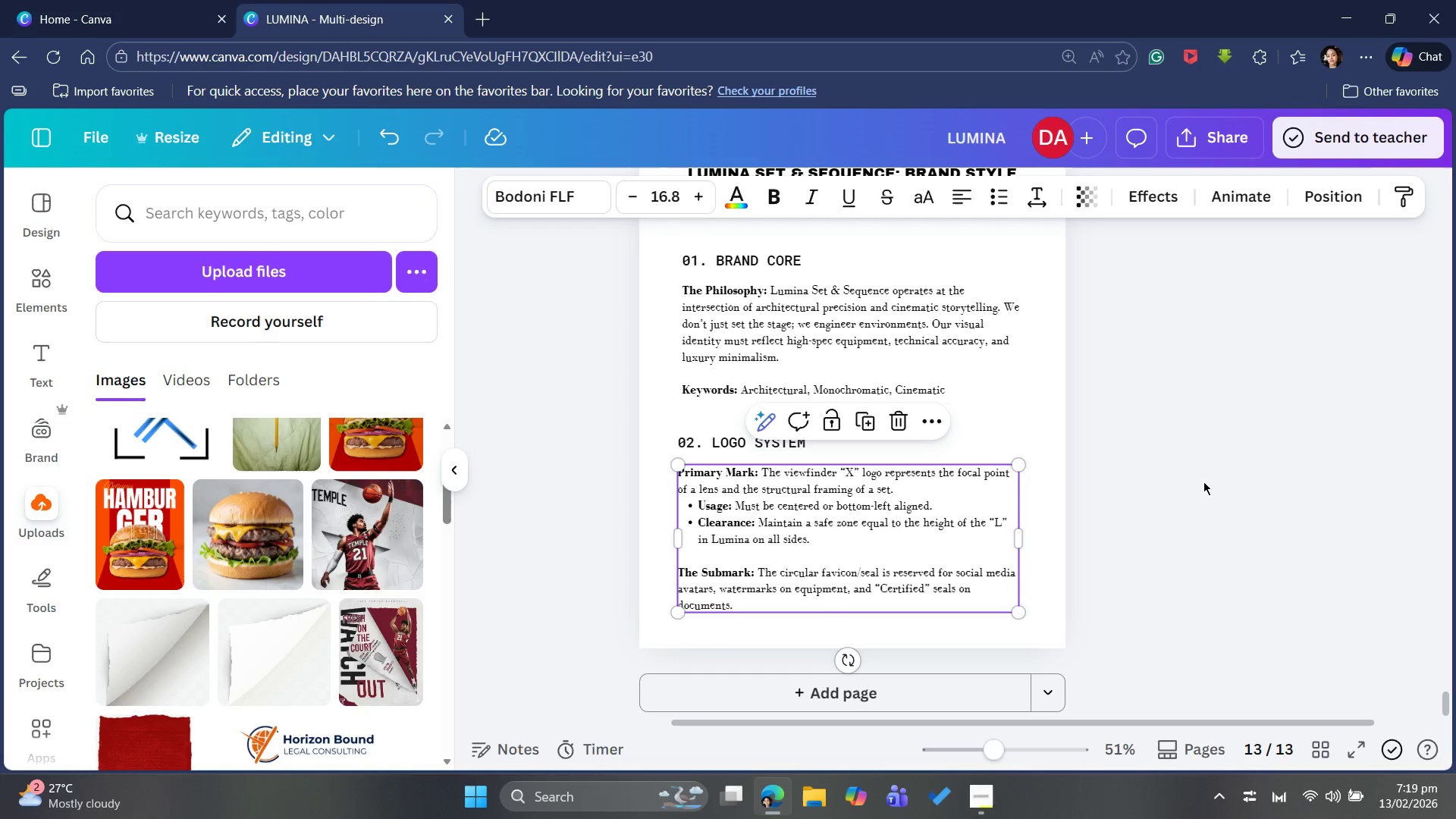 
left_click([1197, 490])
 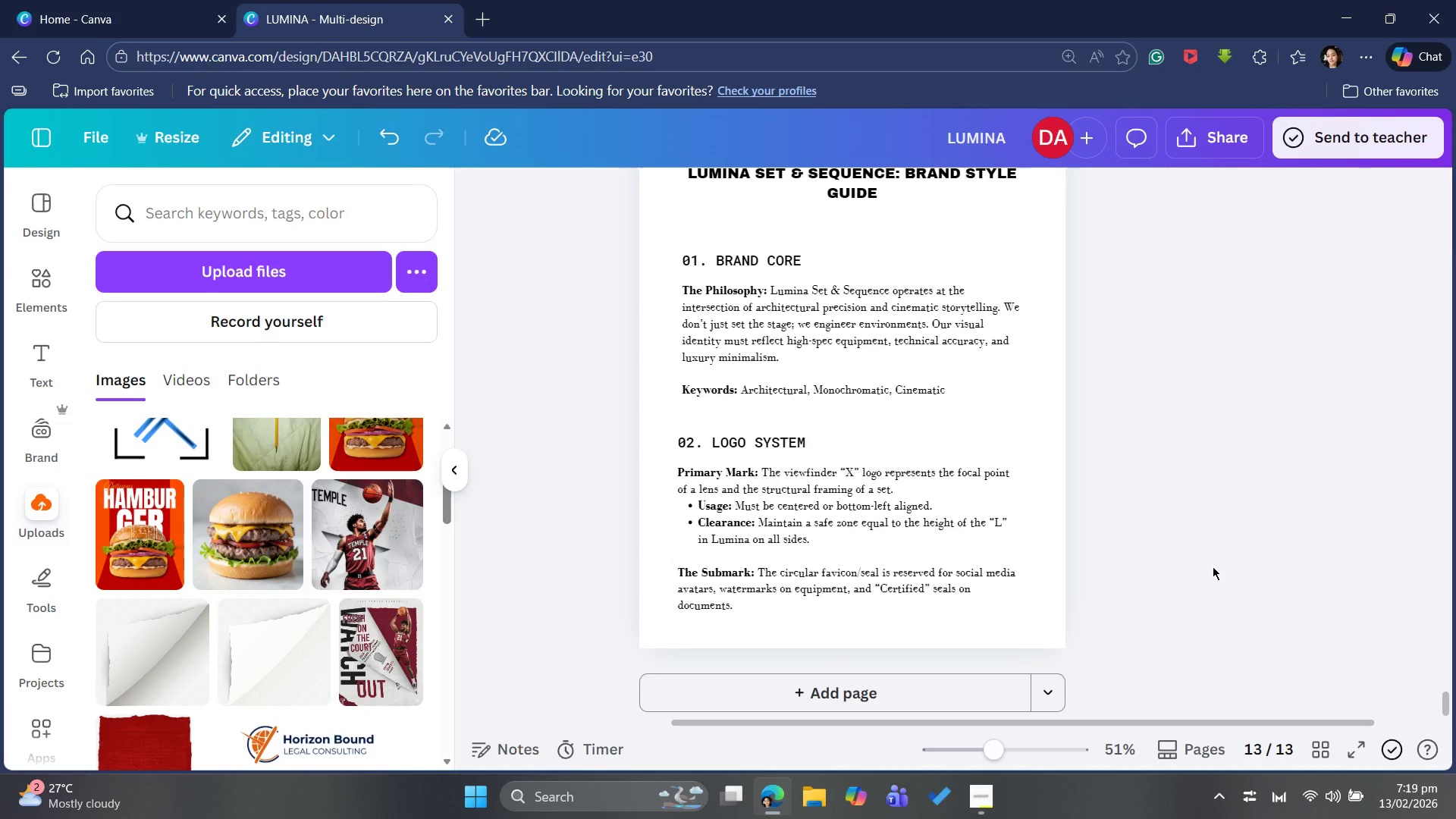 
scroll: coordinate [1213, 566], scroll_direction: up, amount: 5.0
 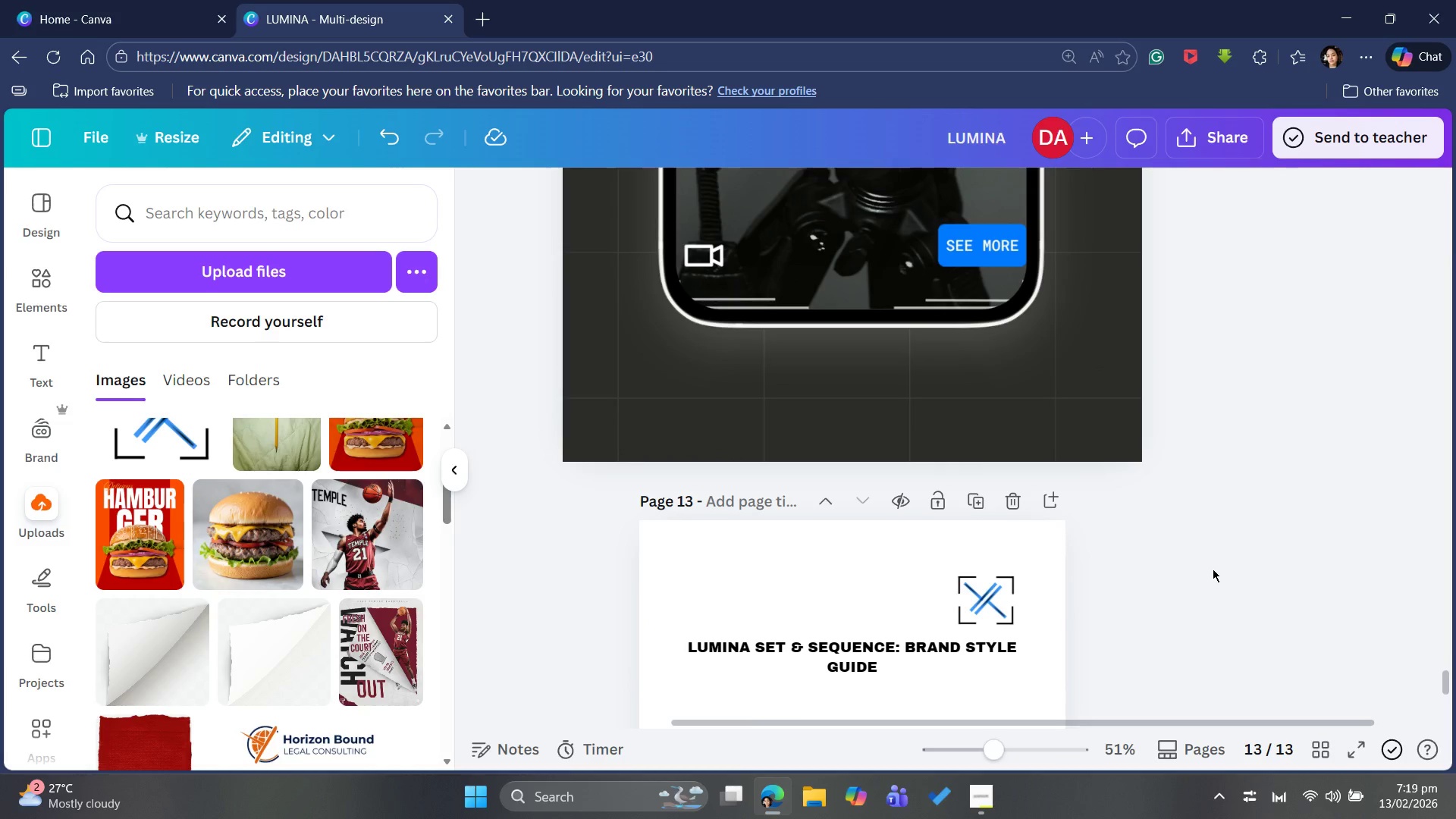 
scroll: coordinate [1213, 569], scroll_direction: down, amount: 3.0
 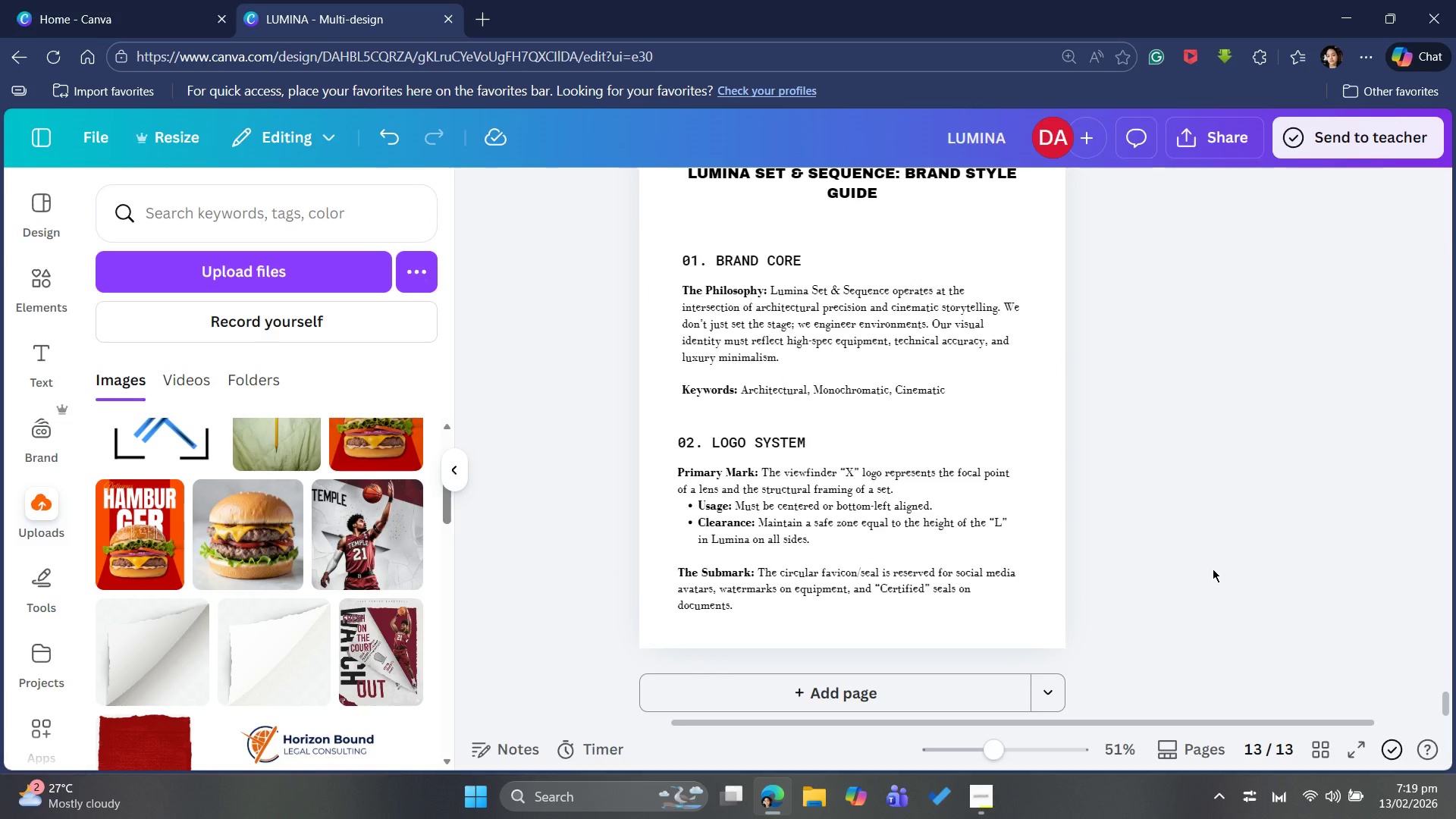 
scroll: coordinate [1210, 569], scroll_direction: up, amount: 2.0
 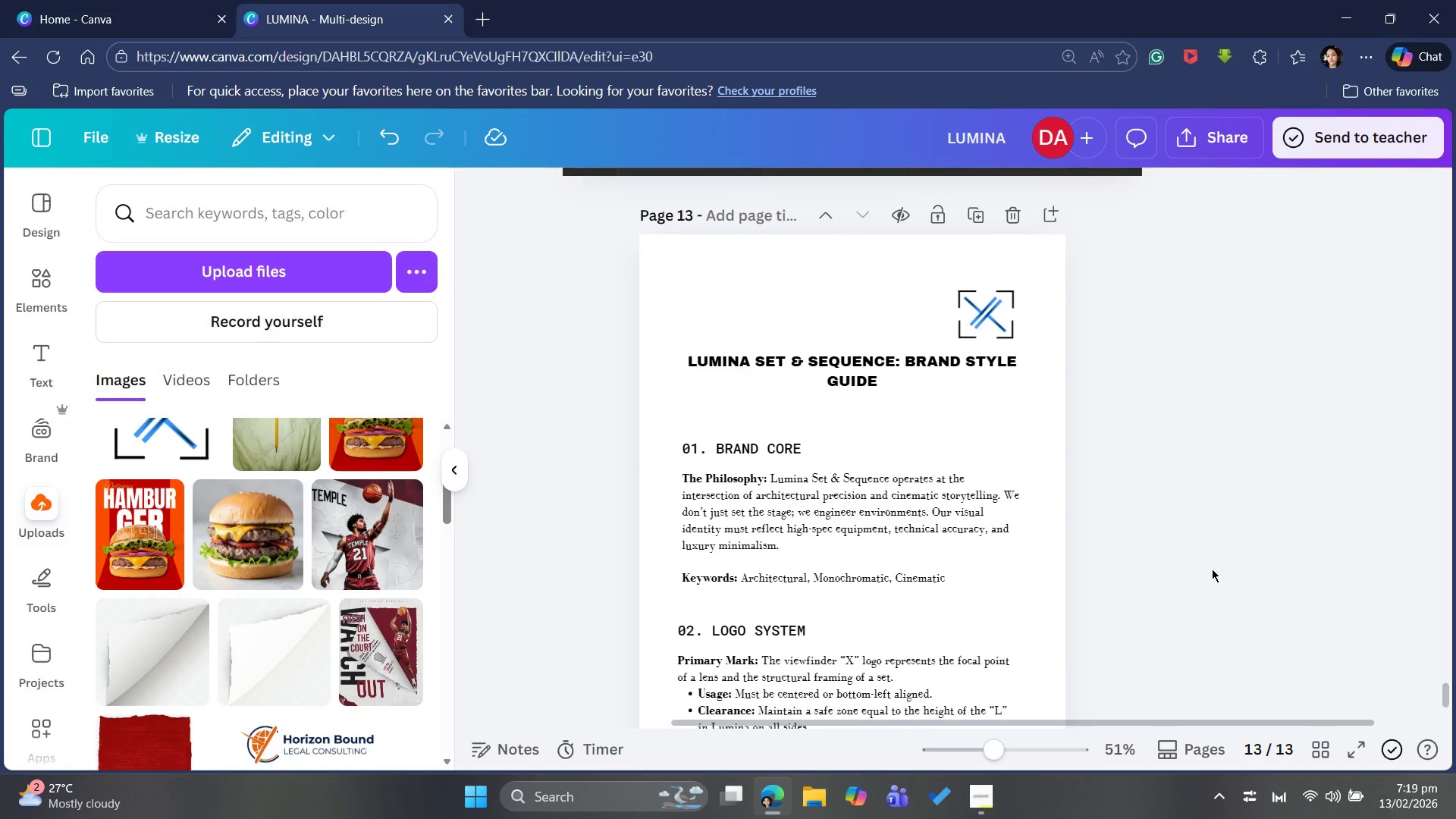 
scroll: coordinate [1212, 569], scroll_direction: down, amount: 7.0
 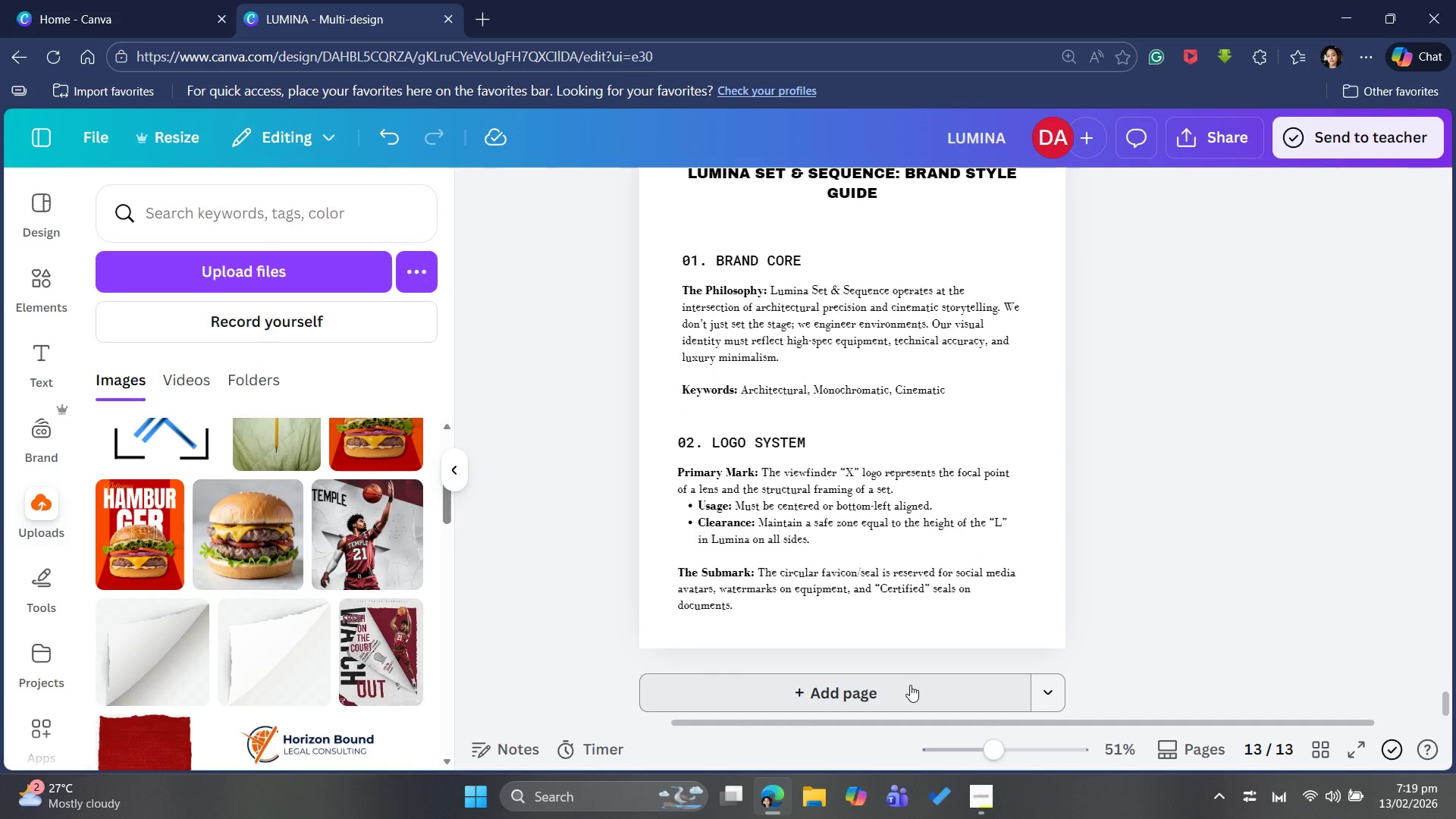 
scroll: coordinate [1112, 537], scroll_direction: up, amount: 3.0
 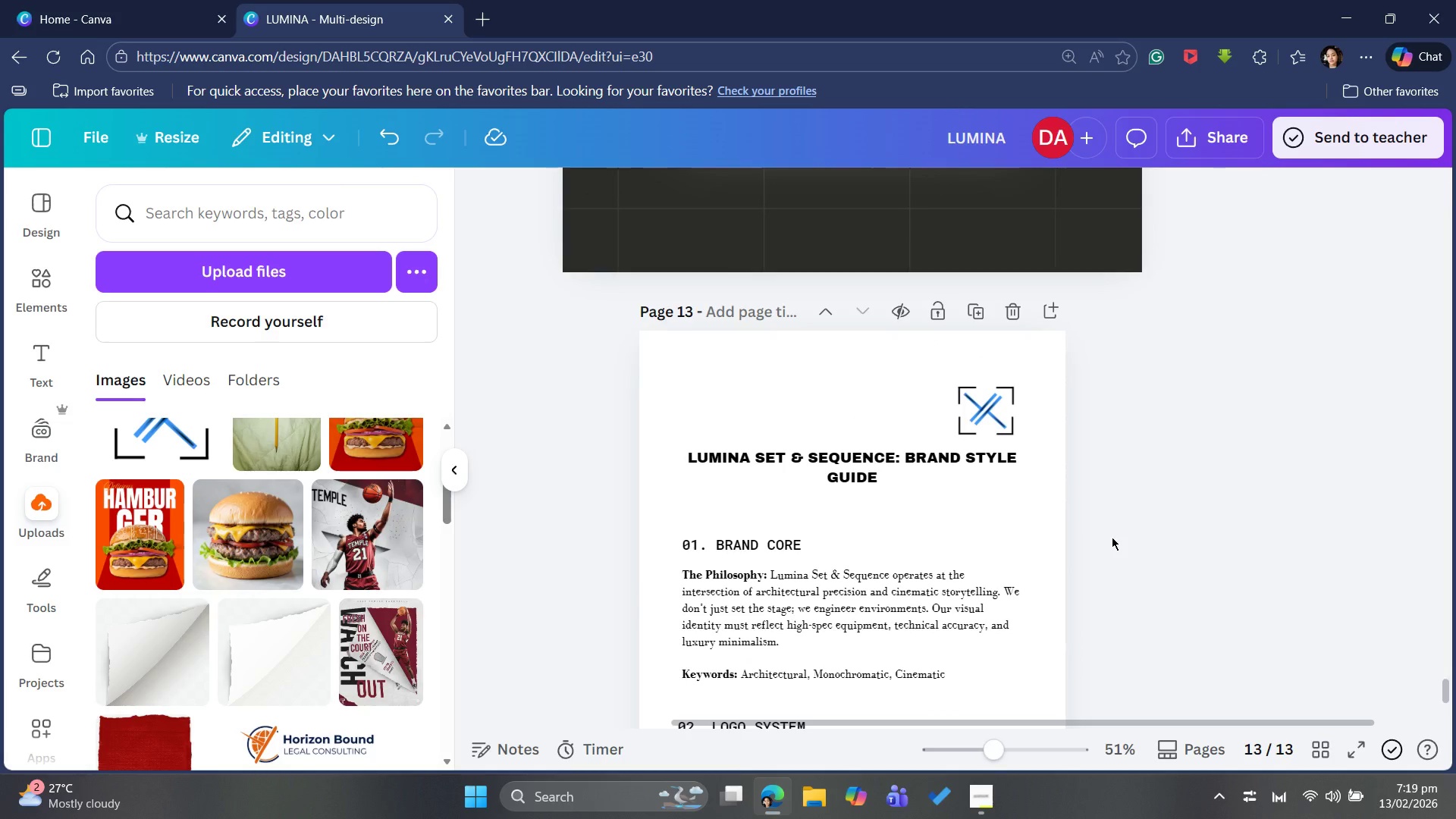 
scroll: coordinate [1112, 537], scroll_direction: down, amount: 3.0
 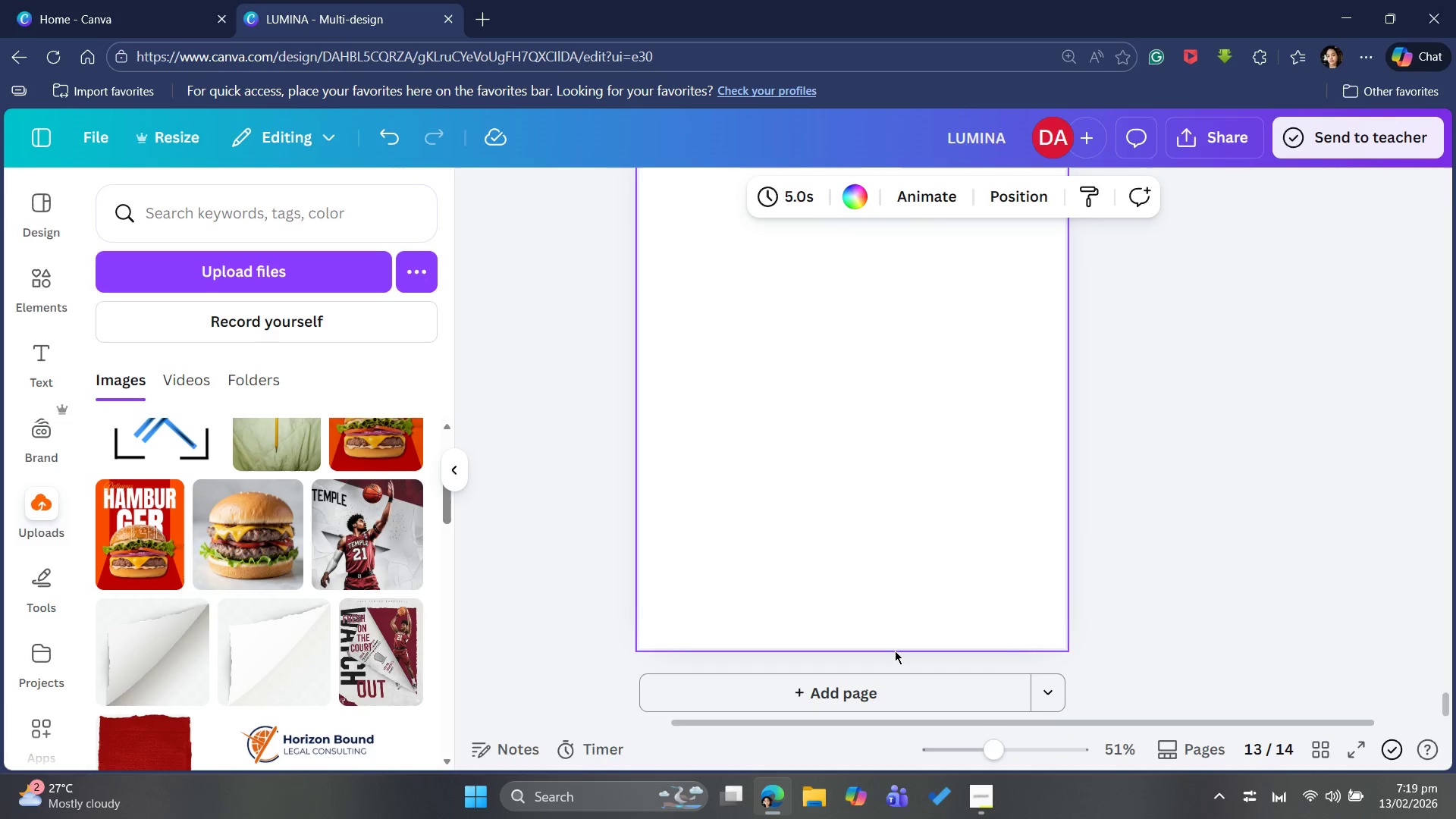 
scroll: coordinate [1050, 504], scroll_direction: up, amount: 5.0
 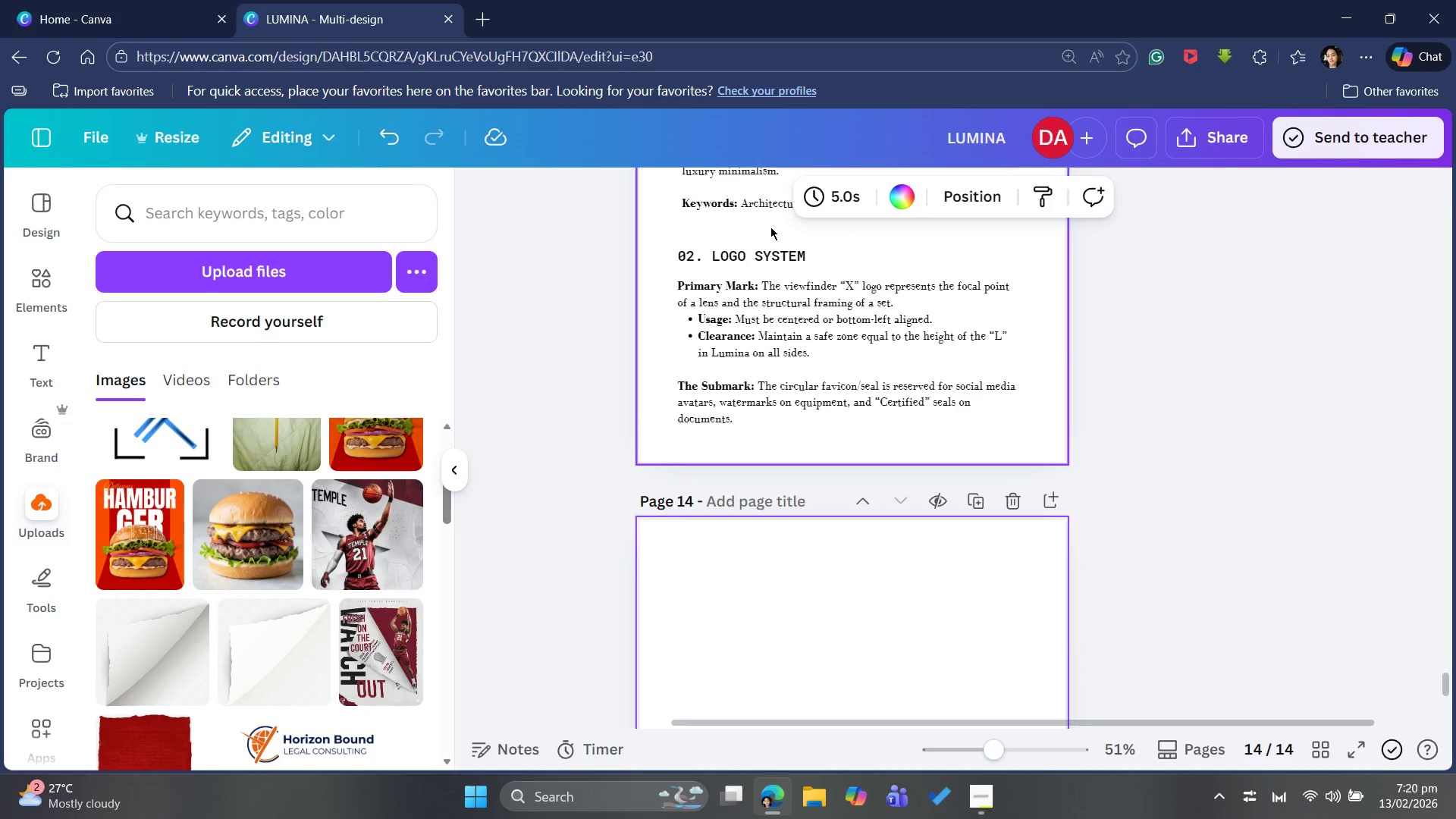 
key(Control+C)
 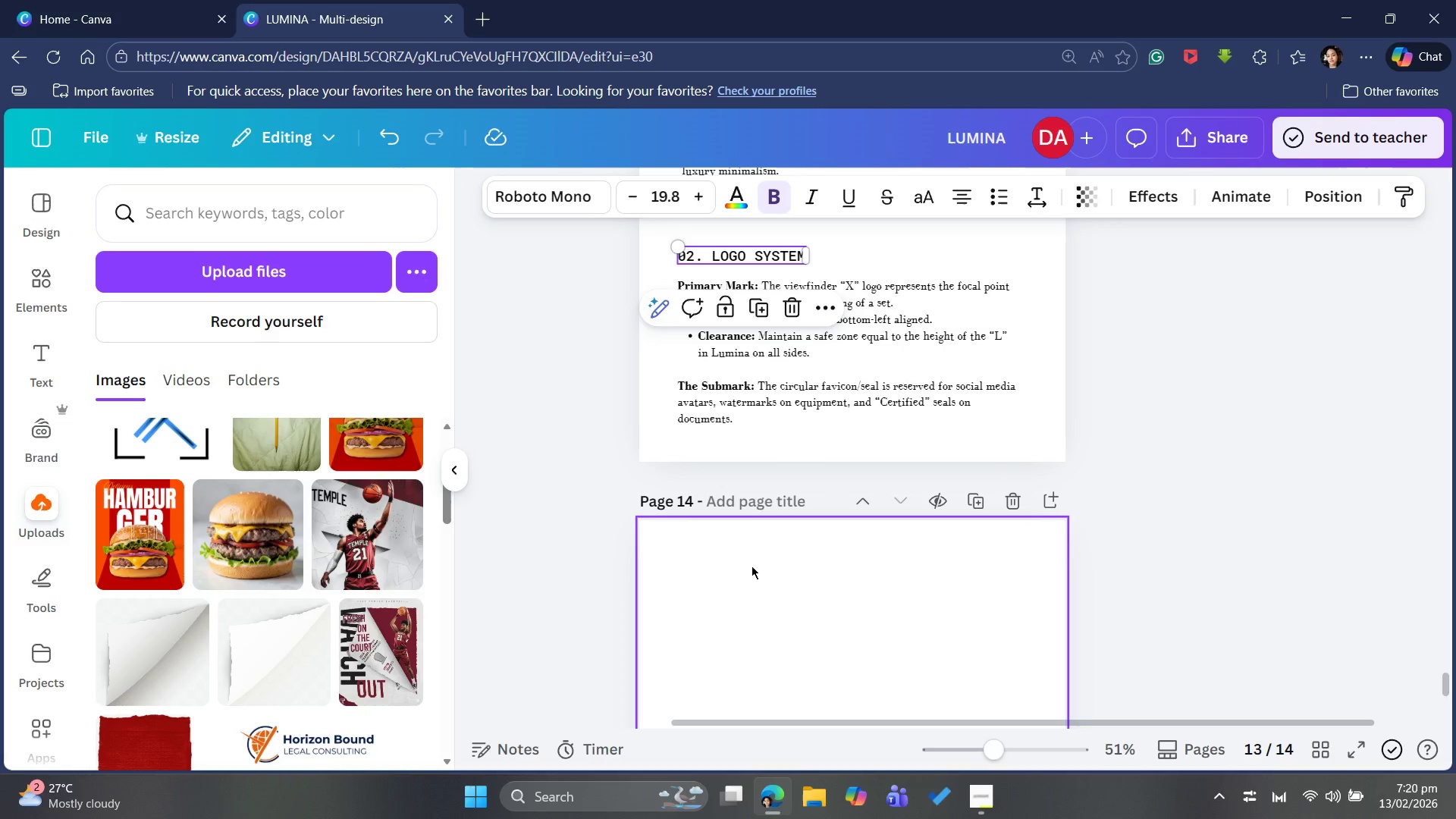 
left_click([749, 570])
 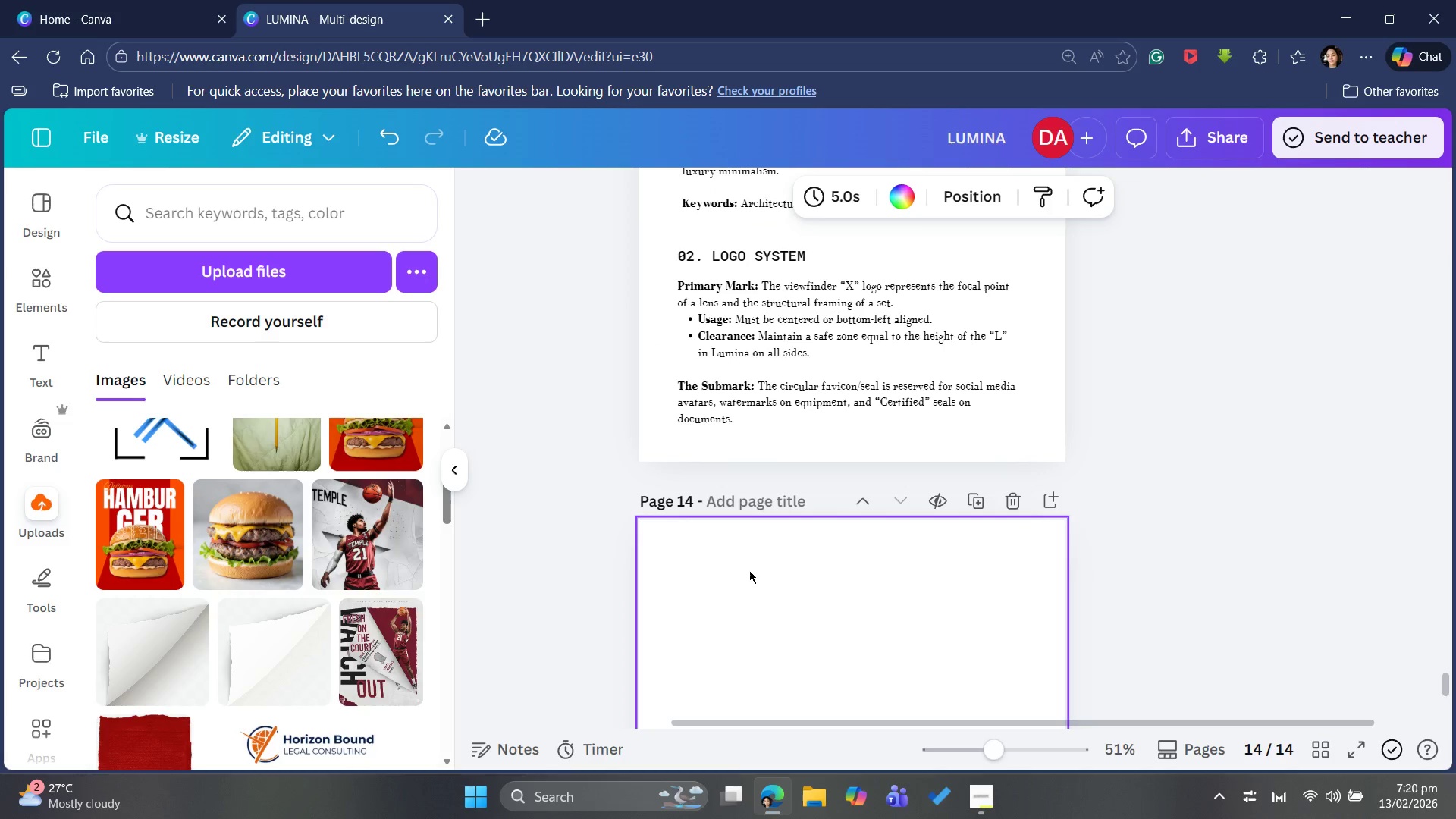 
key(Control+V)
 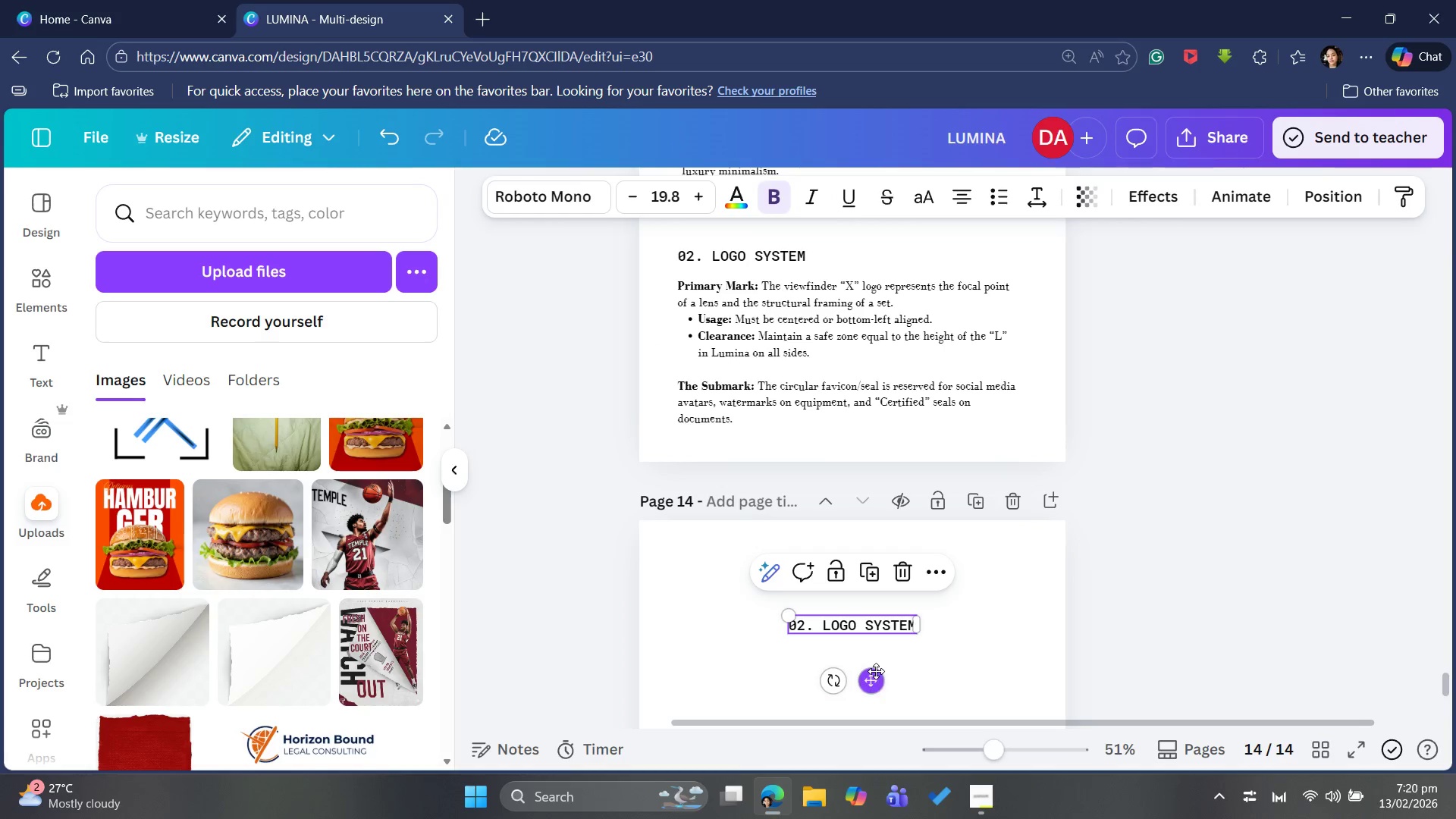 
left_click_drag(start_coordinate=[877, 671], to_coordinate=[767, 633])
 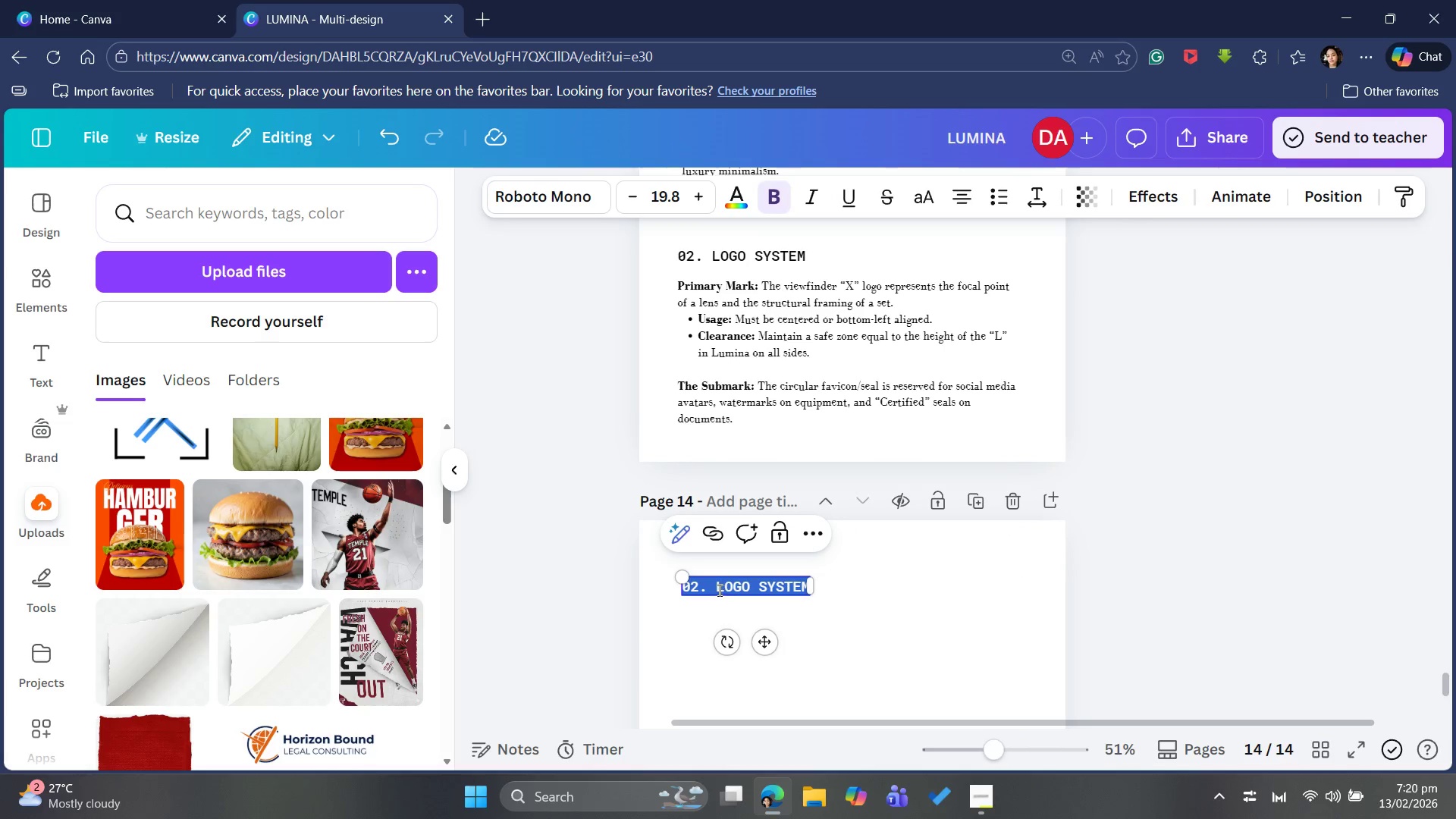 
type(03. COLOR PALETTE (The Studio Spectrum))
 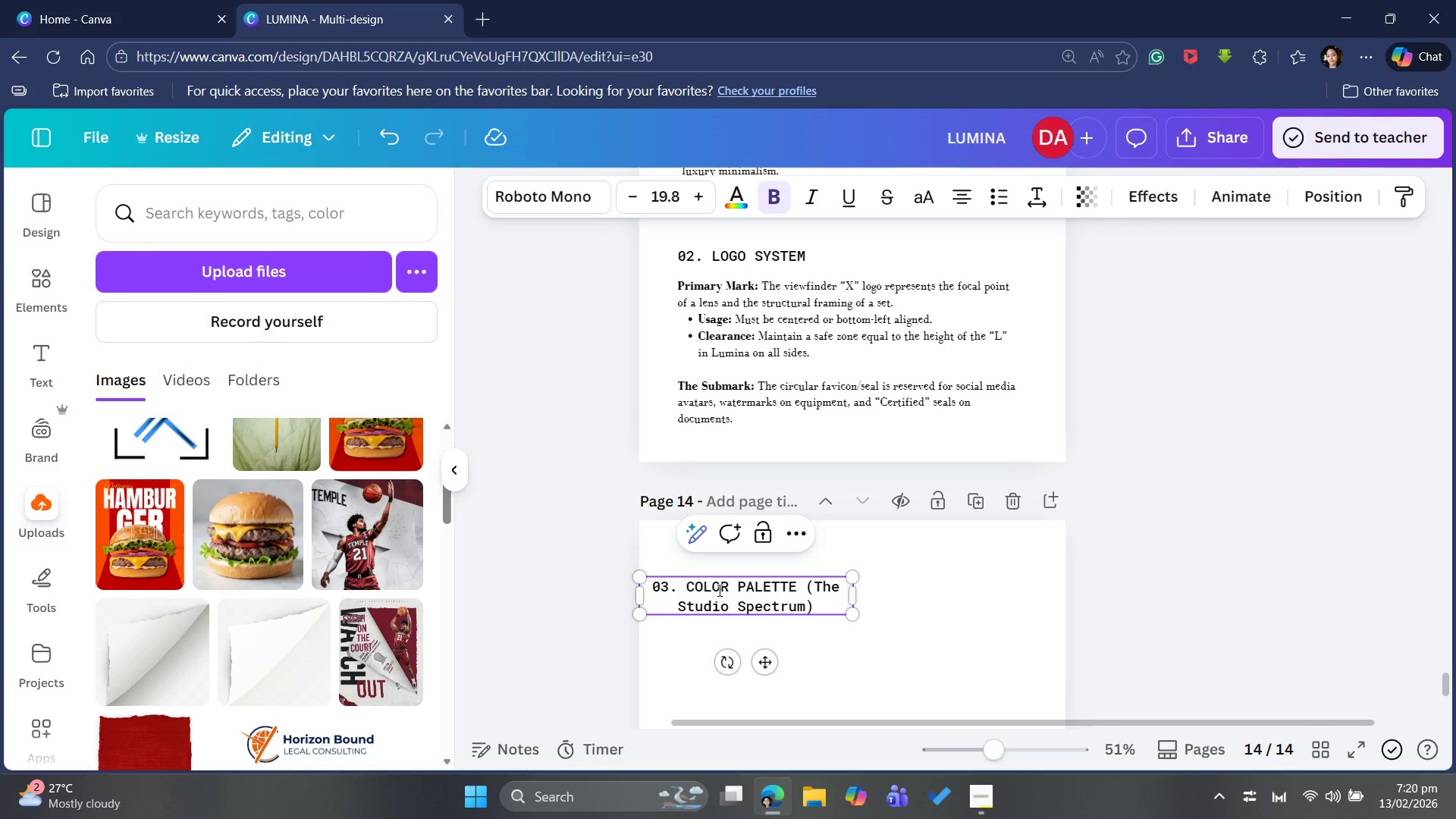 
left_click_drag(start_coordinate=[855, 585], to_coordinate=[1058, 591])
 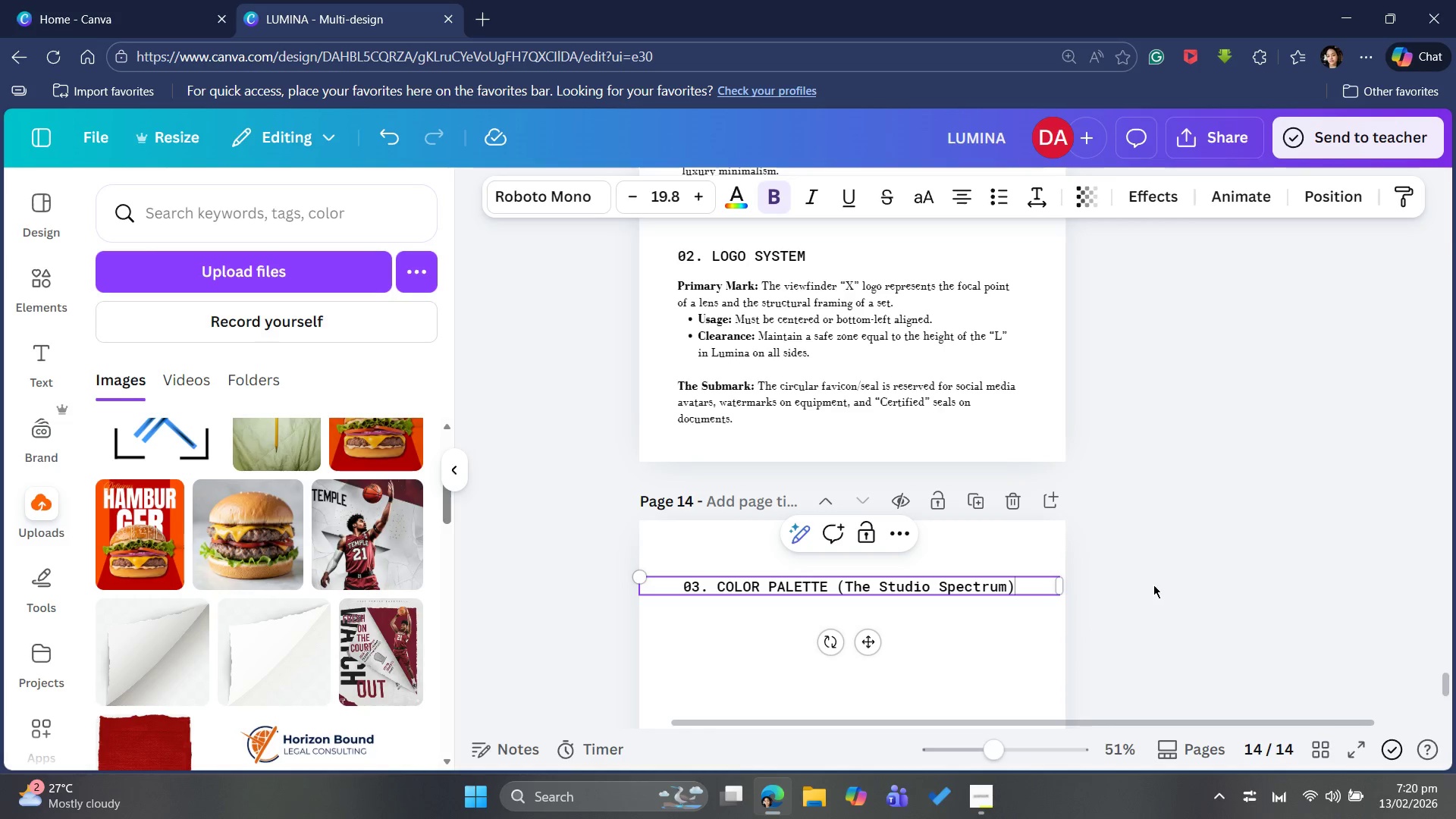 
left_click([1154, 582])
 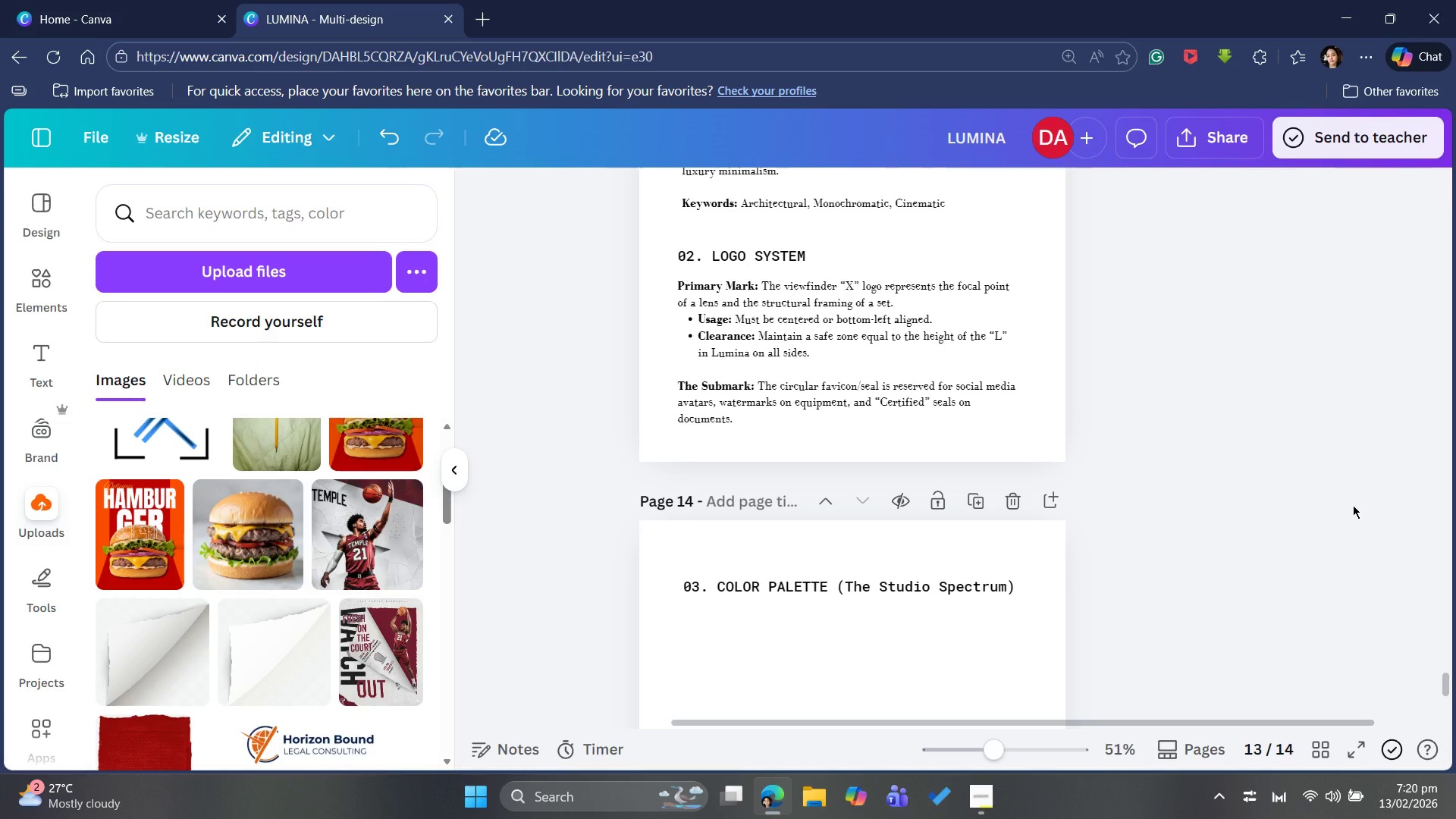 
wait(17.12)
 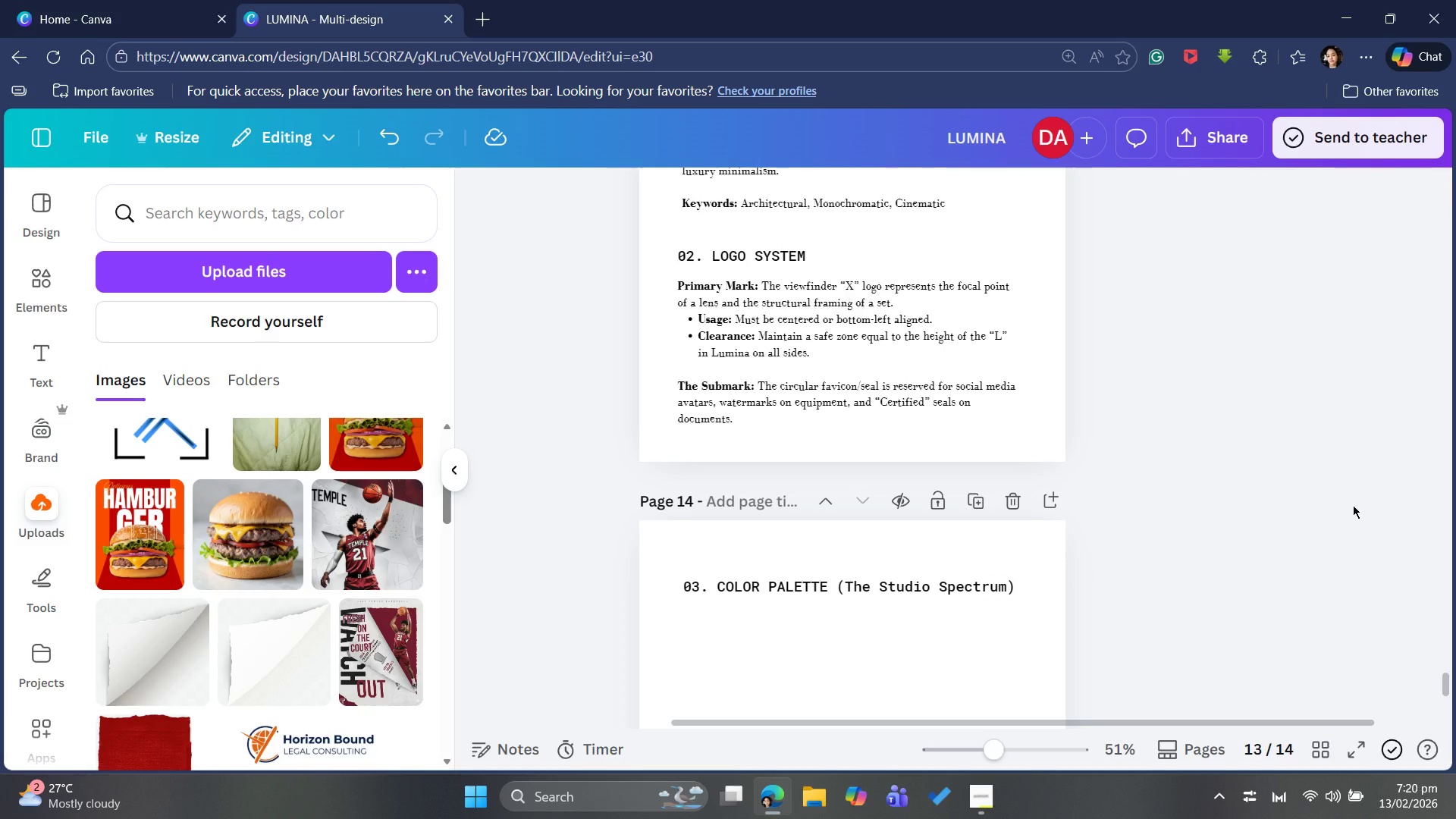 
left_click_drag(start_coordinate=[1065, 585], to_coordinate=[1062, 592])
 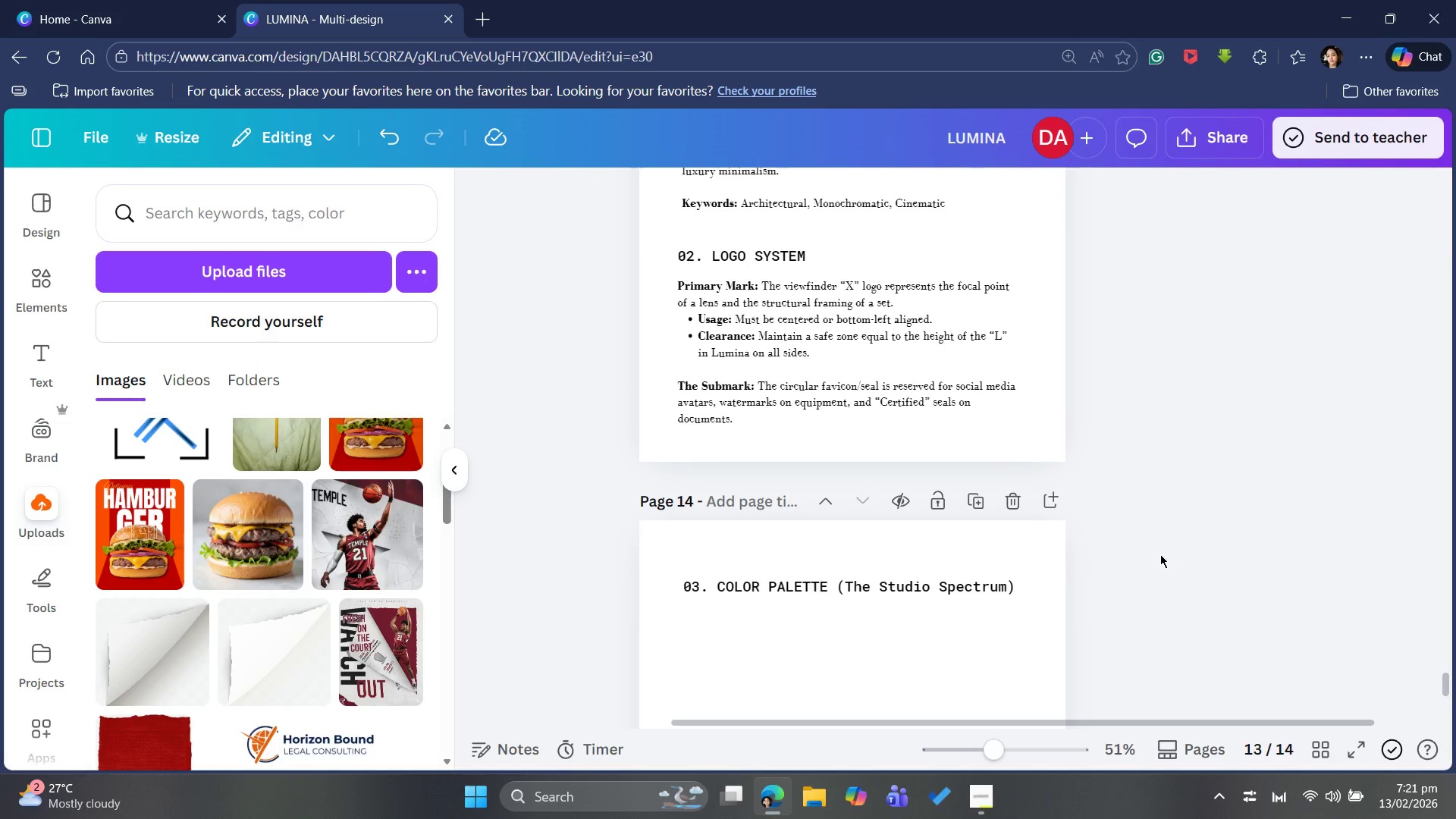 
wait(5.66)
 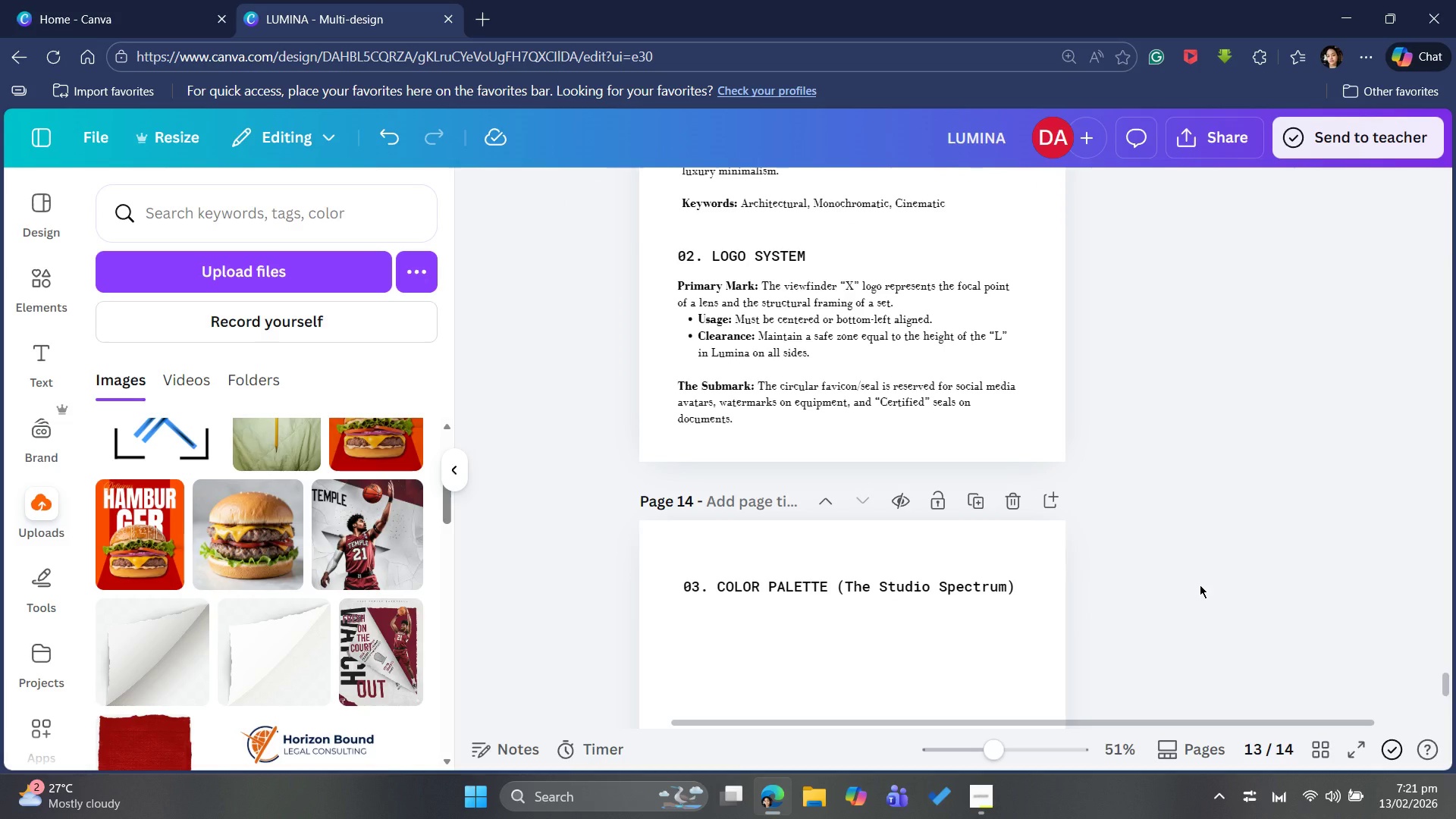 
mouse_move([902, 592])
 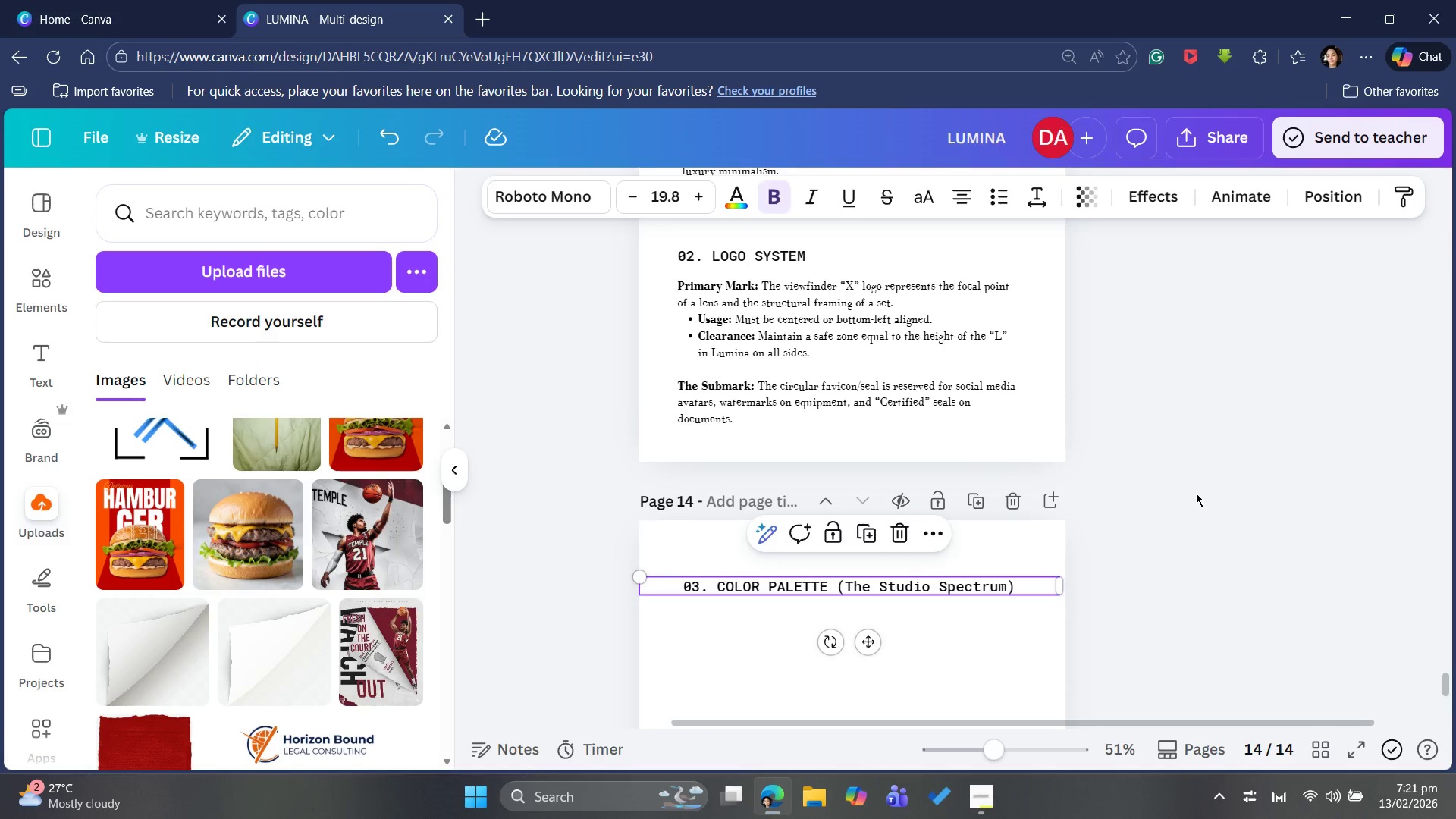 
left_click([1196, 493])
 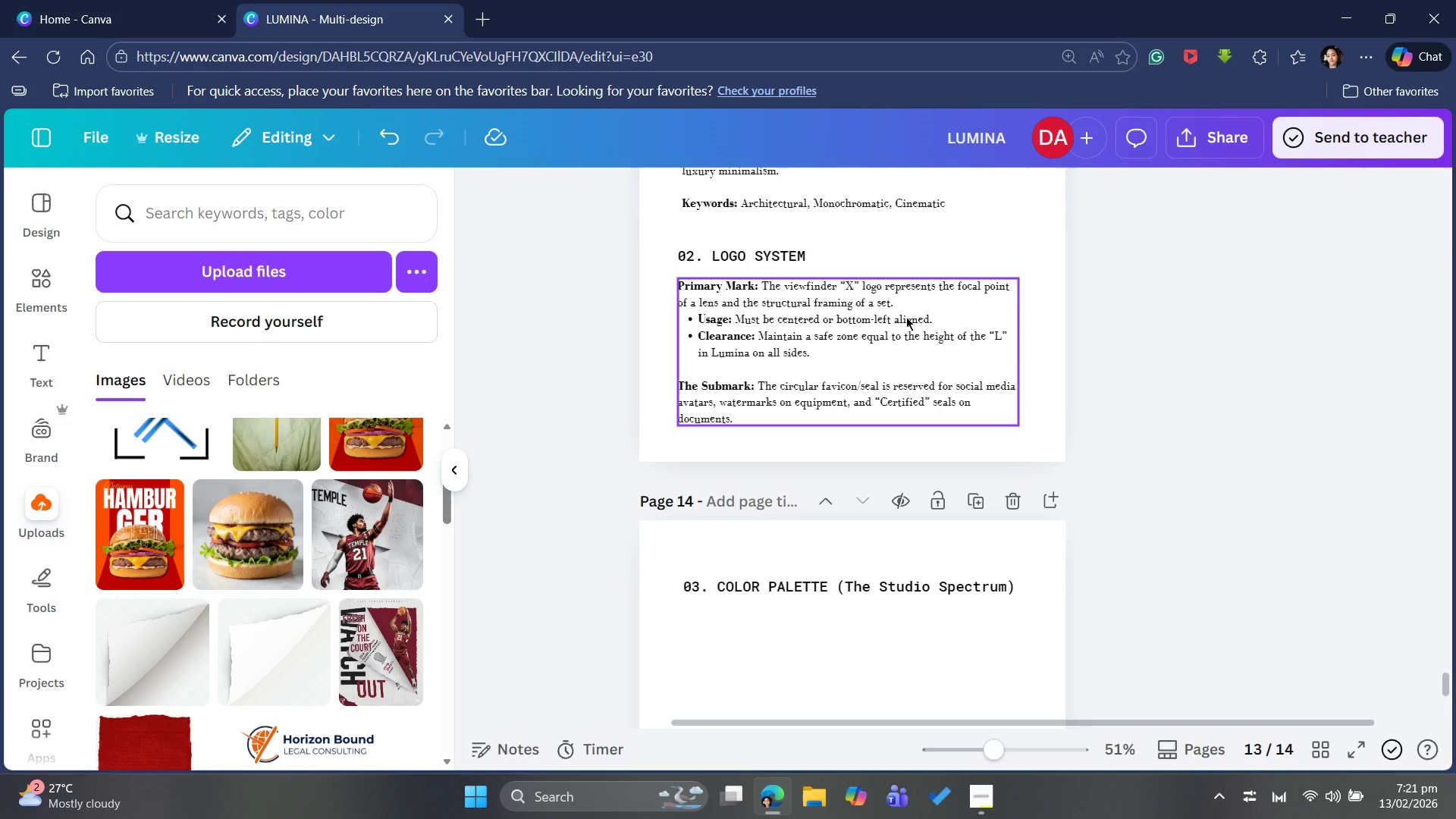 
left_click([906, 317])
 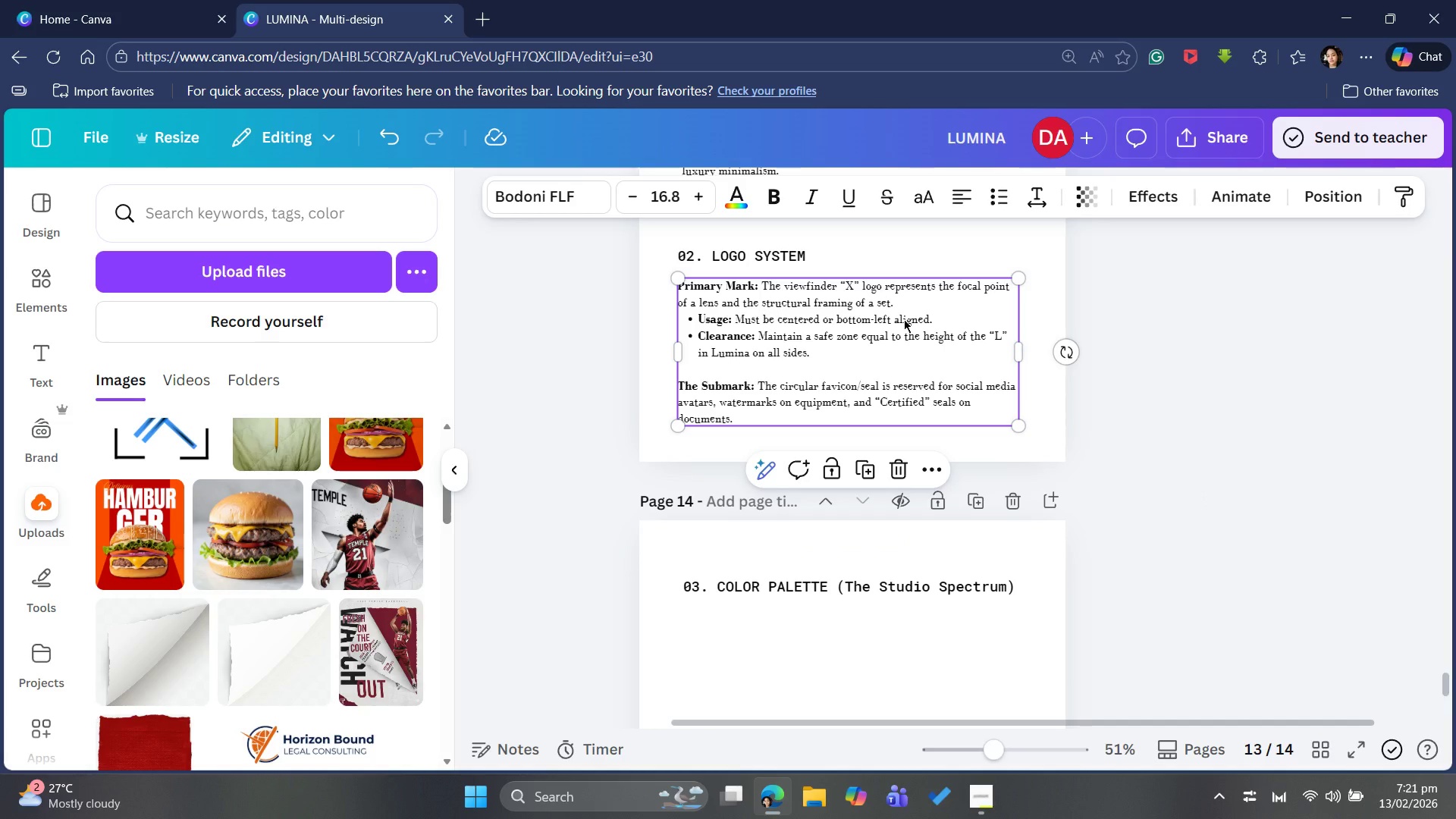 
hold_key(key=ControlLeft, duration=1.42)
 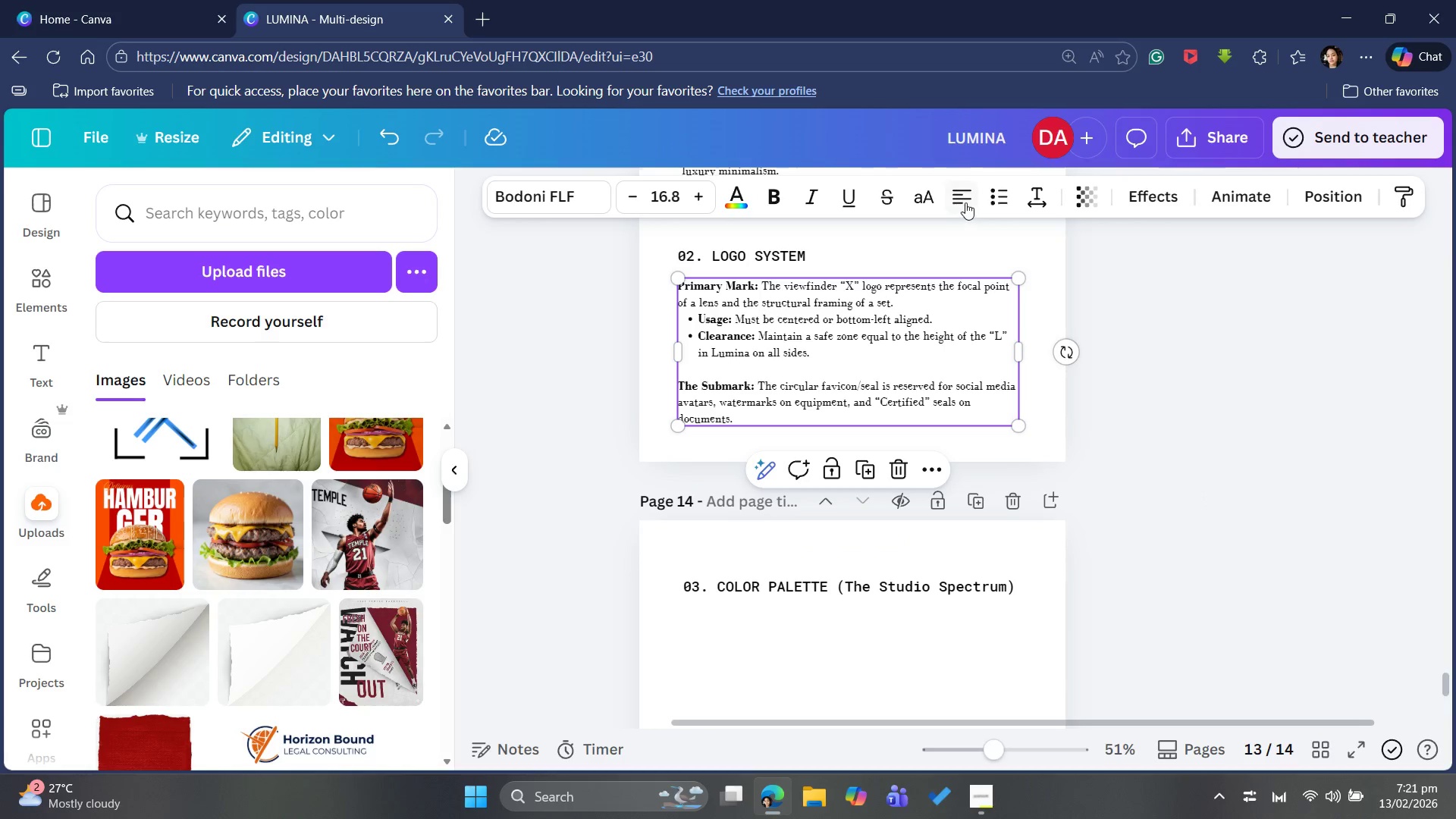 
left_click([969, 198])
 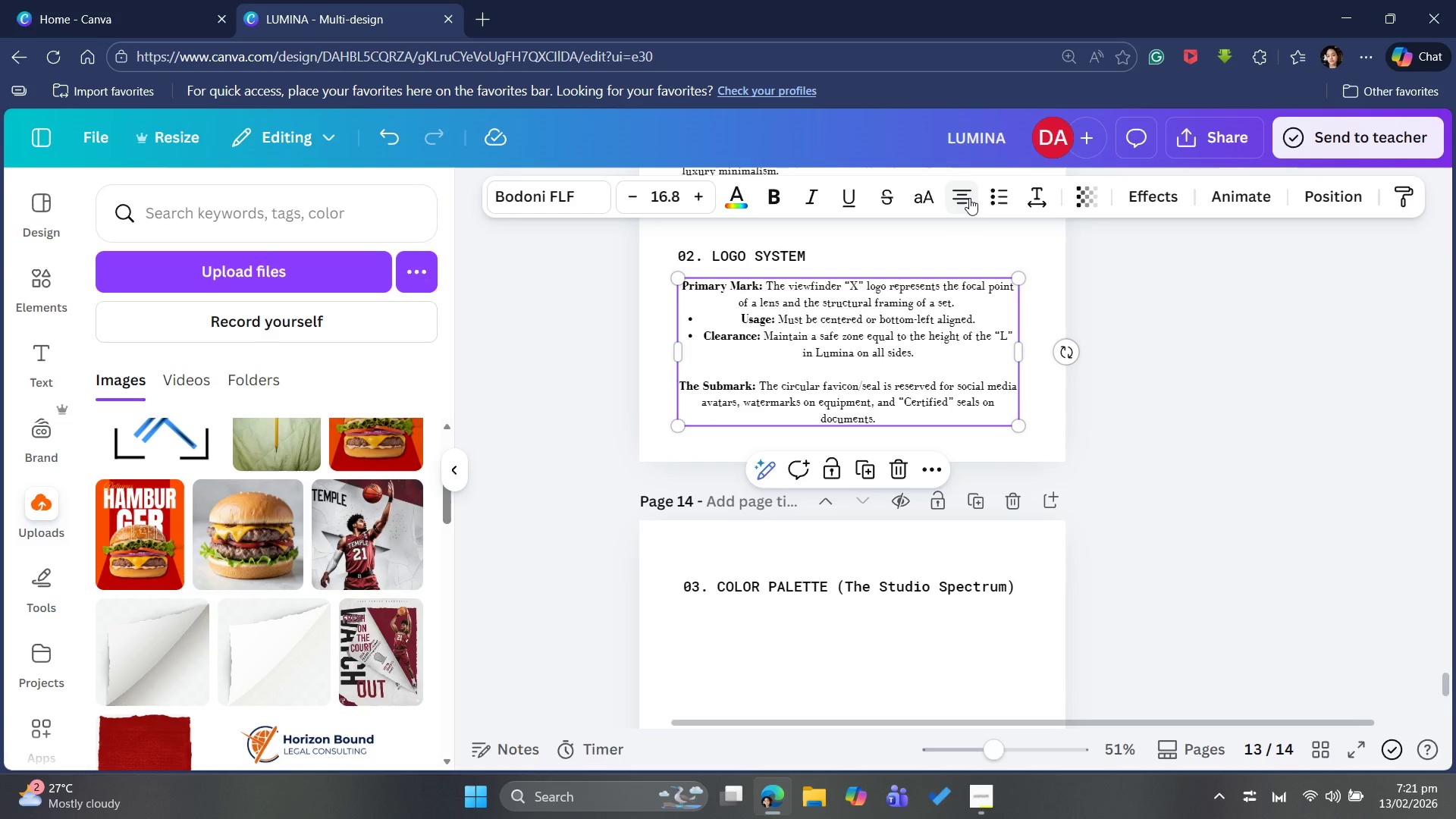 
left_click([969, 198])
 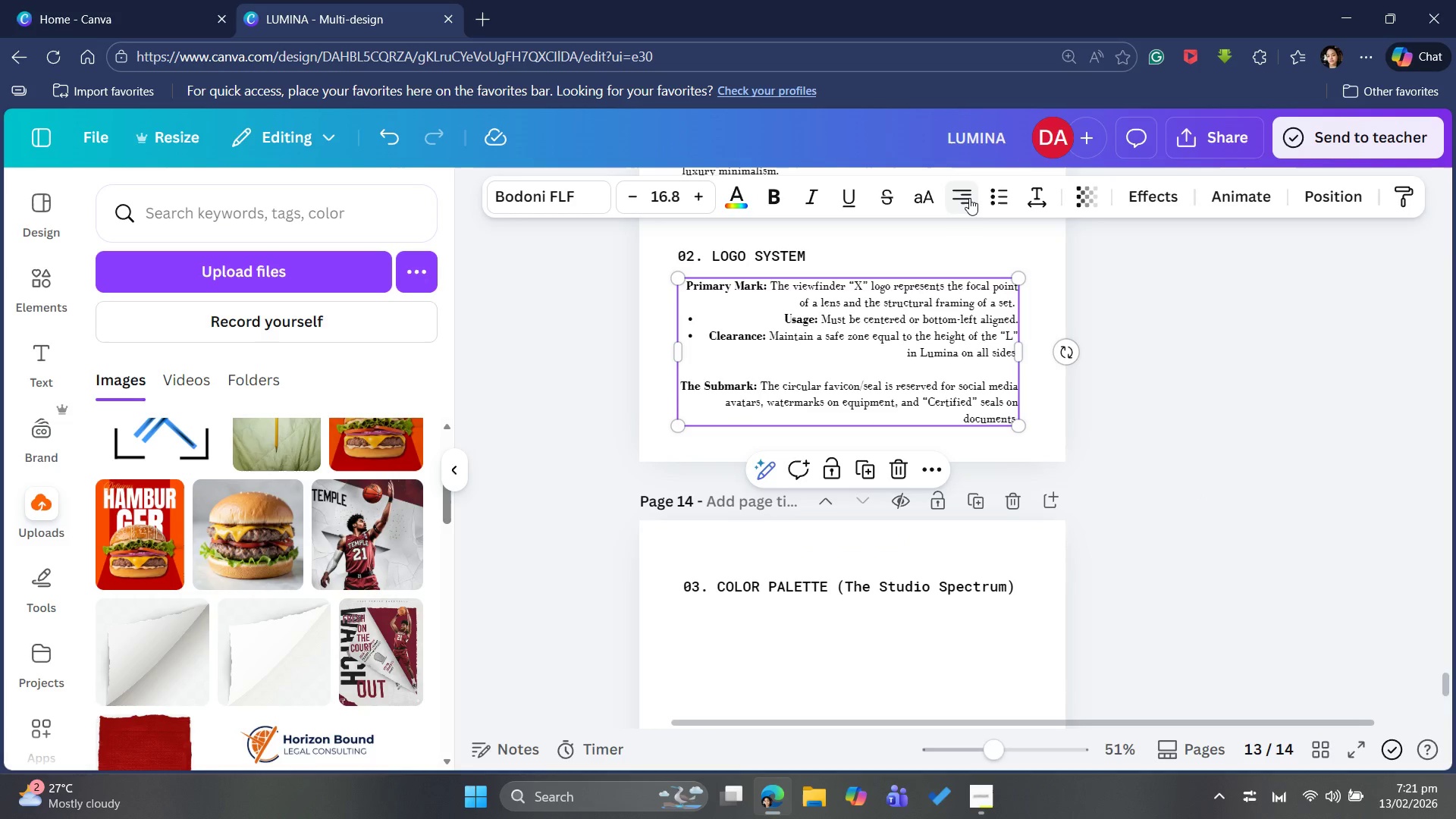 
left_click([969, 198])
 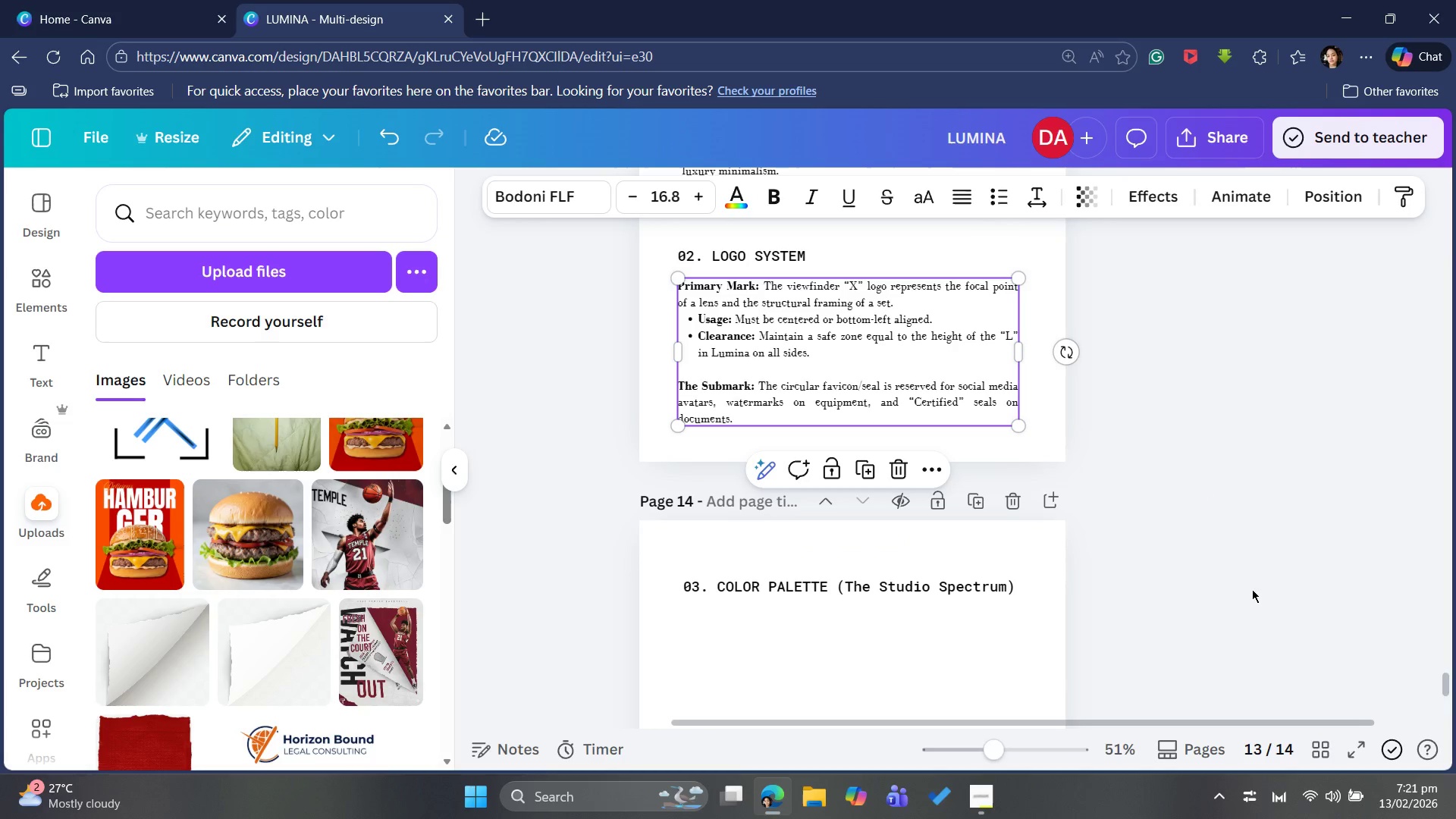 
scroll: coordinate [1263, 606], scroll_direction: up, amount: 4.0
 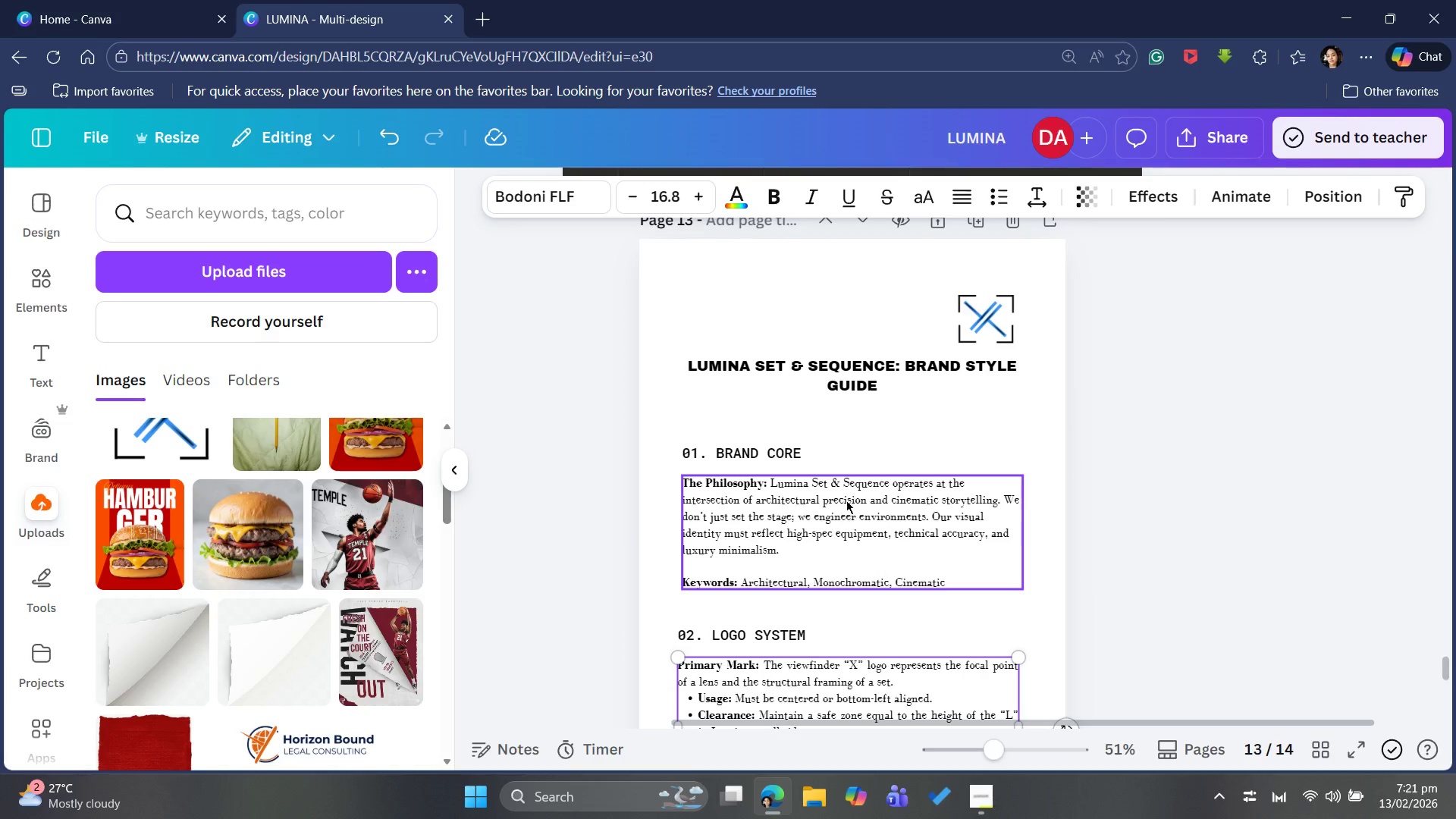 
left_click([880, 517])
 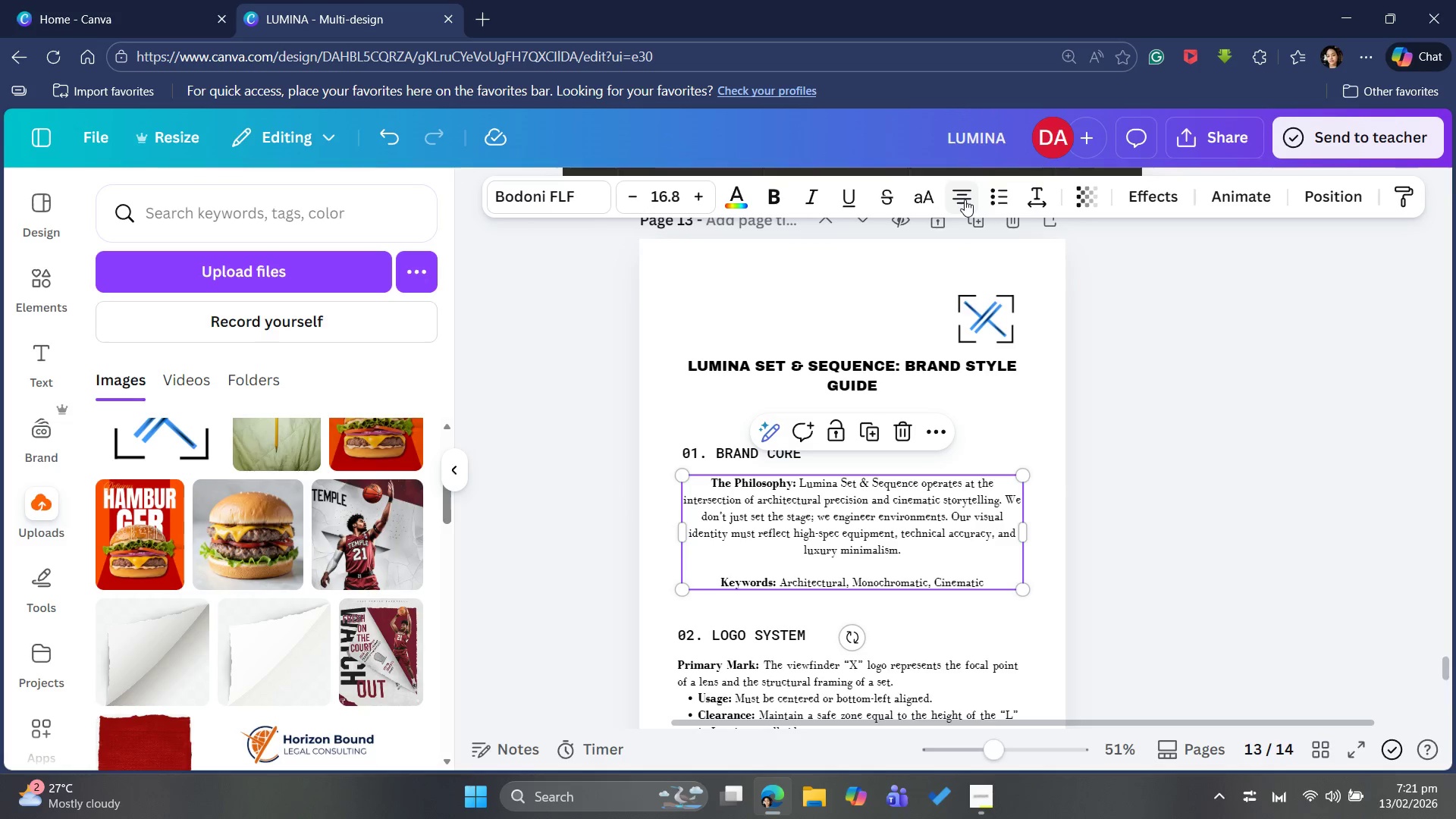 
left_click([966, 199])
 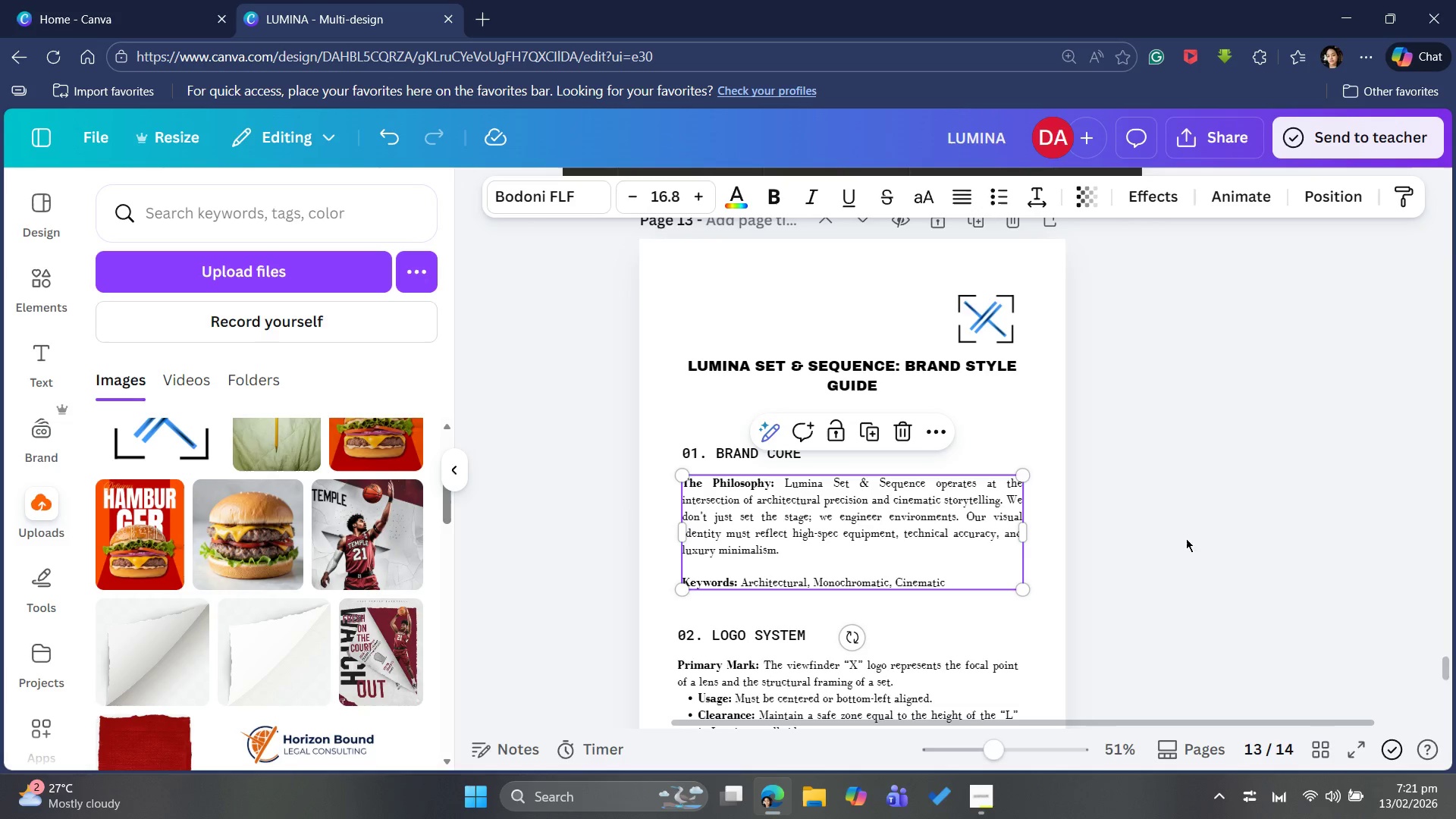 
scroll: coordinate [1189, 559], scroll_direction: down, amount: 3.0
 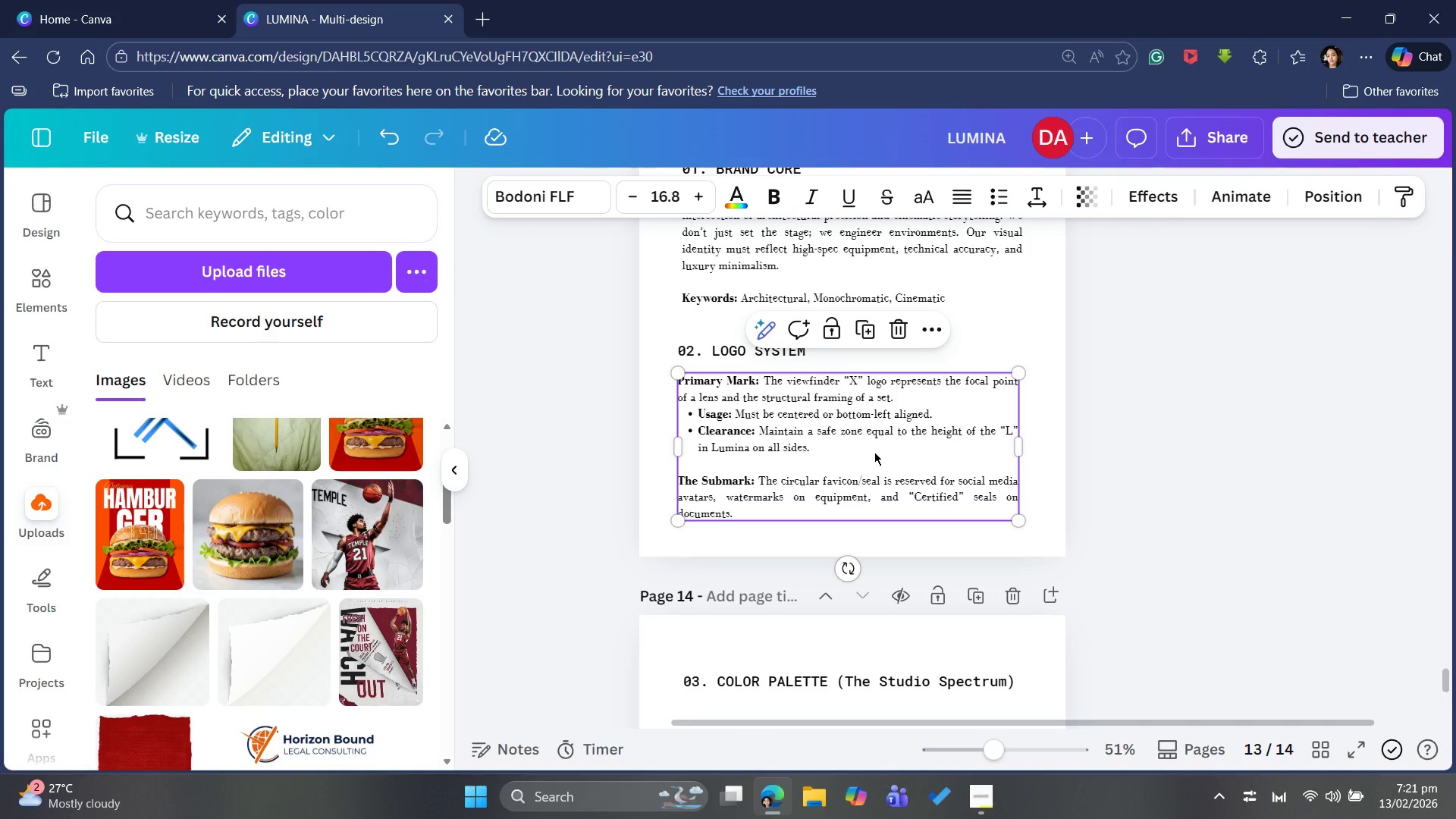 
key(Control+C)
 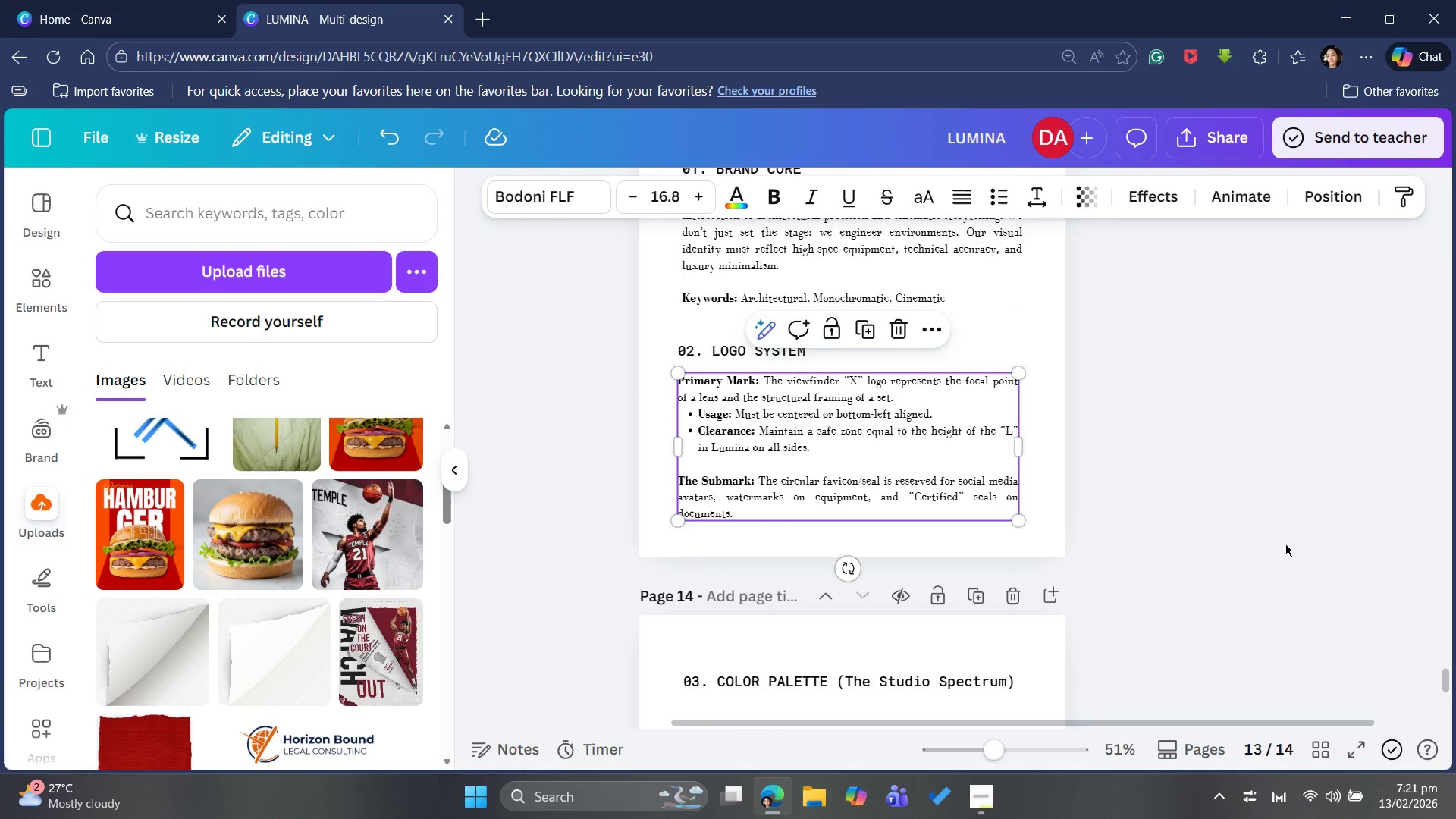 
scroll: coordinate [1289, 548], scroll_direction: down, amount: 13.0
 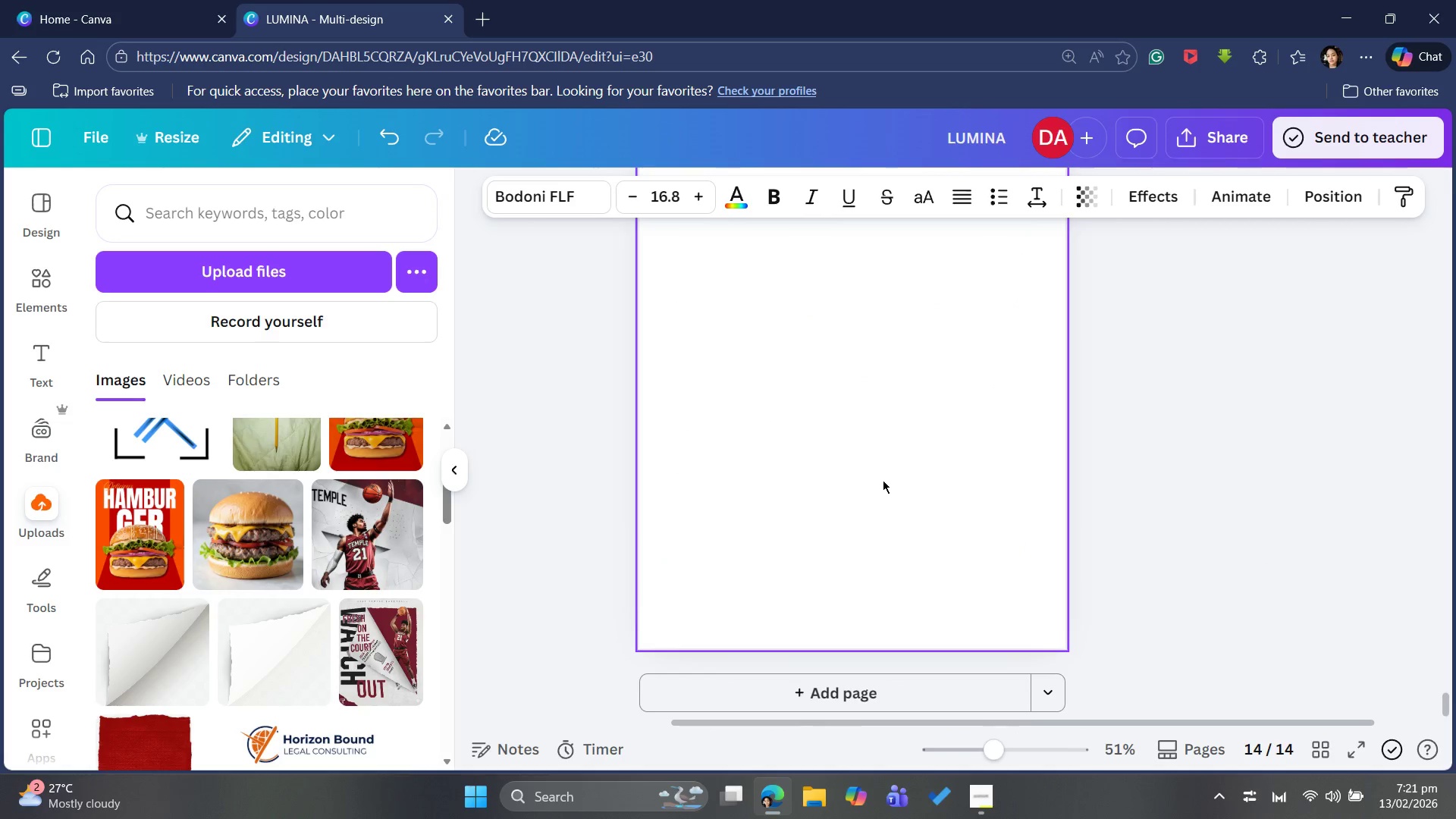 
scroll: coordinate [883, 480], scroll_direction: up, amount: 2.0
 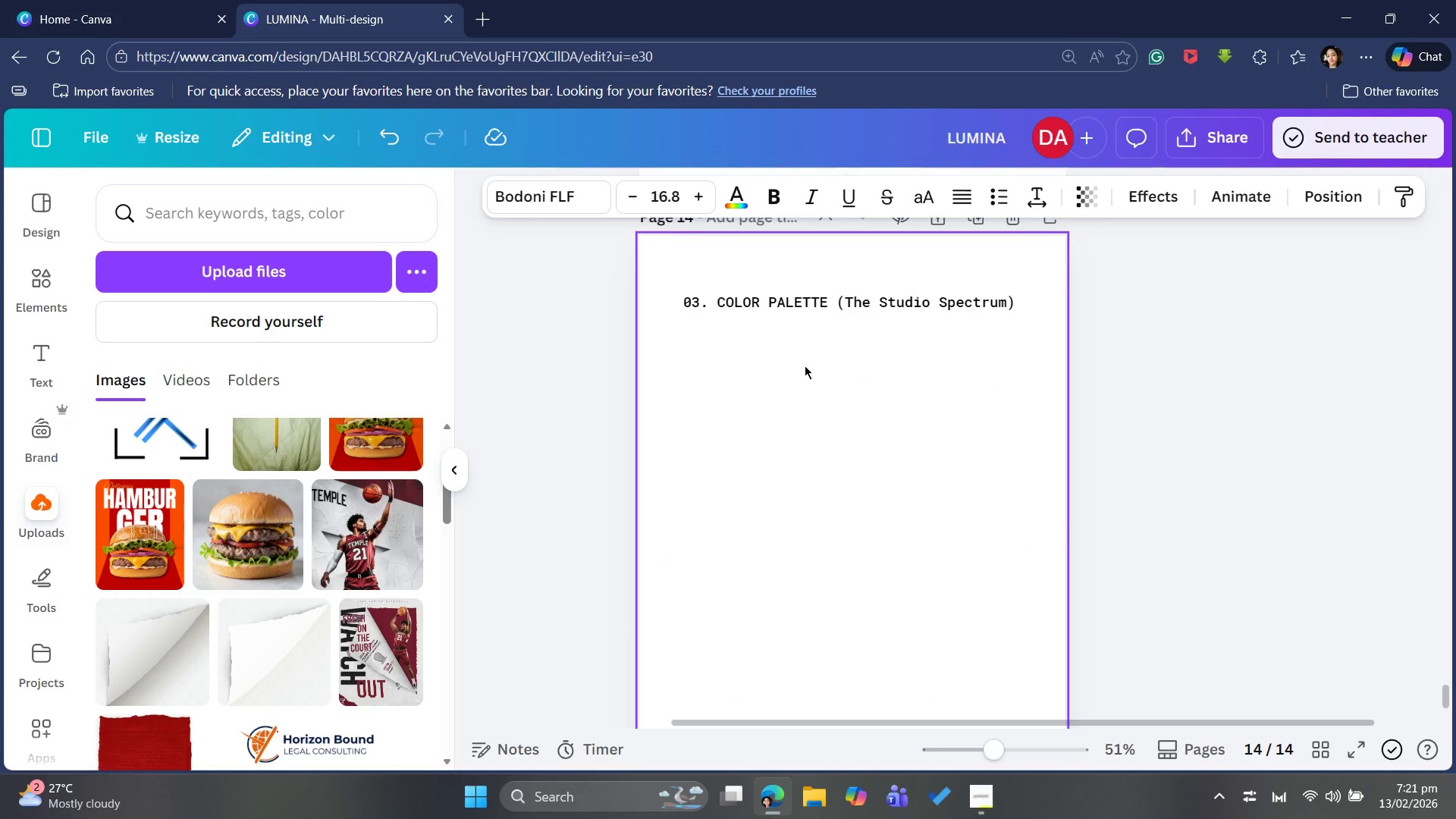 
left_click([807, 362])
 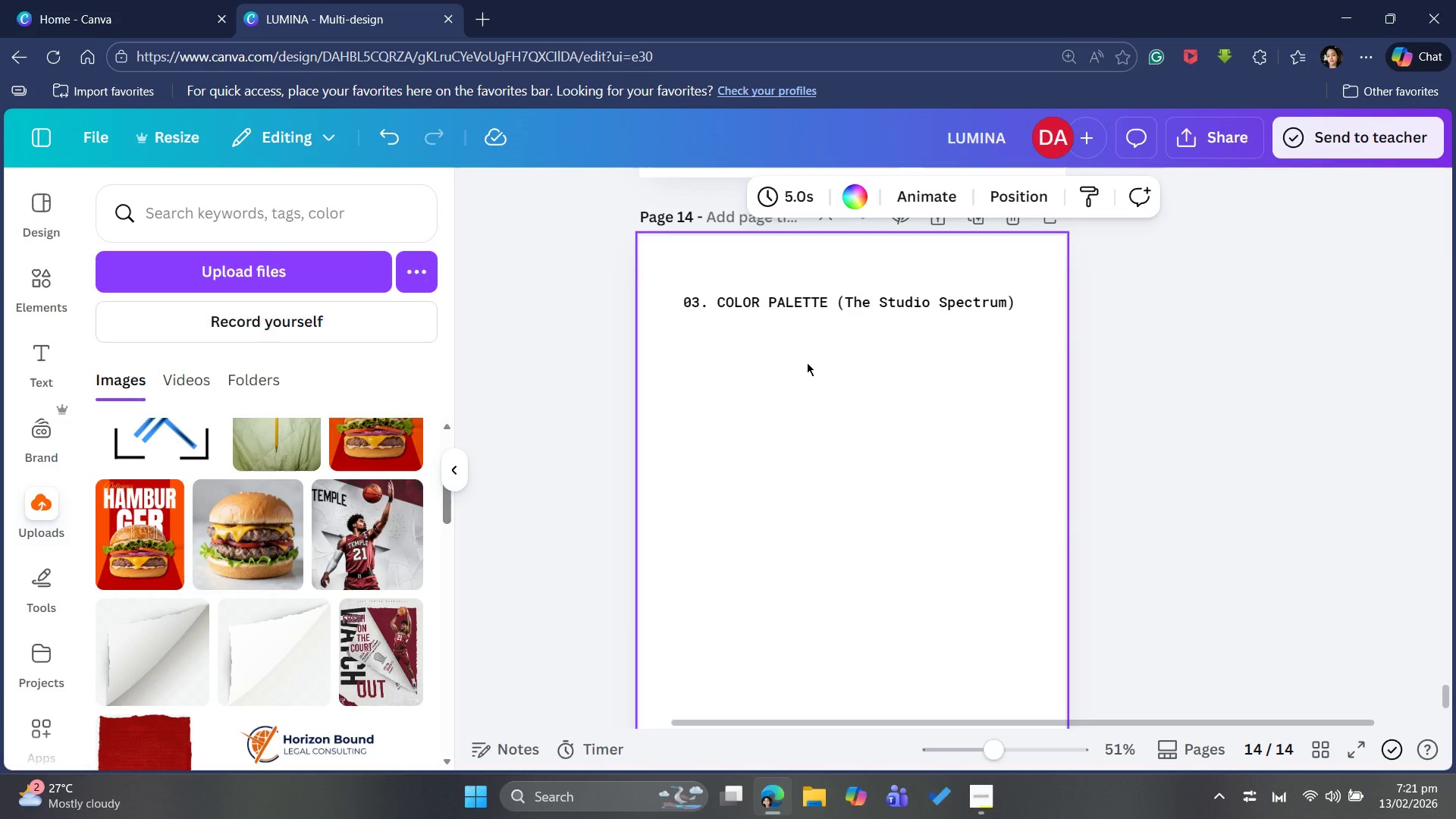 
key(Control+V)
 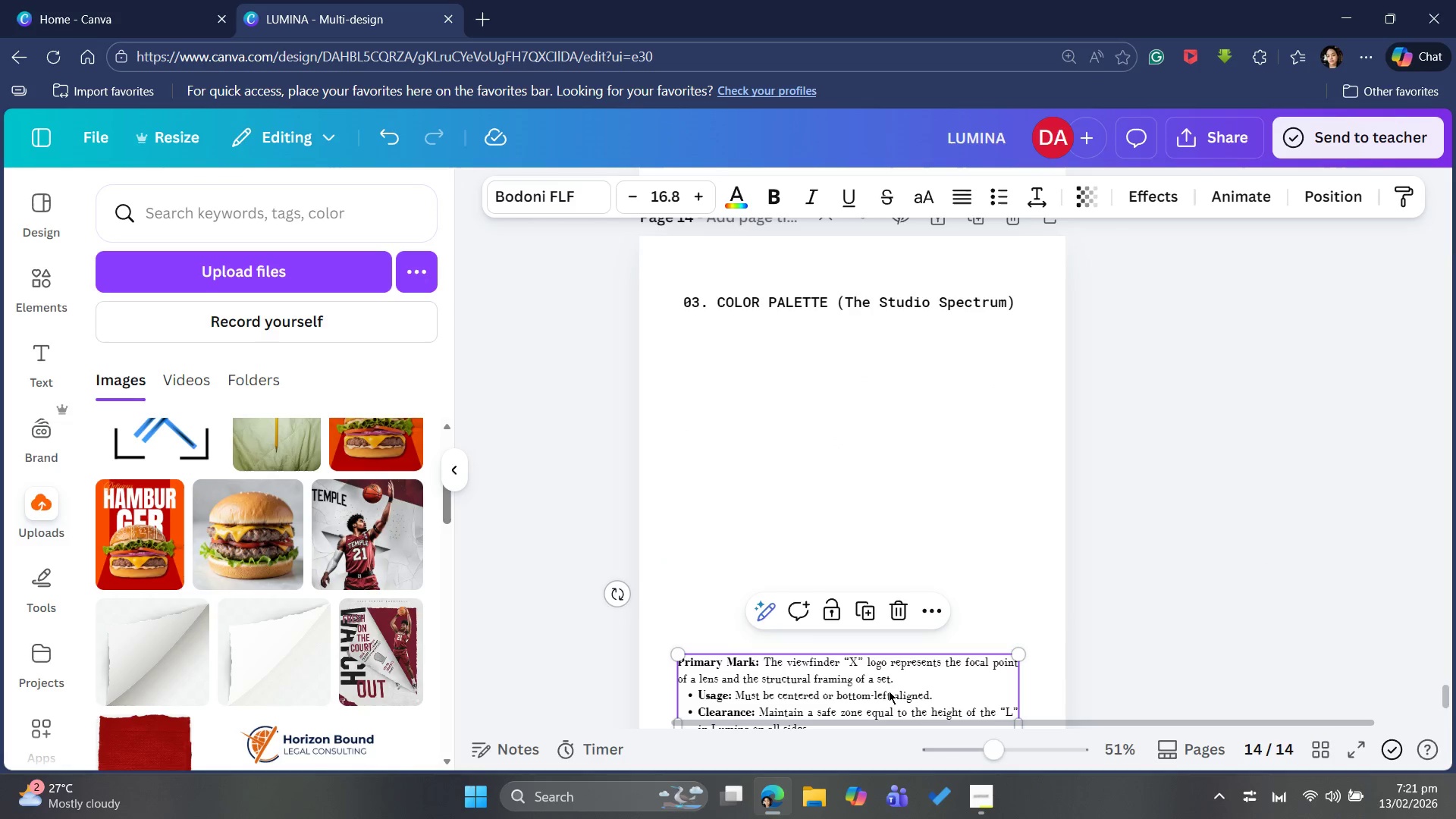 
left_click_drag(start_coordinate=[889, 689], to_coordinate=[896, 362])
 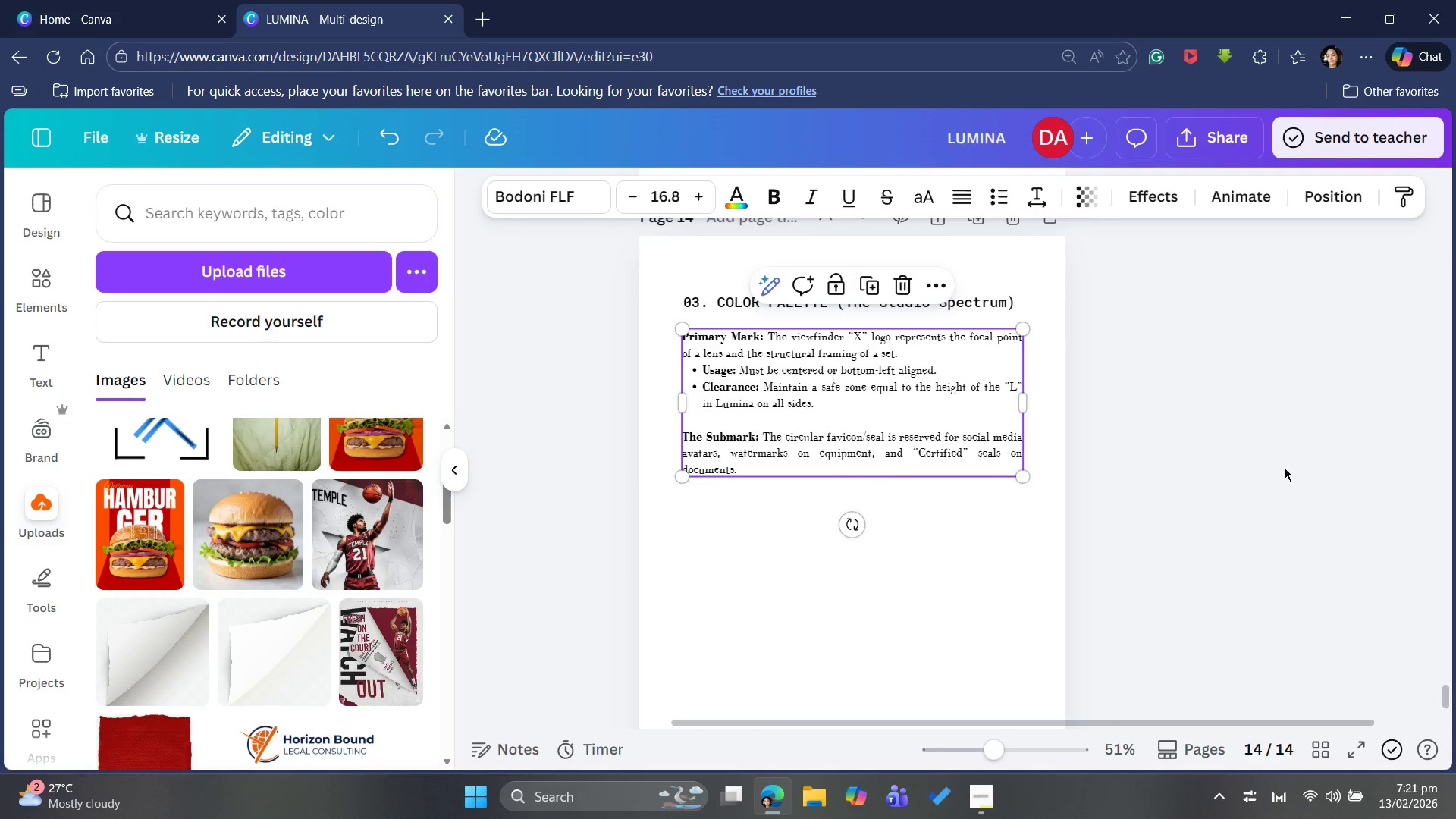 
scroll: coordinate [1285, 469], scroll_direction: up, amount: 5.0
 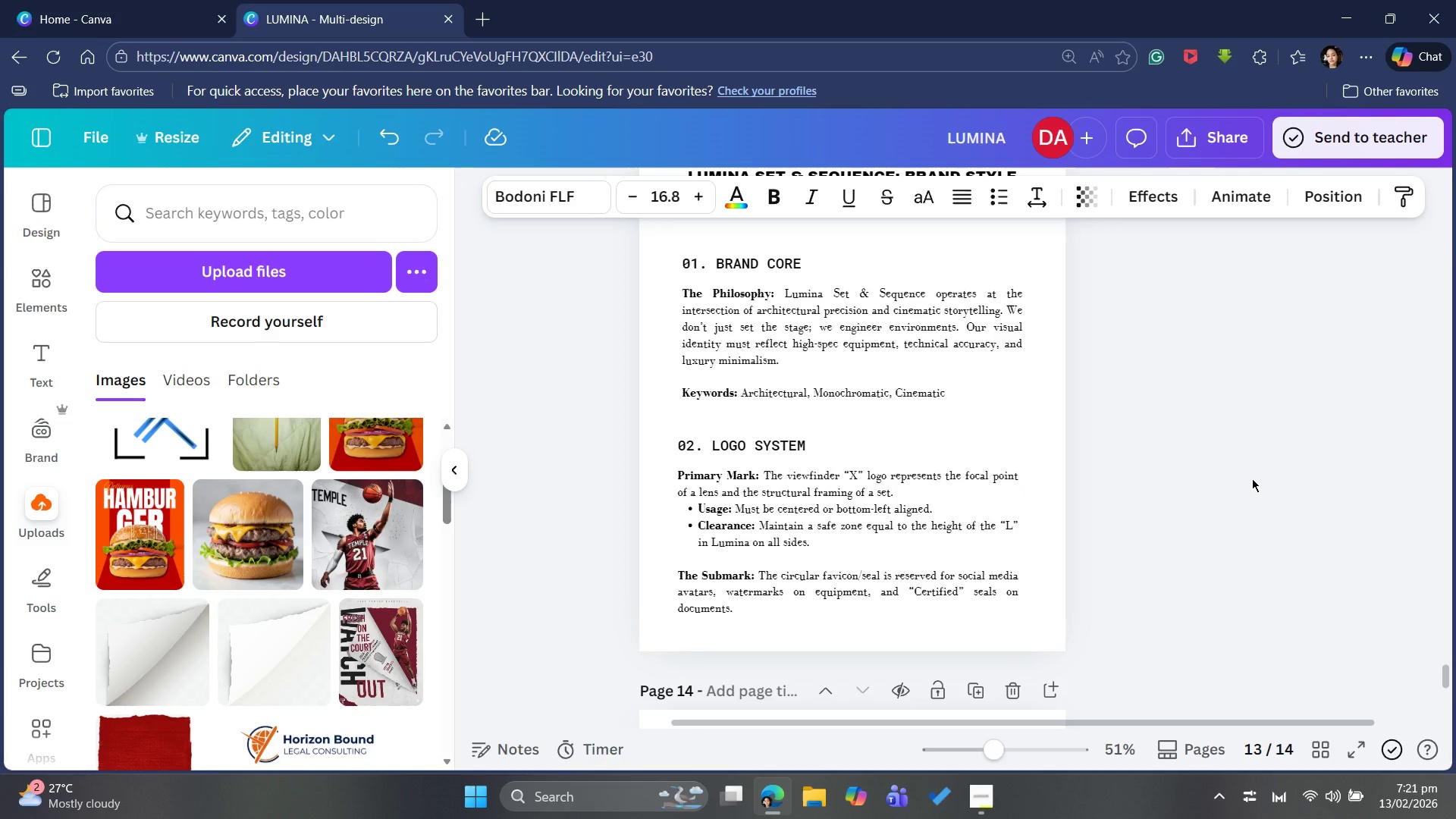 
scroll: coordinate [1251, 479], scroll_direction: down, amount: 4.0
 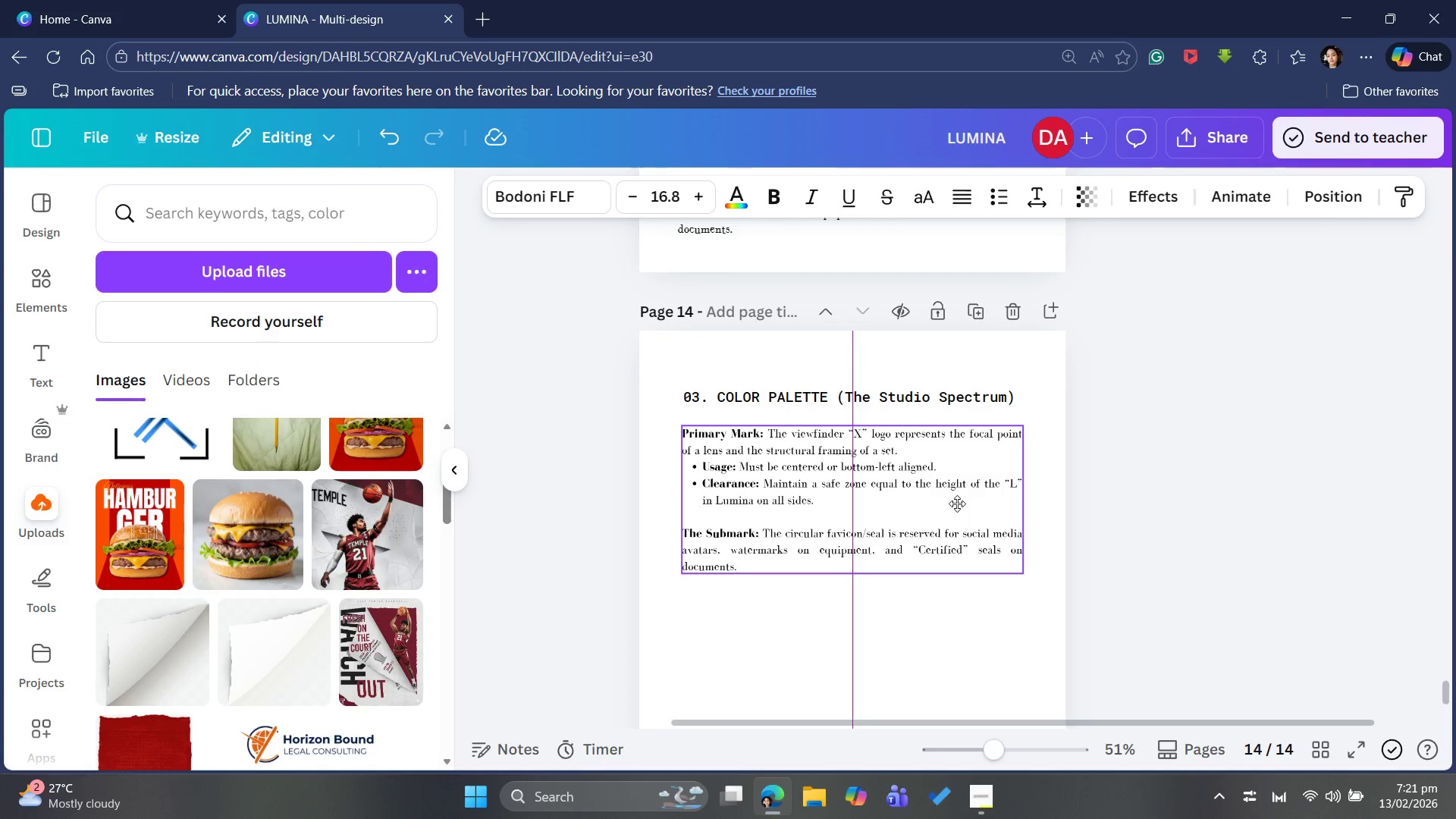 
wait(6.47)
 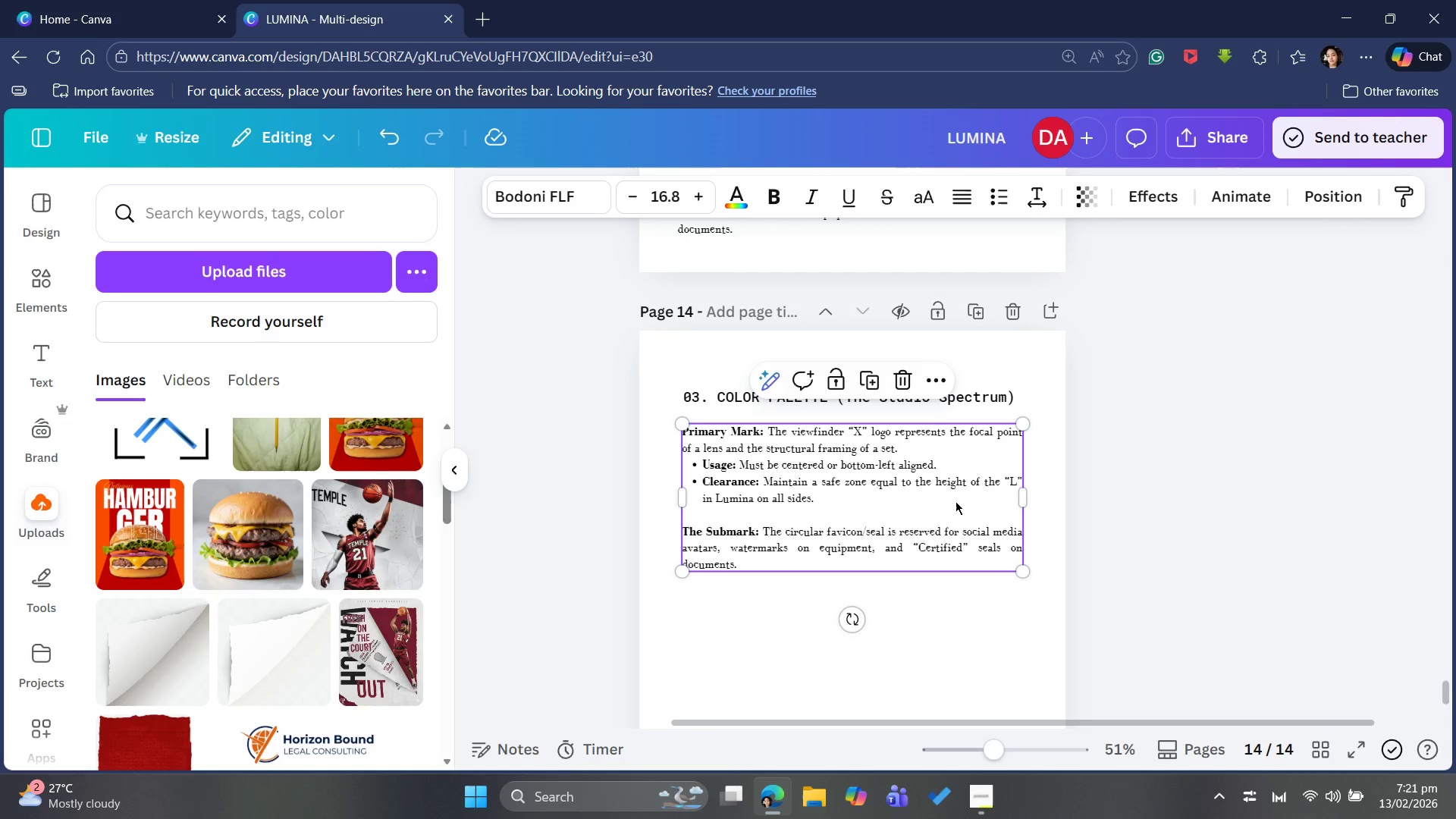 
left_click([1226, 431])
 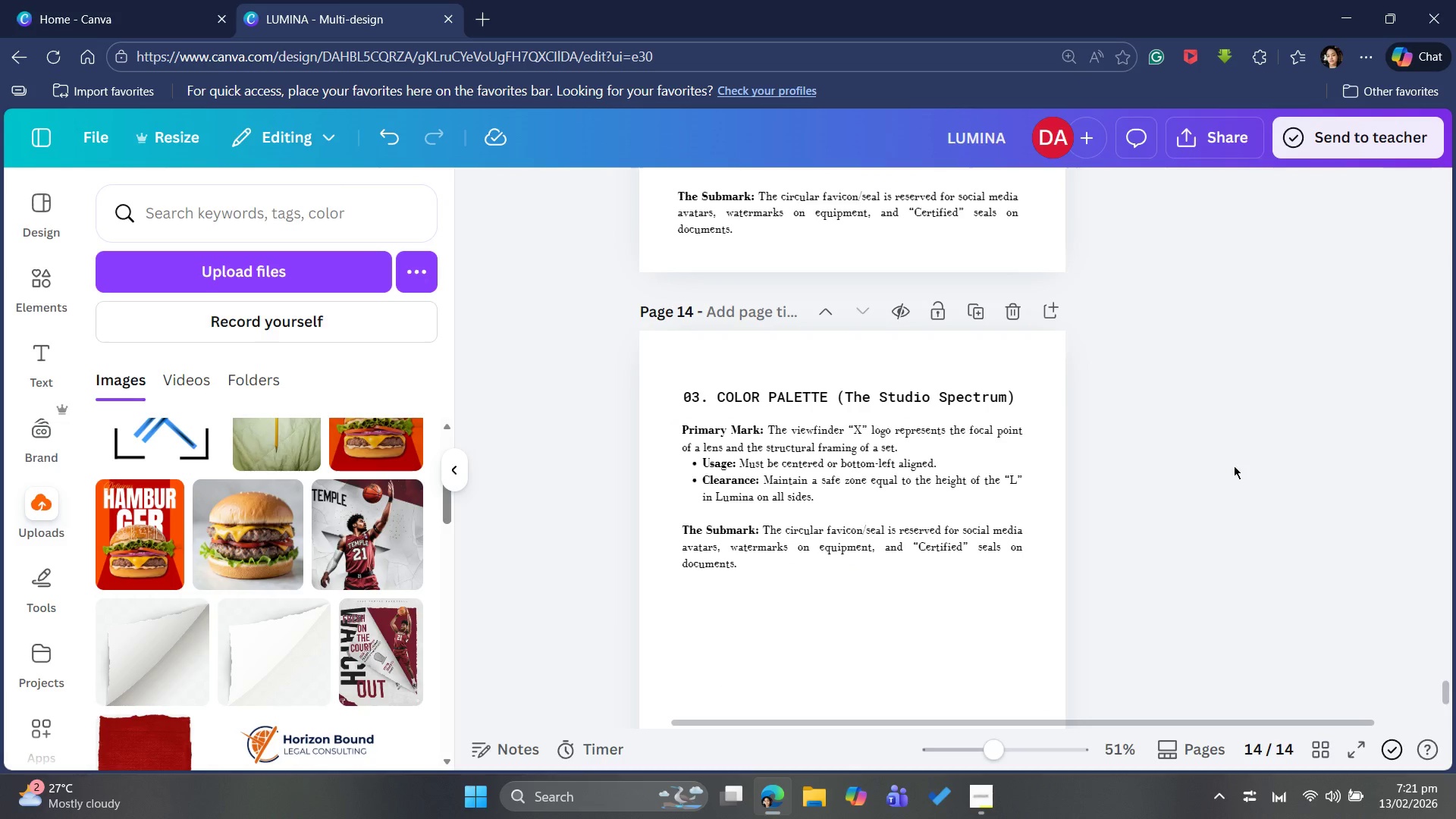 
scroll: coordinate [1236, 468], scroll_direction: up, amount: 2.0
 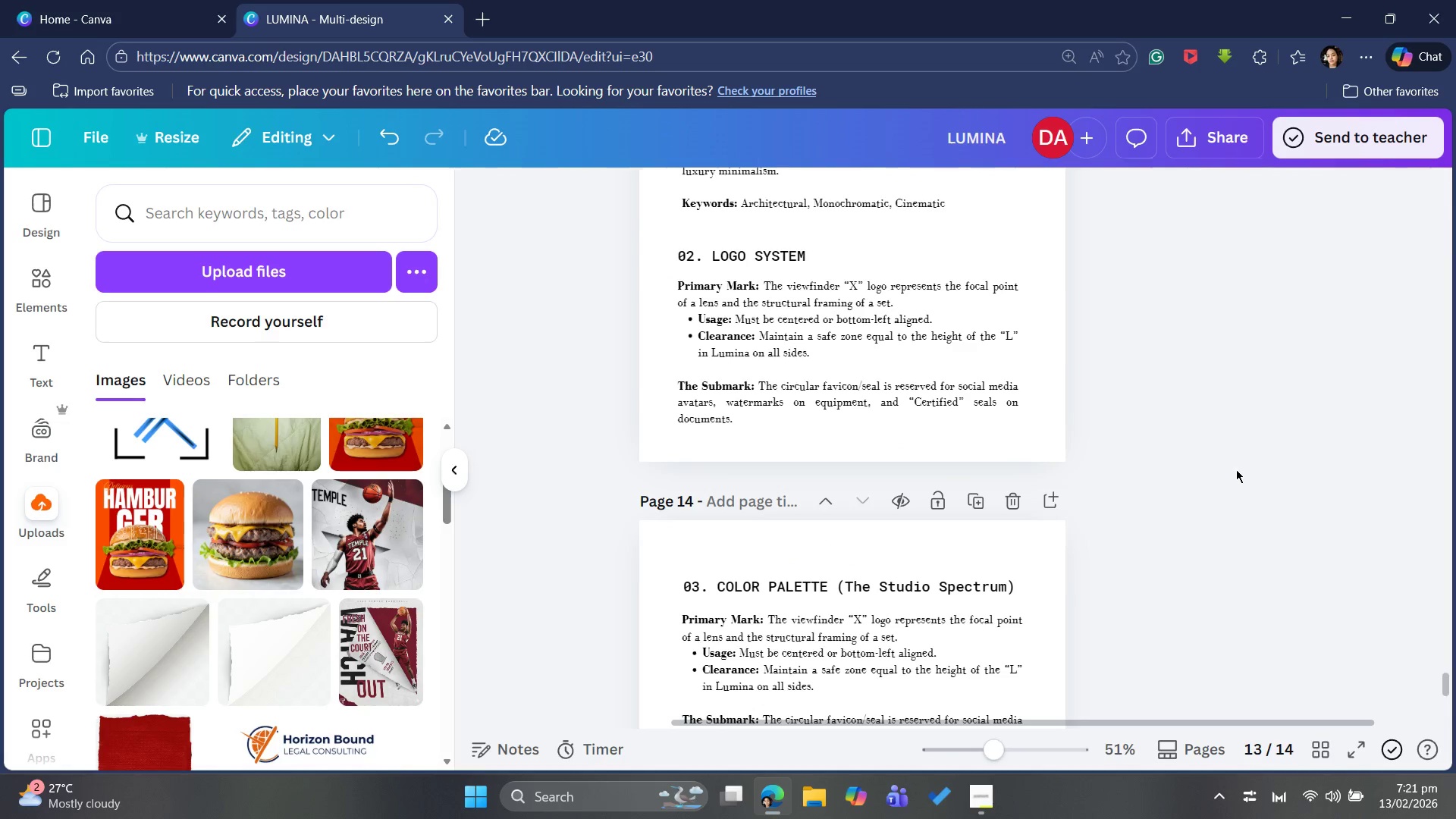 
wait(5.41)
 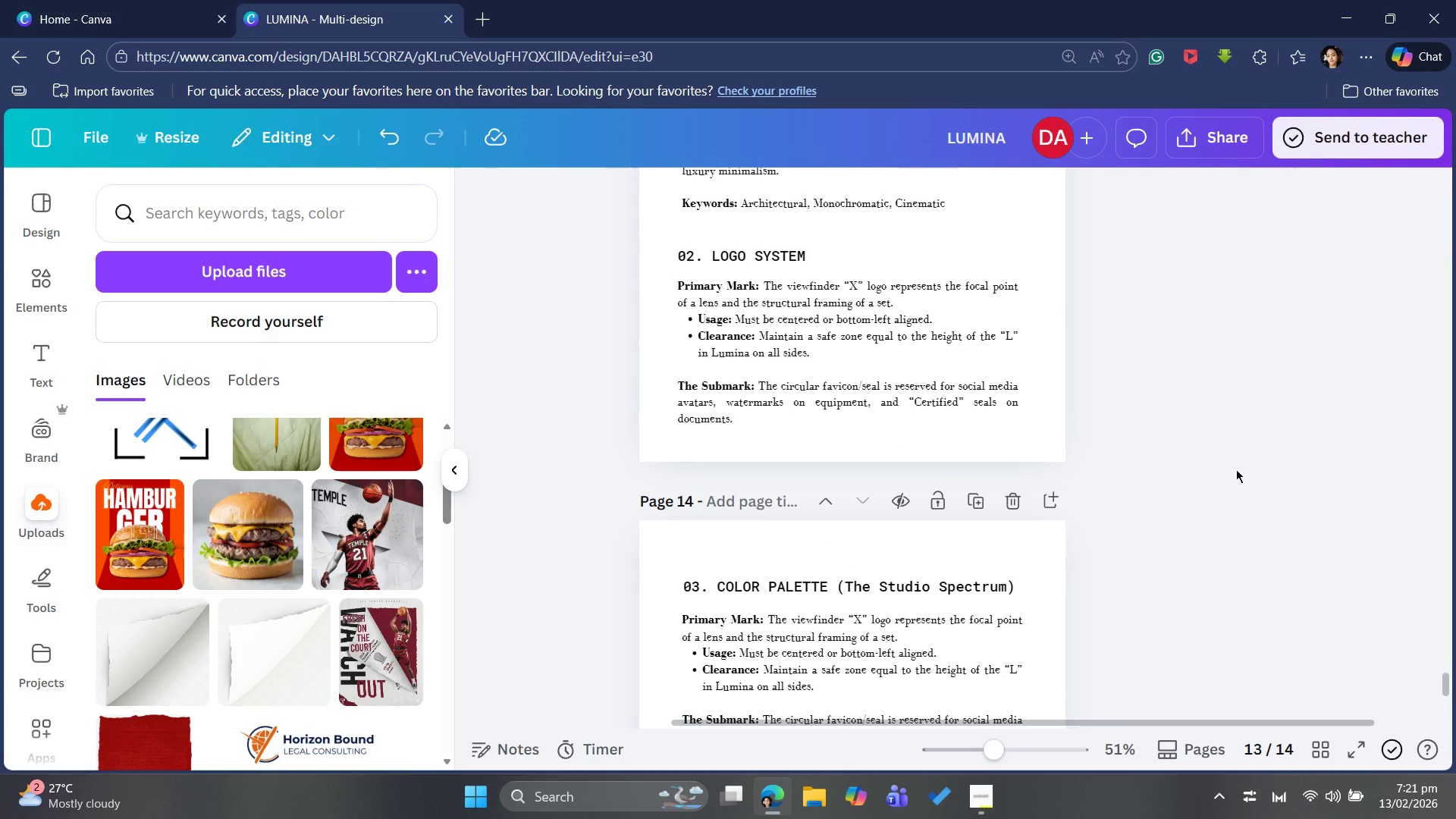 
left_click_drag(start_coordinate=[880, 678], to_coordinate=[885, 676])
 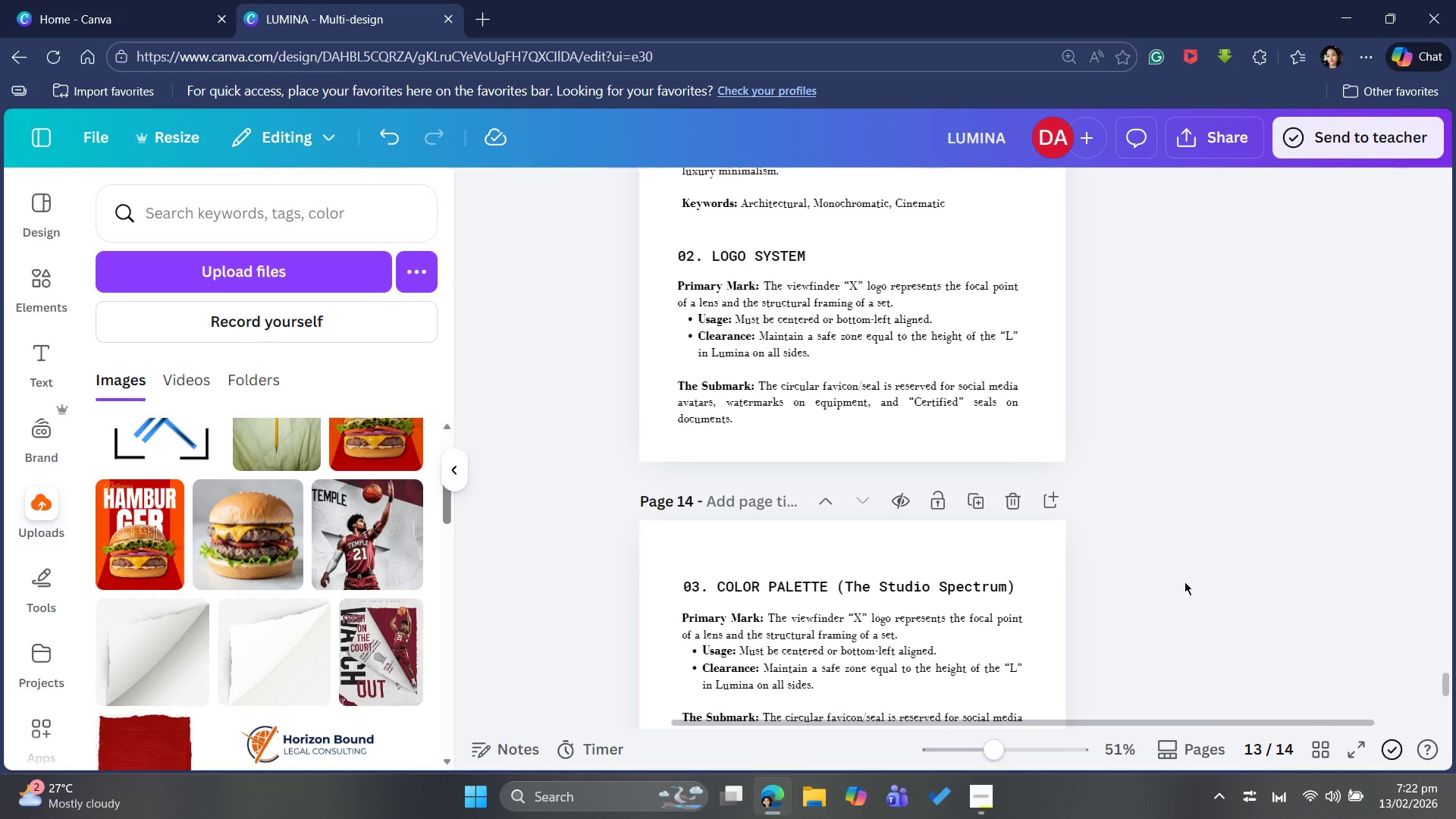 
scroll: coordinate [1183, 589], scroll_direction: down, amount: 2.0
 